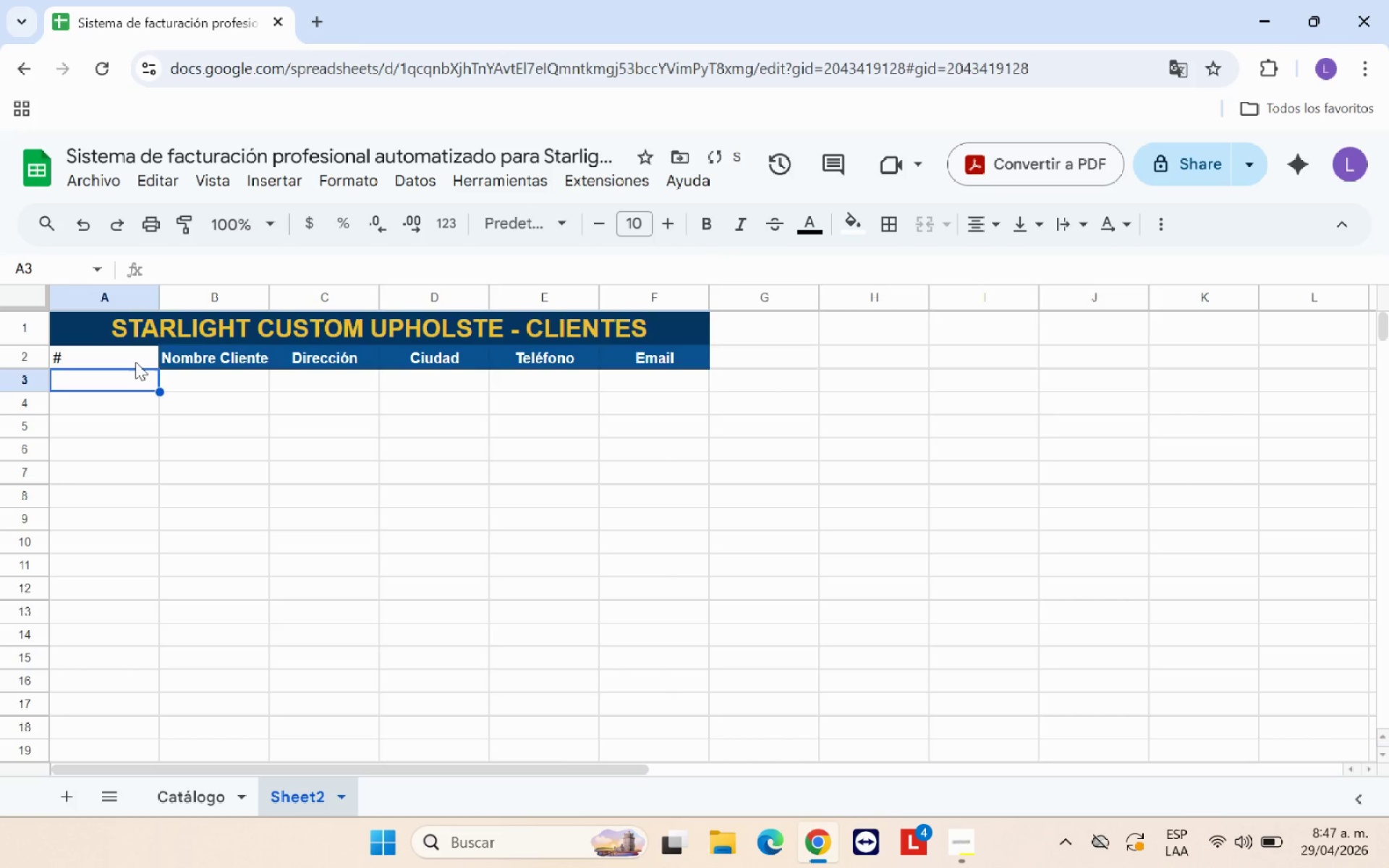 
left_click_drag(start_coordinate=[135, 362], to_coordinate=[130, 354])
 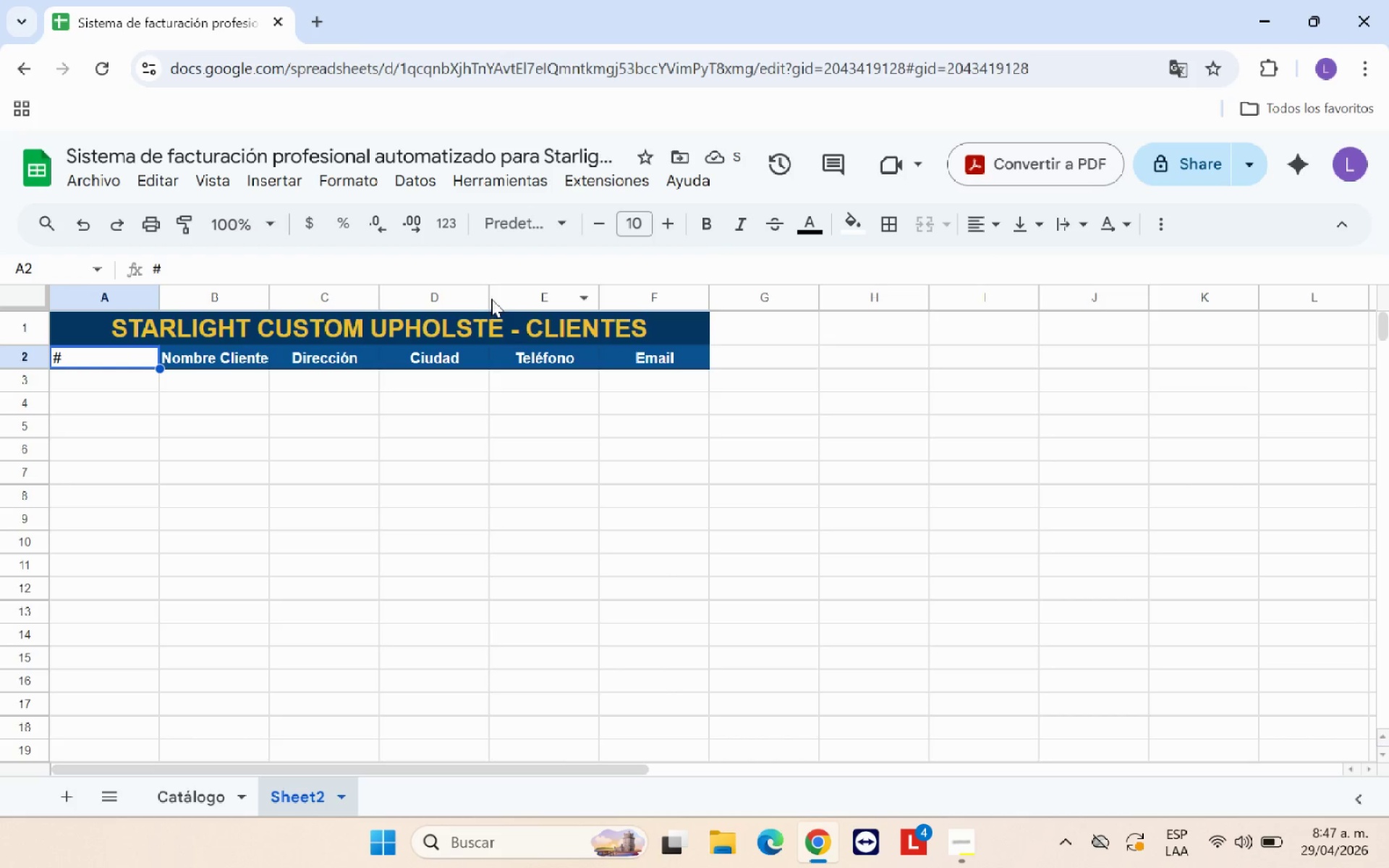 
left_click([215, 357])
 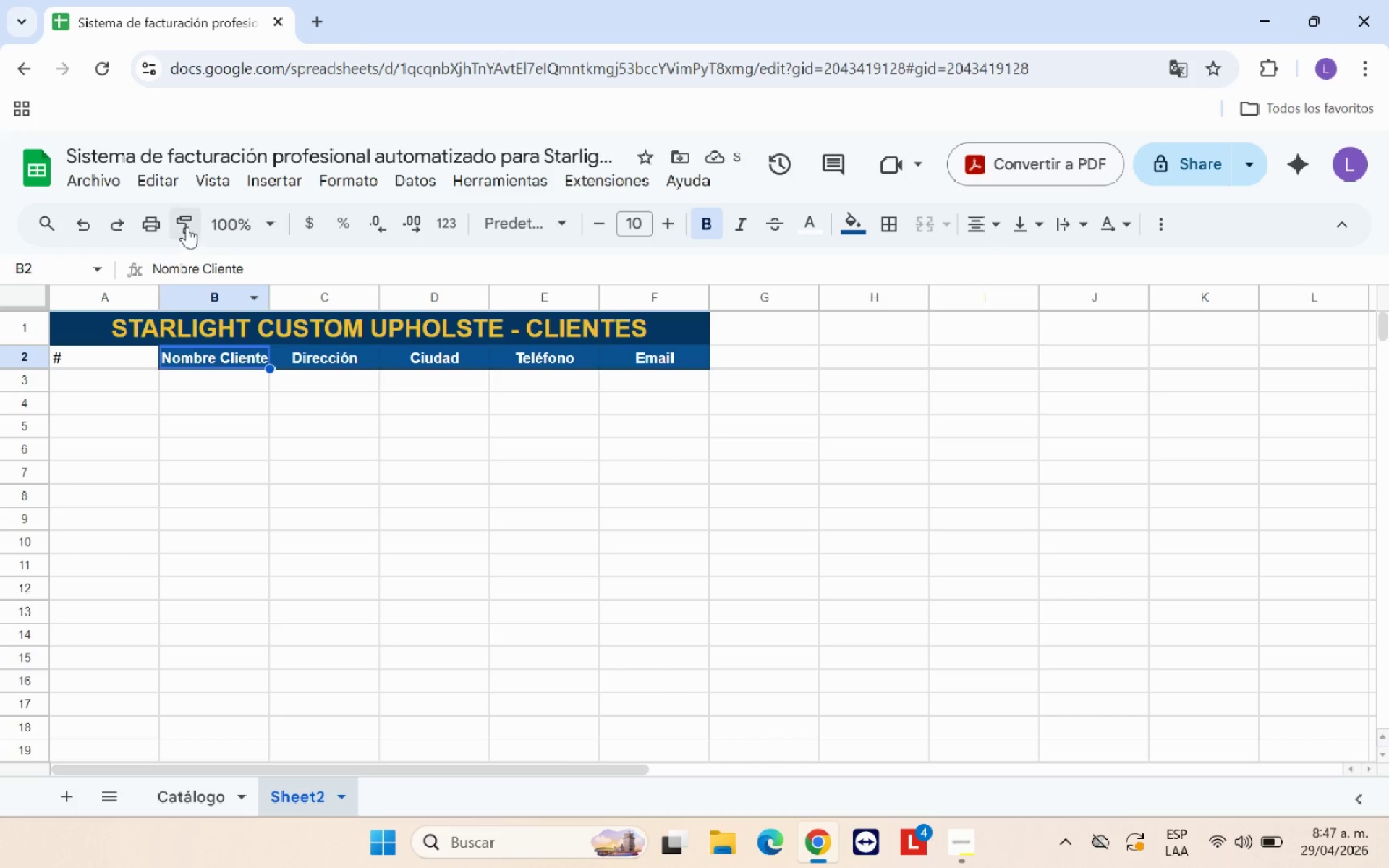 
left_click([184, 225])
 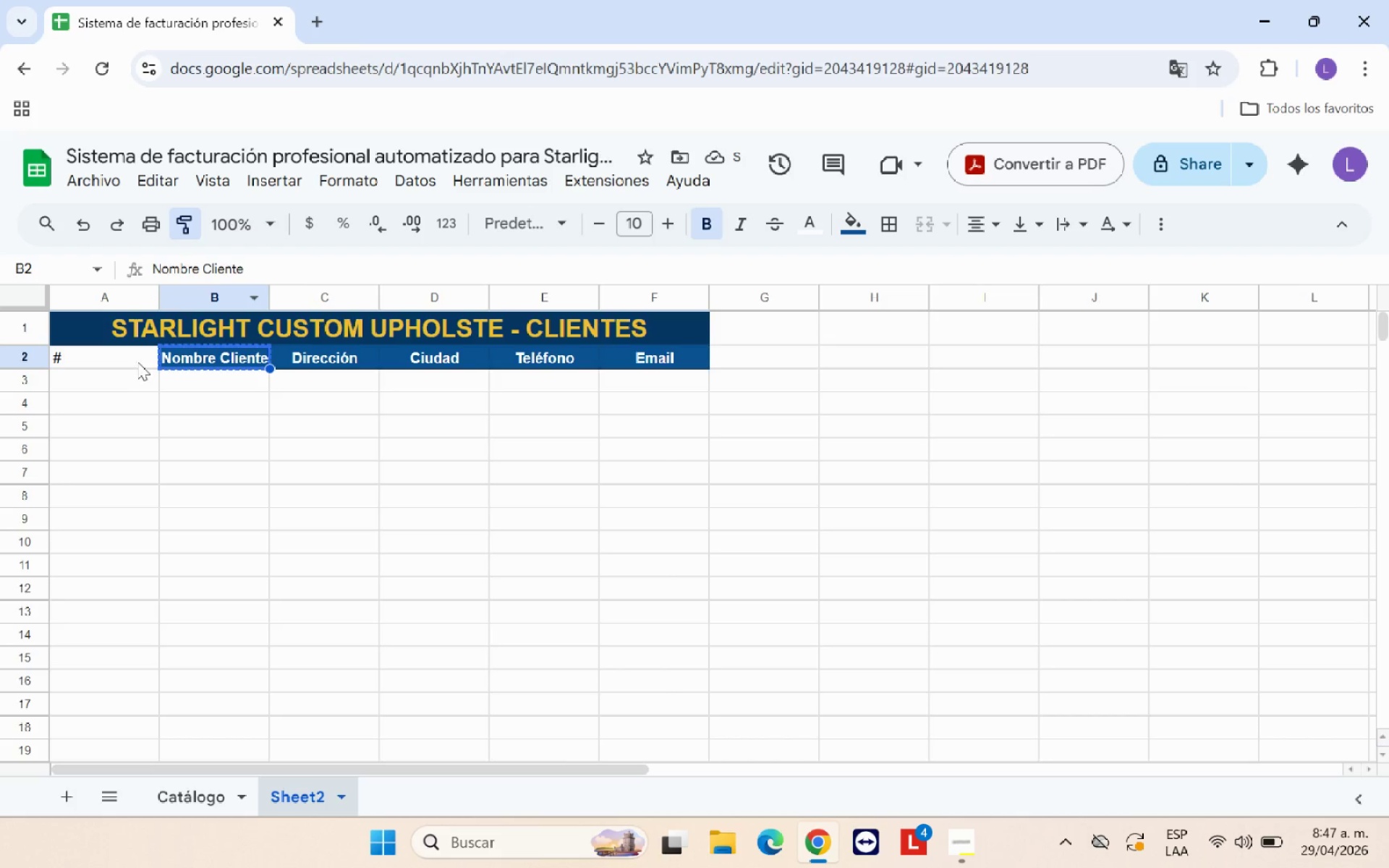 
left_click([137, 362])
 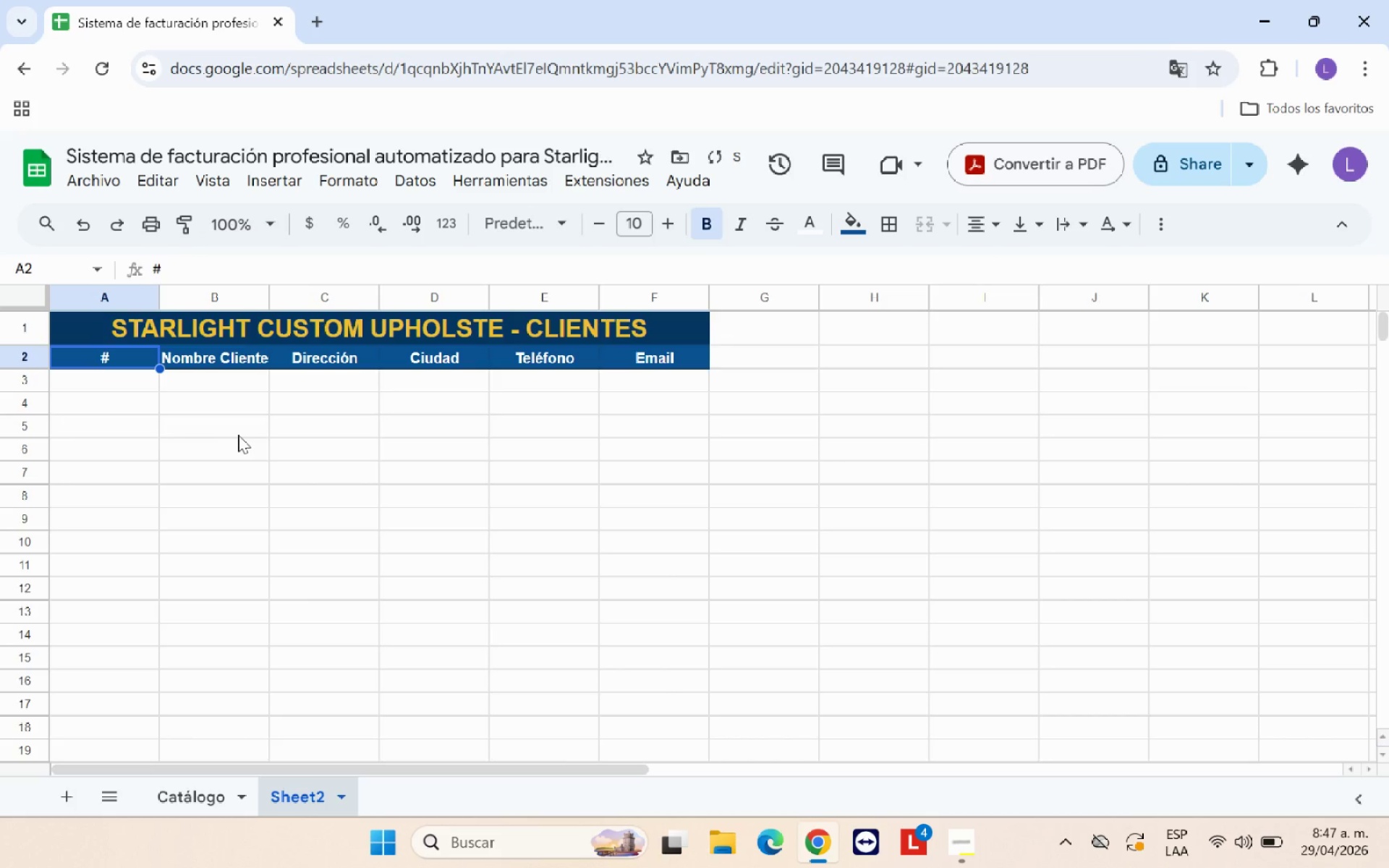 
left_click([239, 435])
 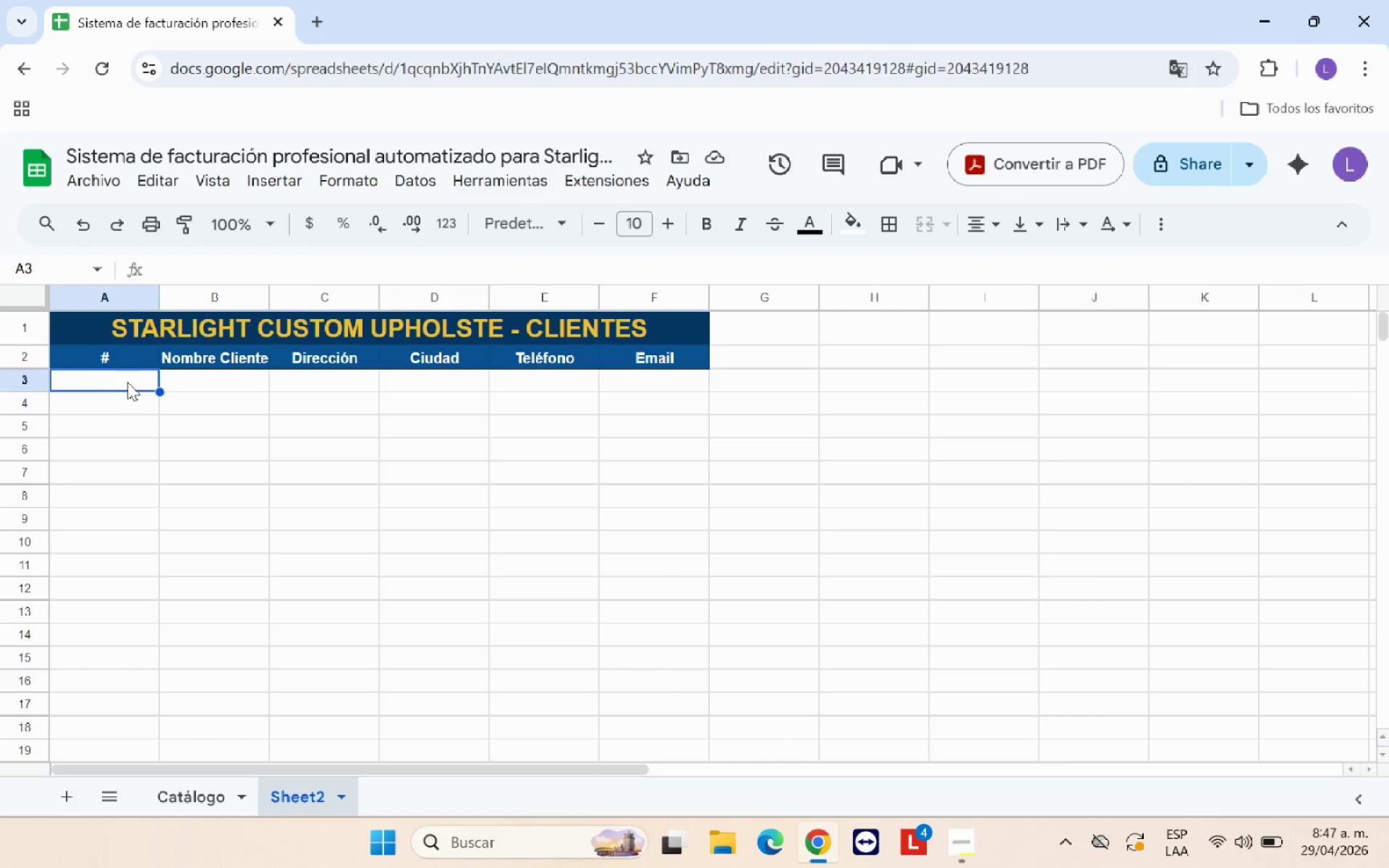 
wait(16.09)
 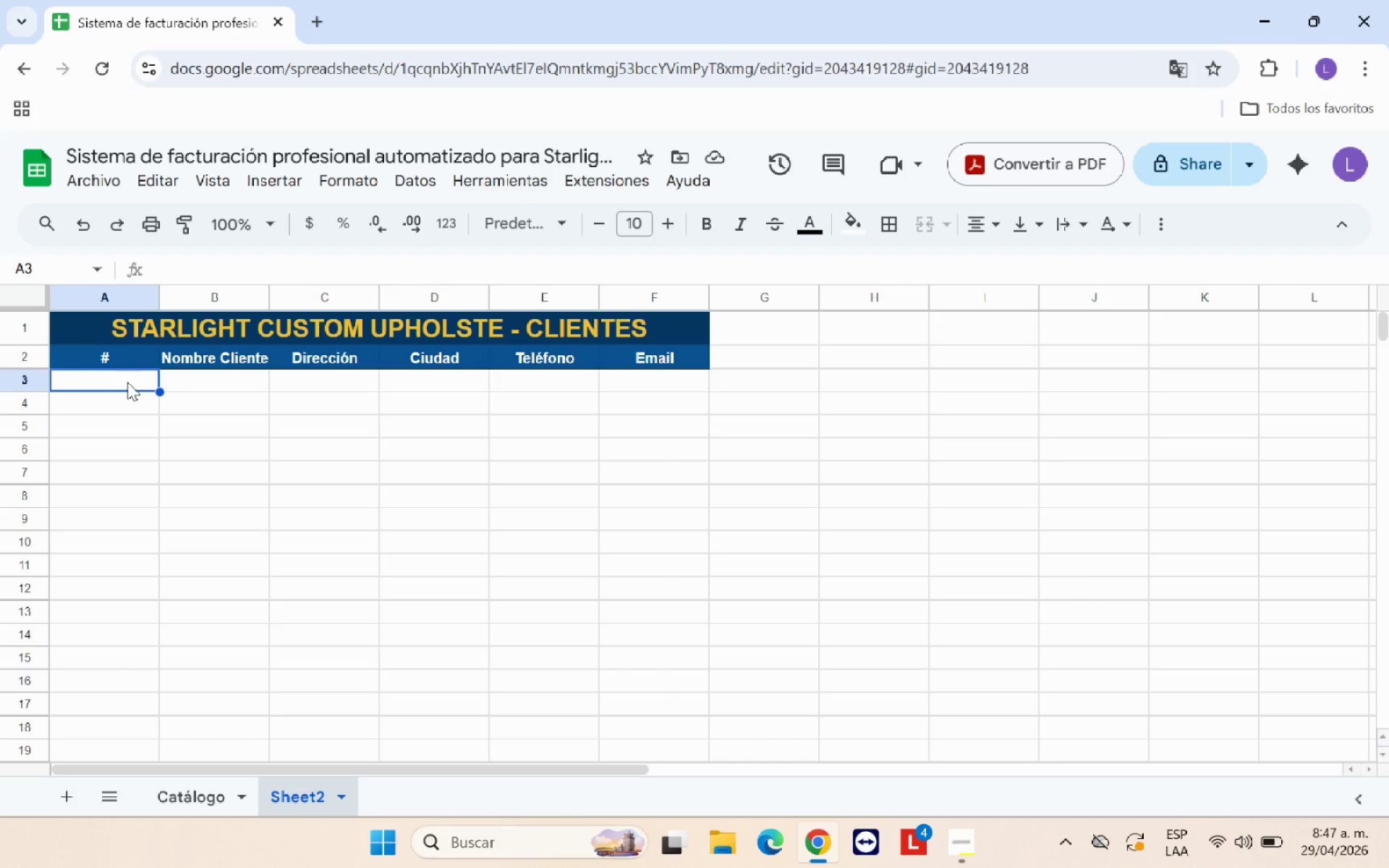 
left_click([245, 409])
 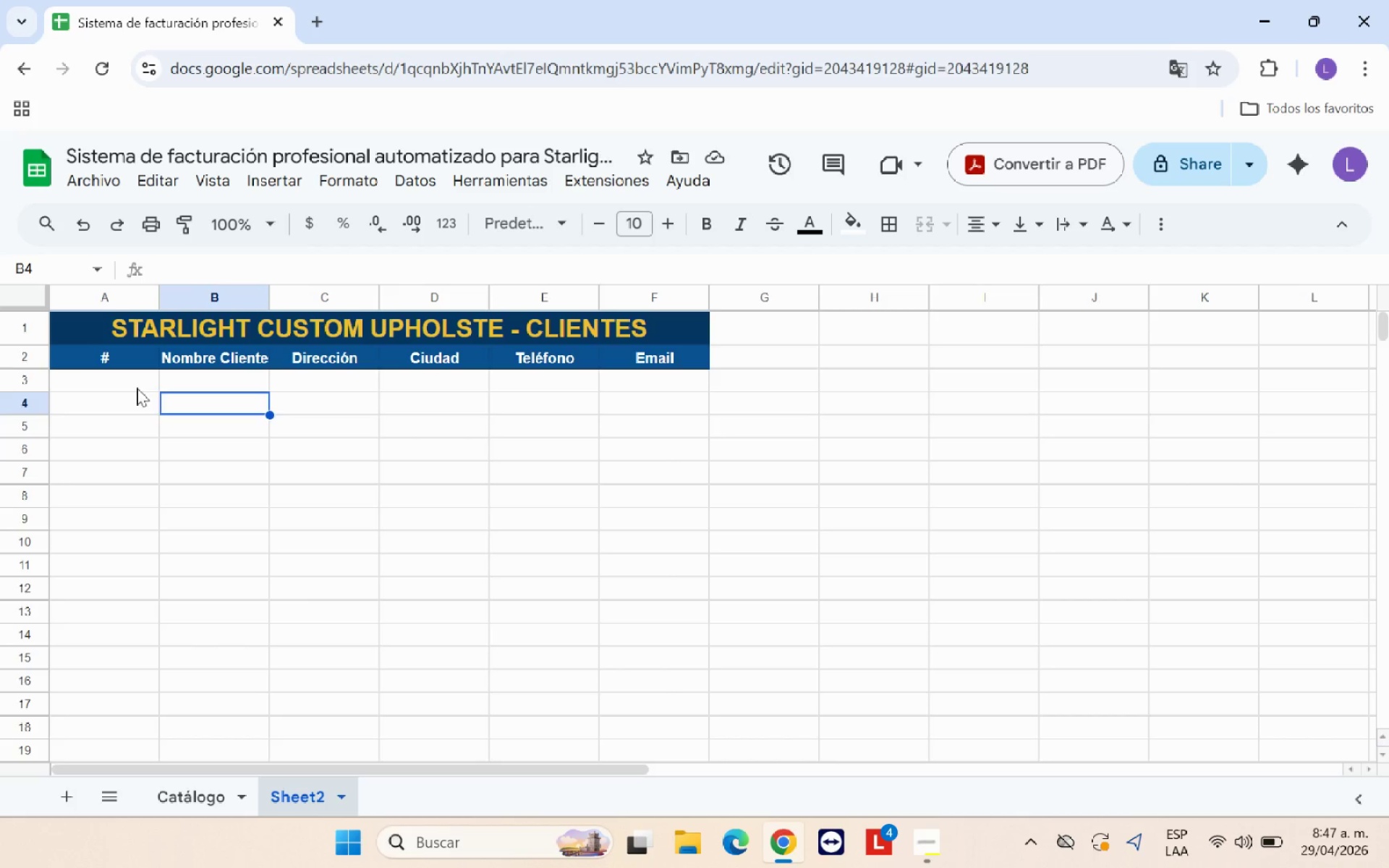 
left_click([136, 383])
 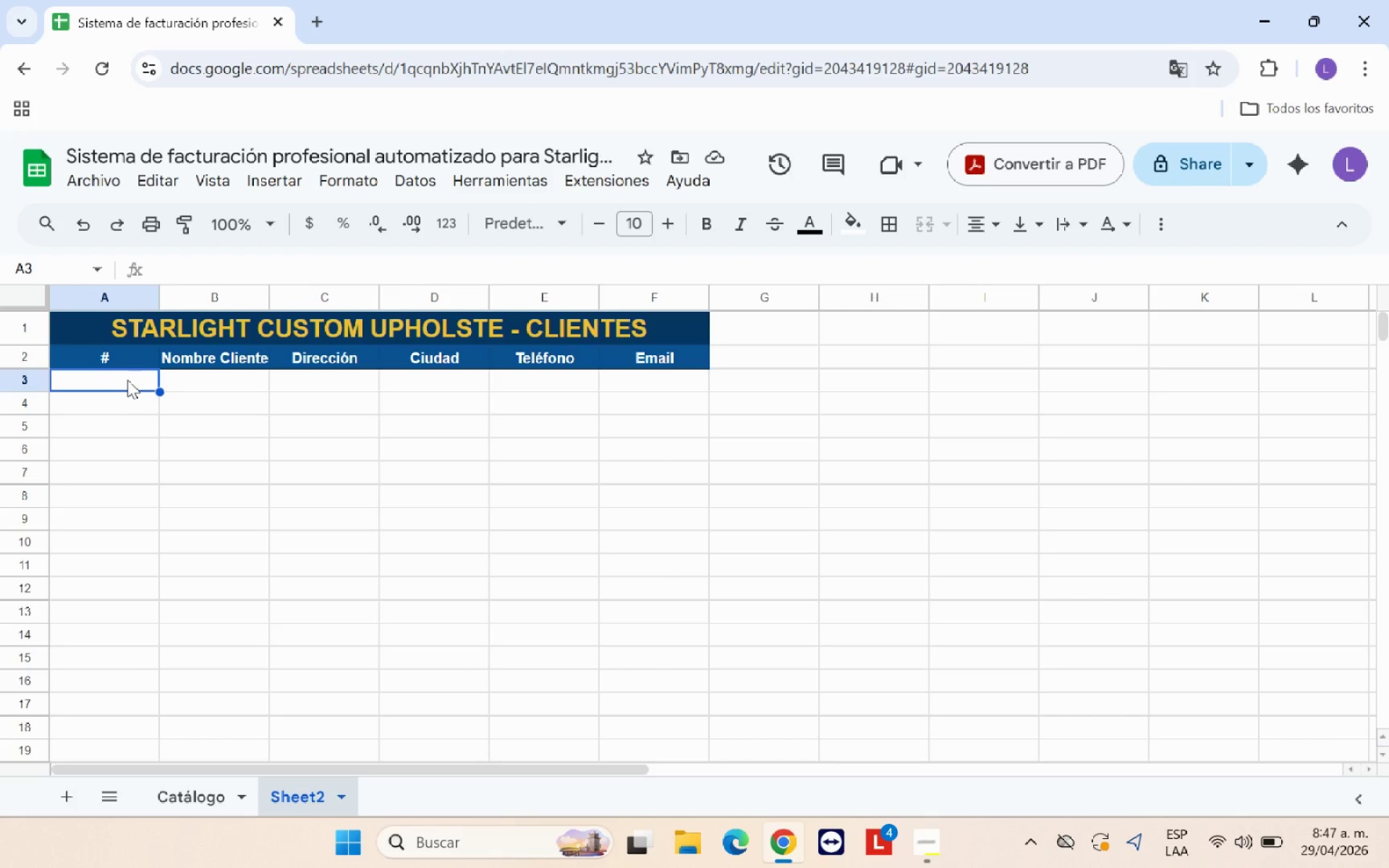 
key(1)
 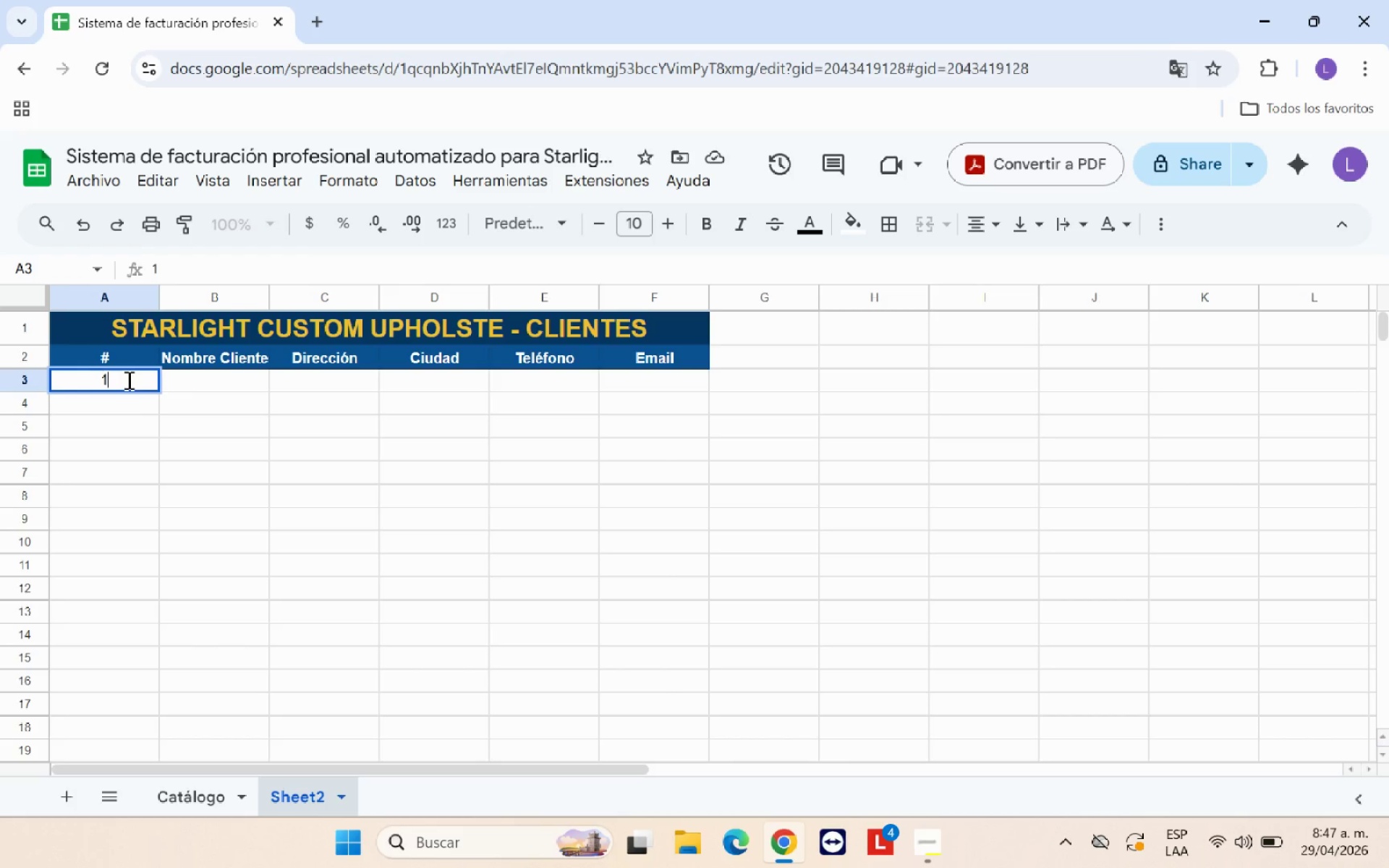 
key(Enter)
 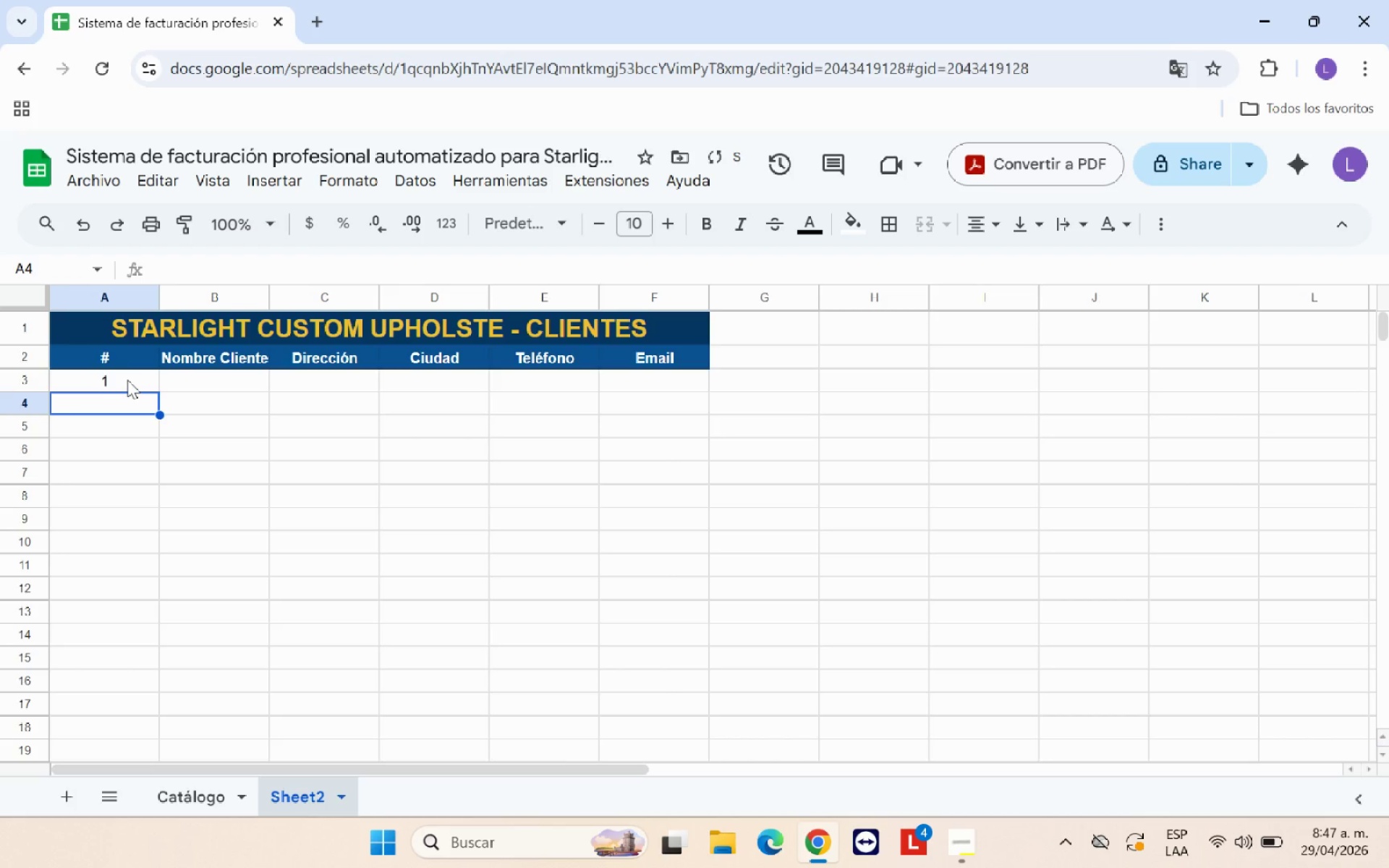 
key(2)
 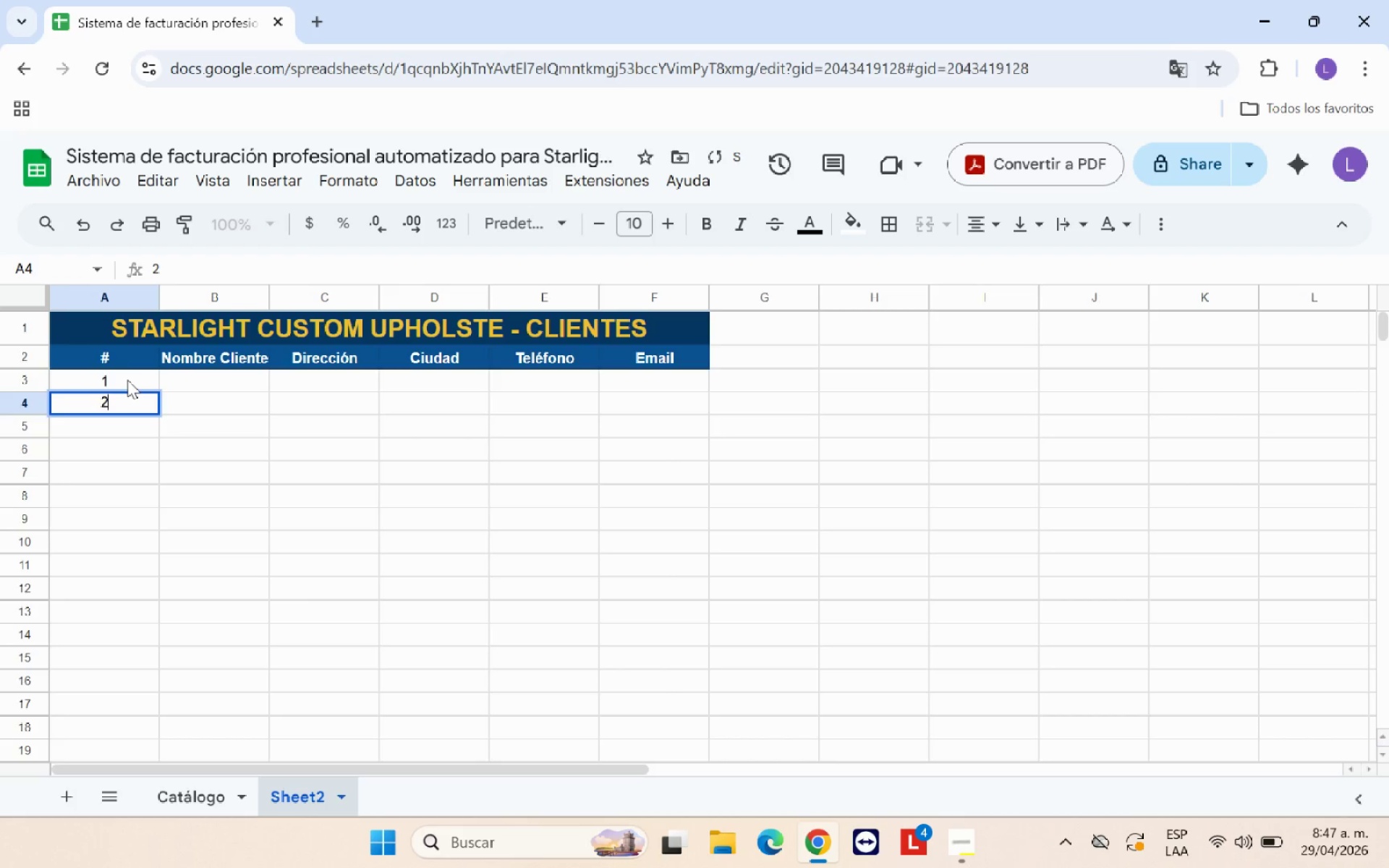 
key(Enter)
 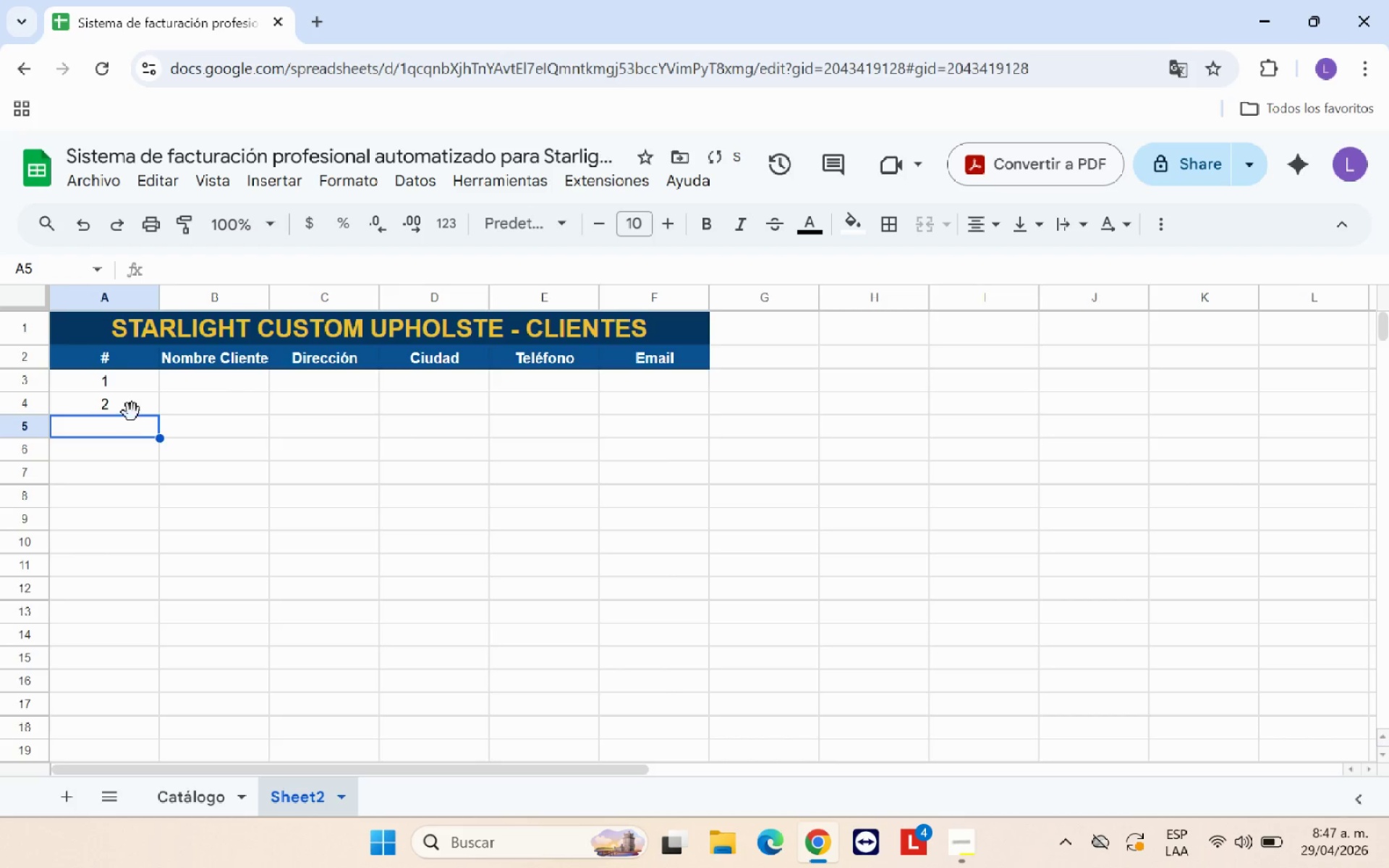 
left_click([134, 409])
 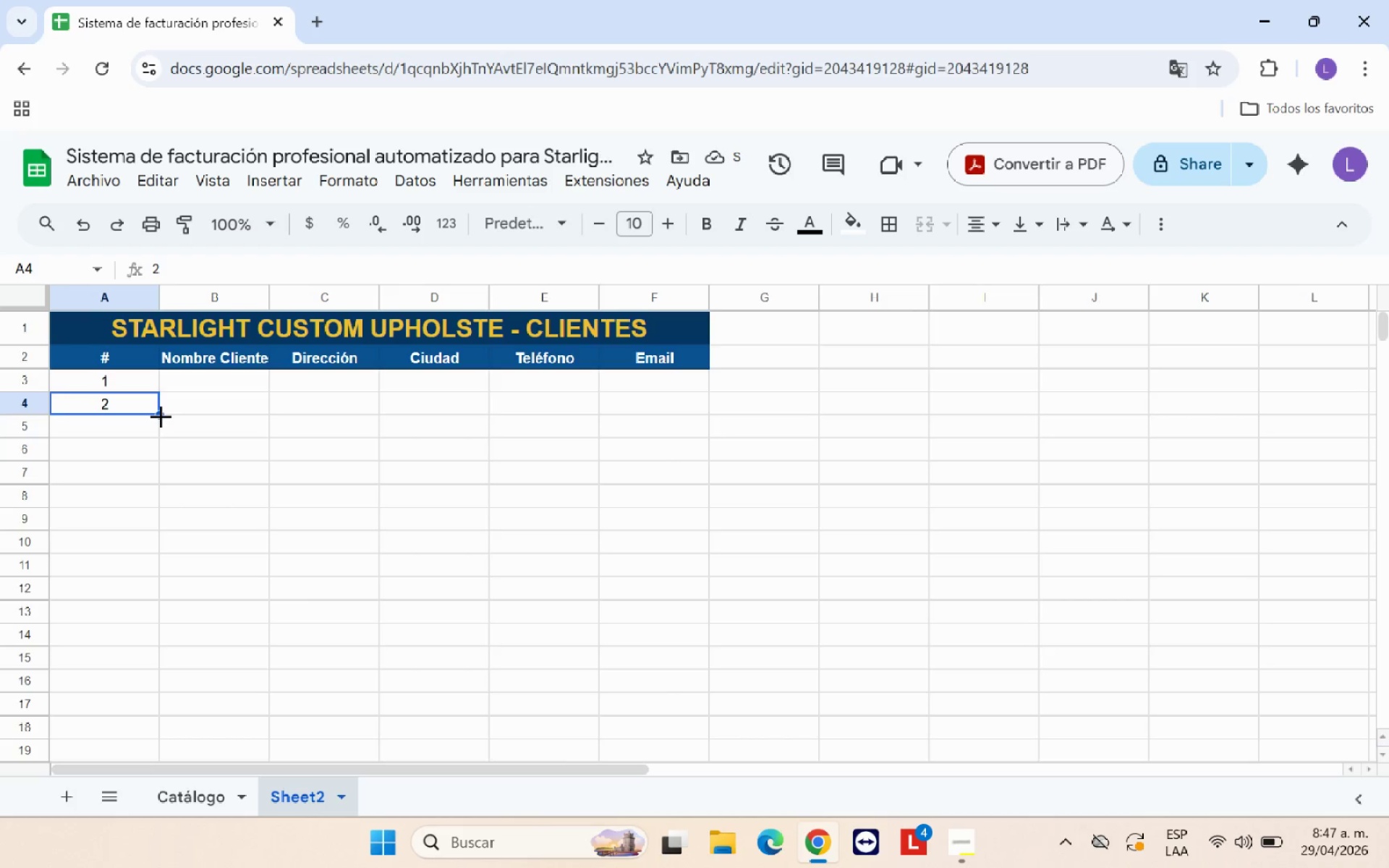 
left_click_drag(start_coordinate=[158, 416], to_coordinate=[142, 728])
 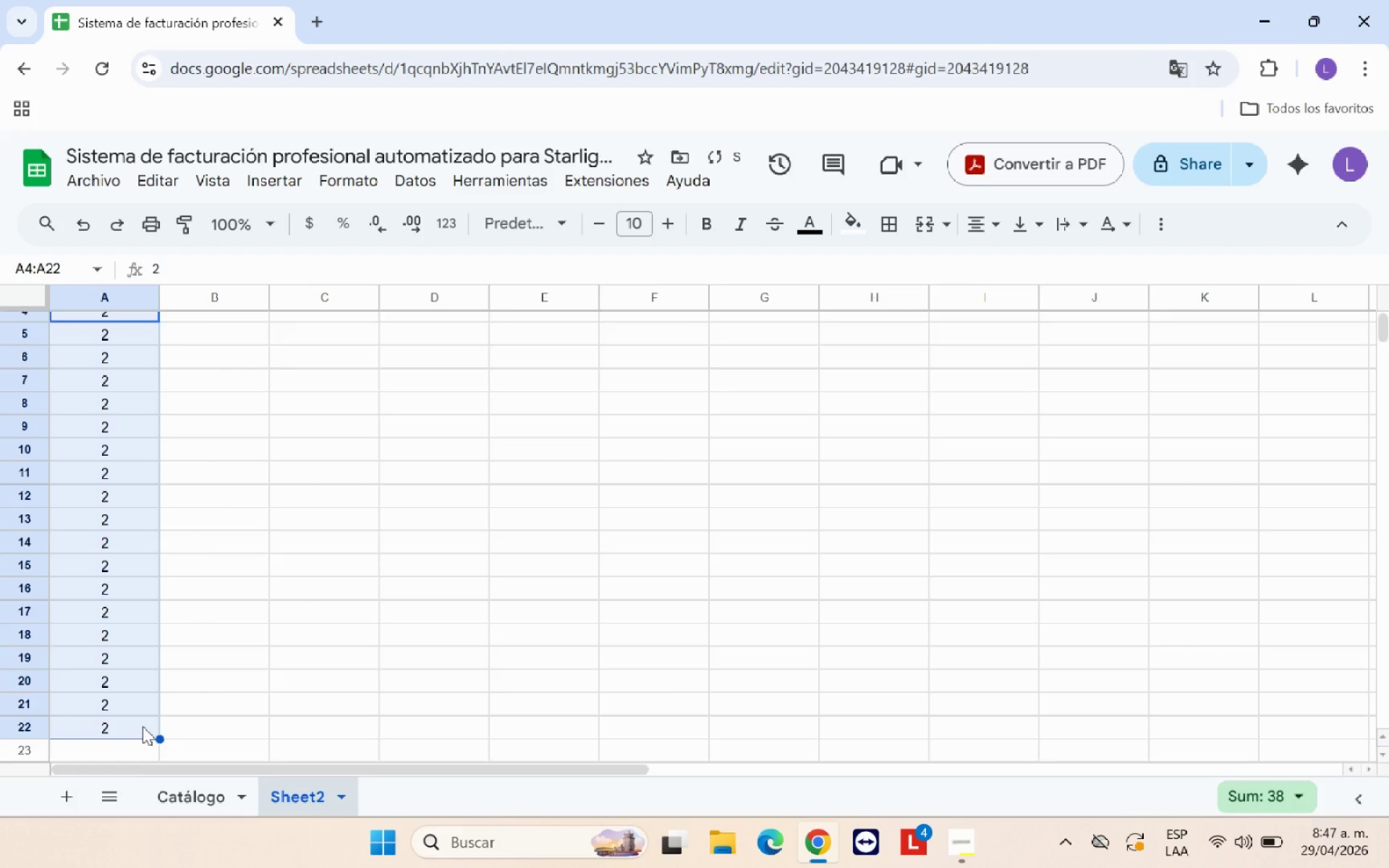 
scroll: coordinate [143, 726], scroll_direction: up, amount: 5.0
 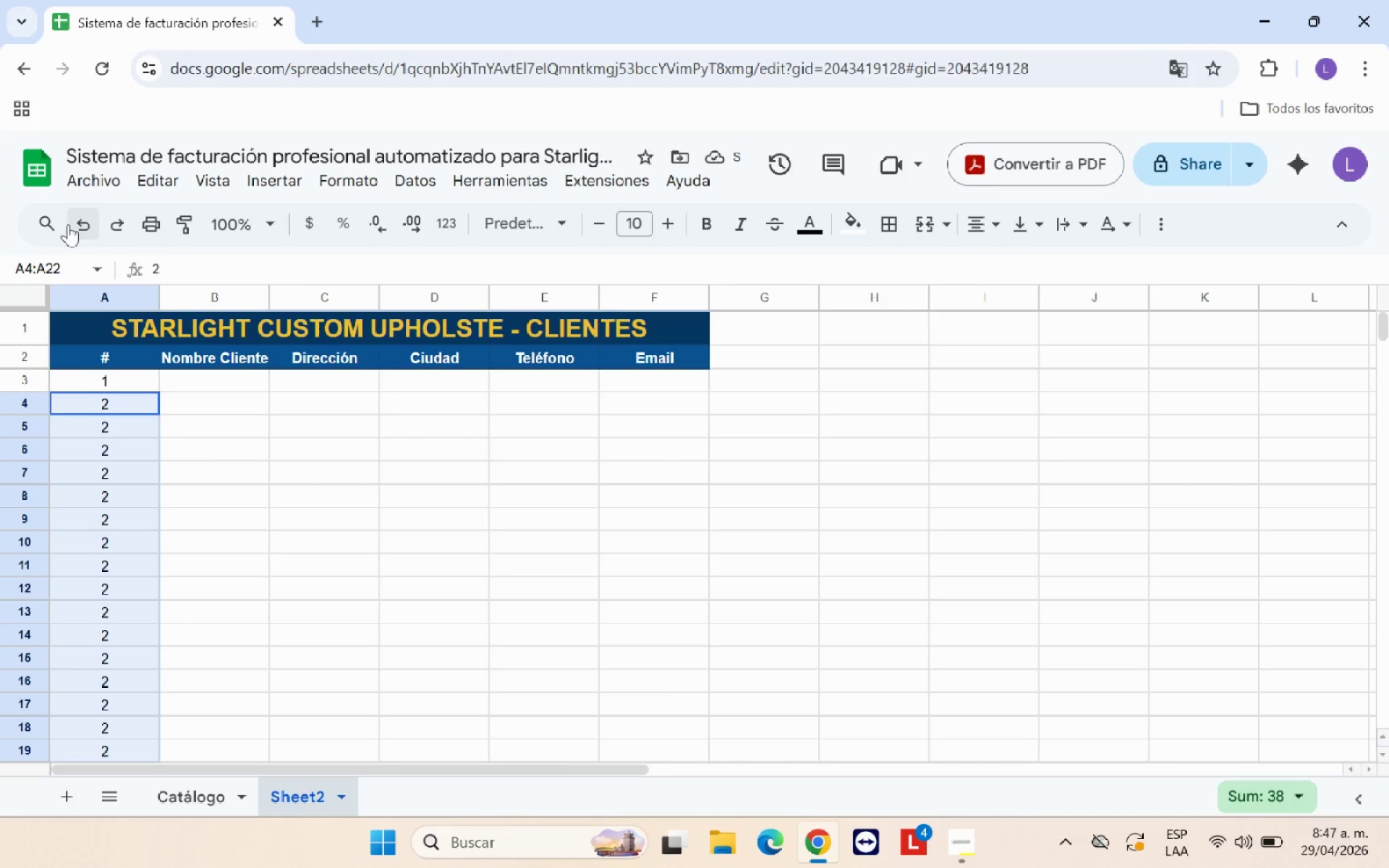 
left_click([80, 224])
 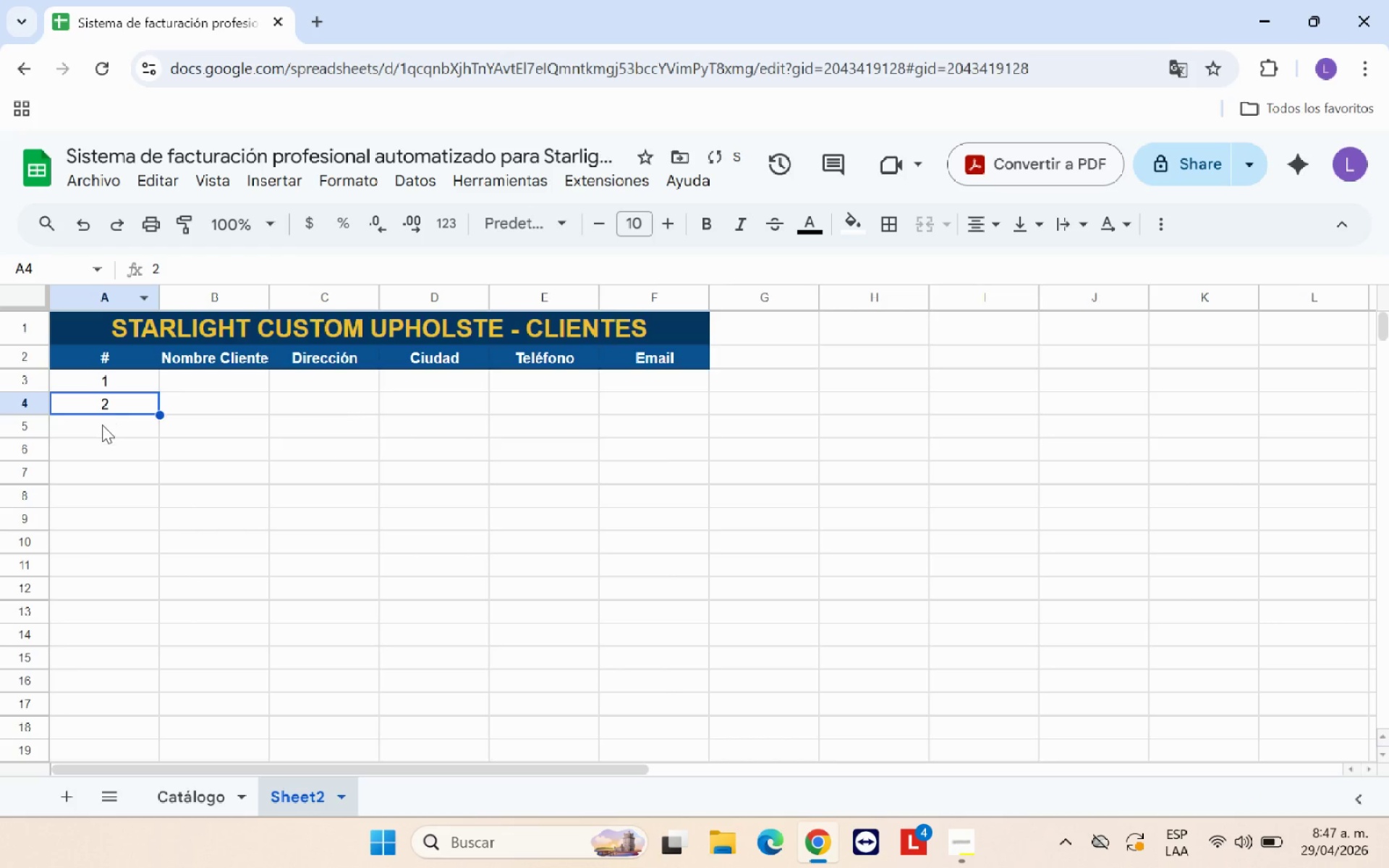 
left_click([104, 427])
 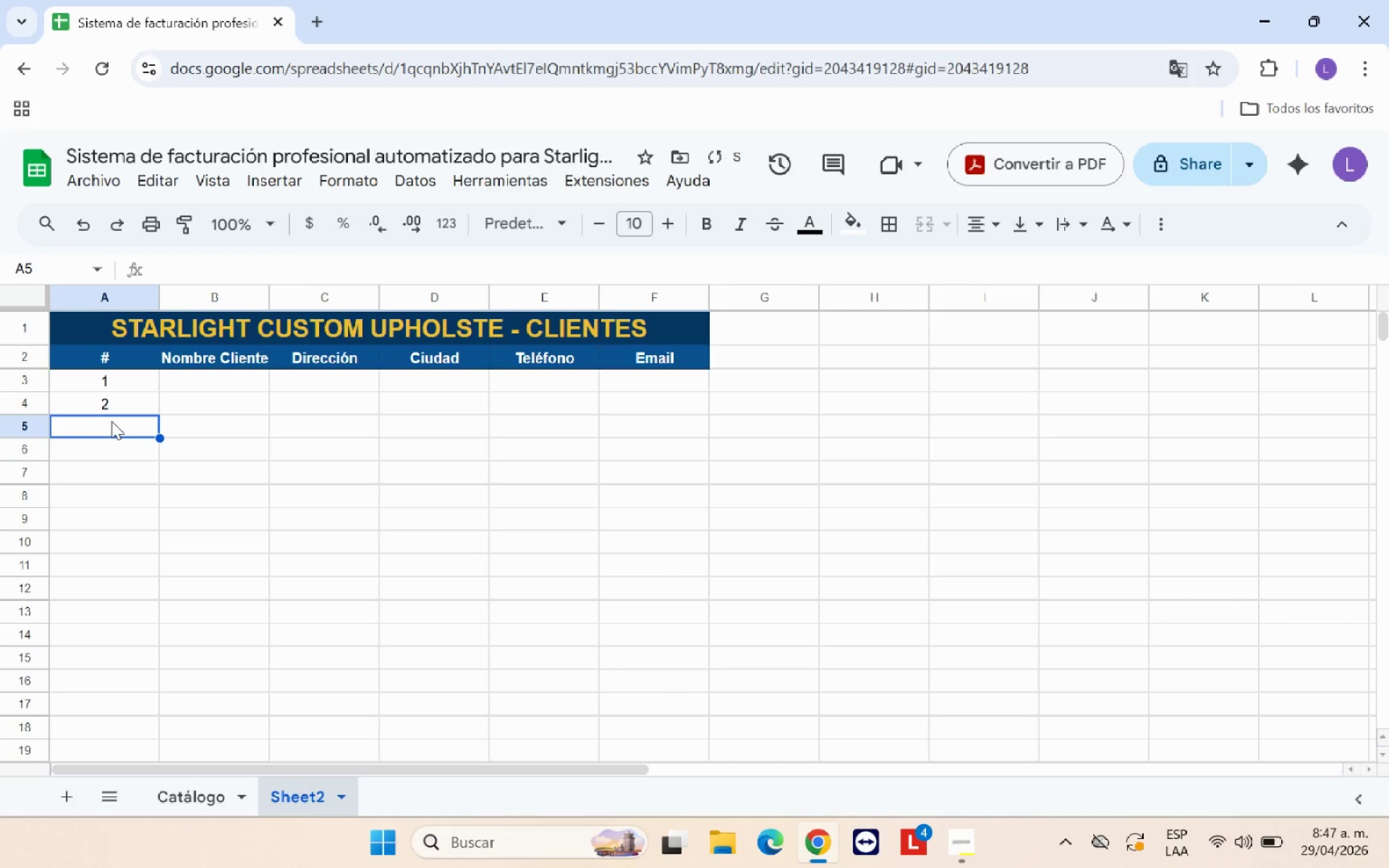 
key(3)
 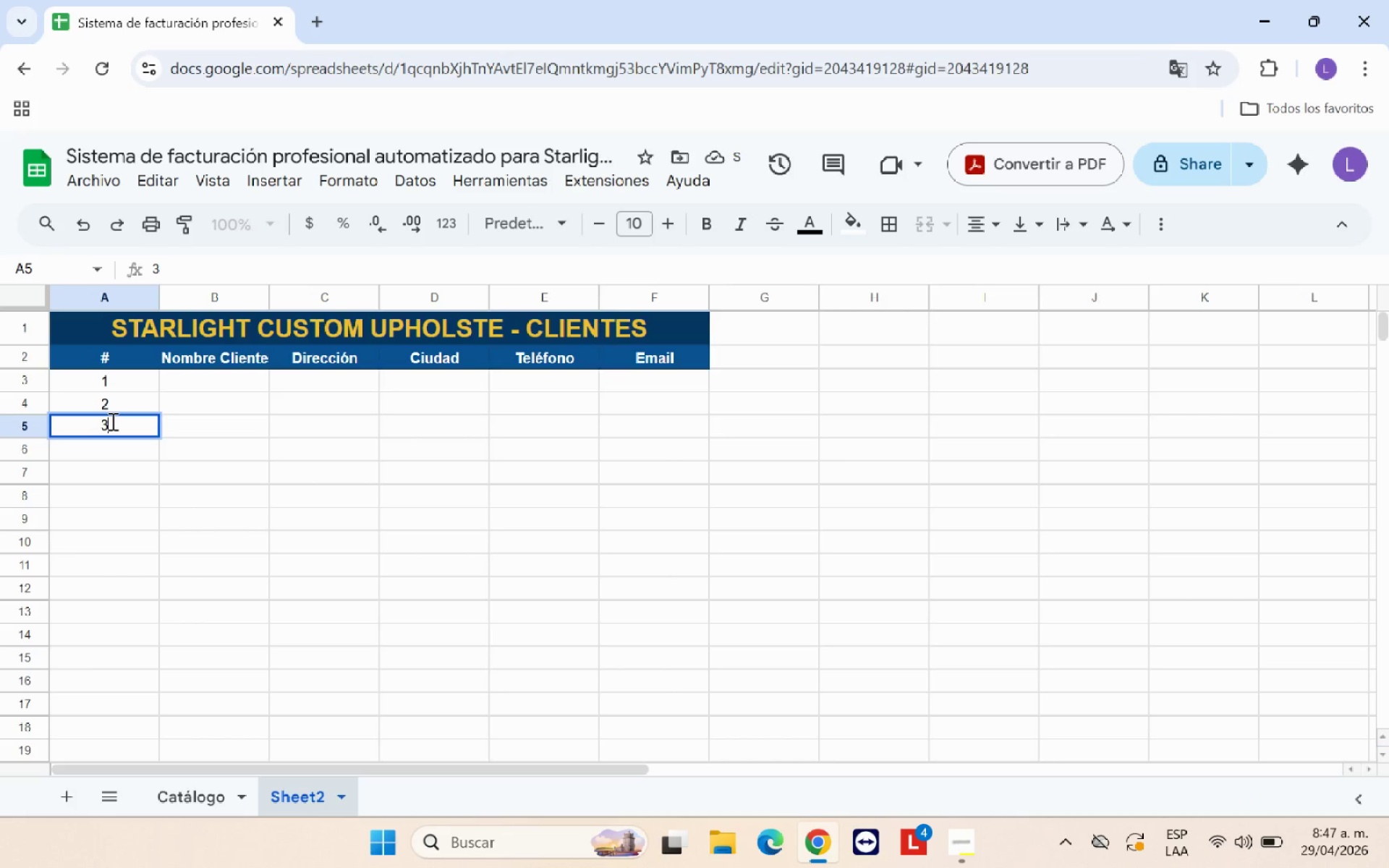 
key(Enter)
 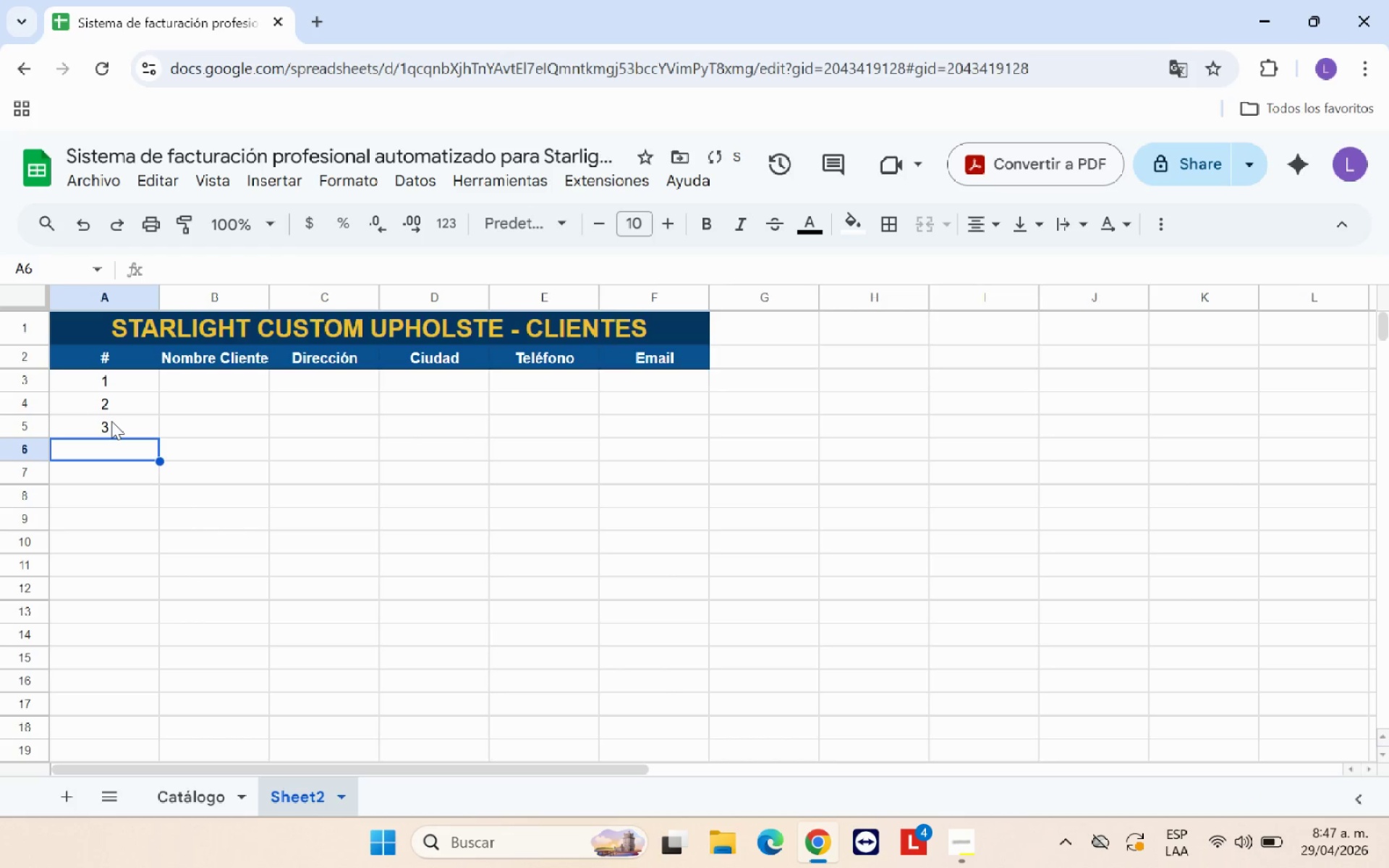 
key(4)
 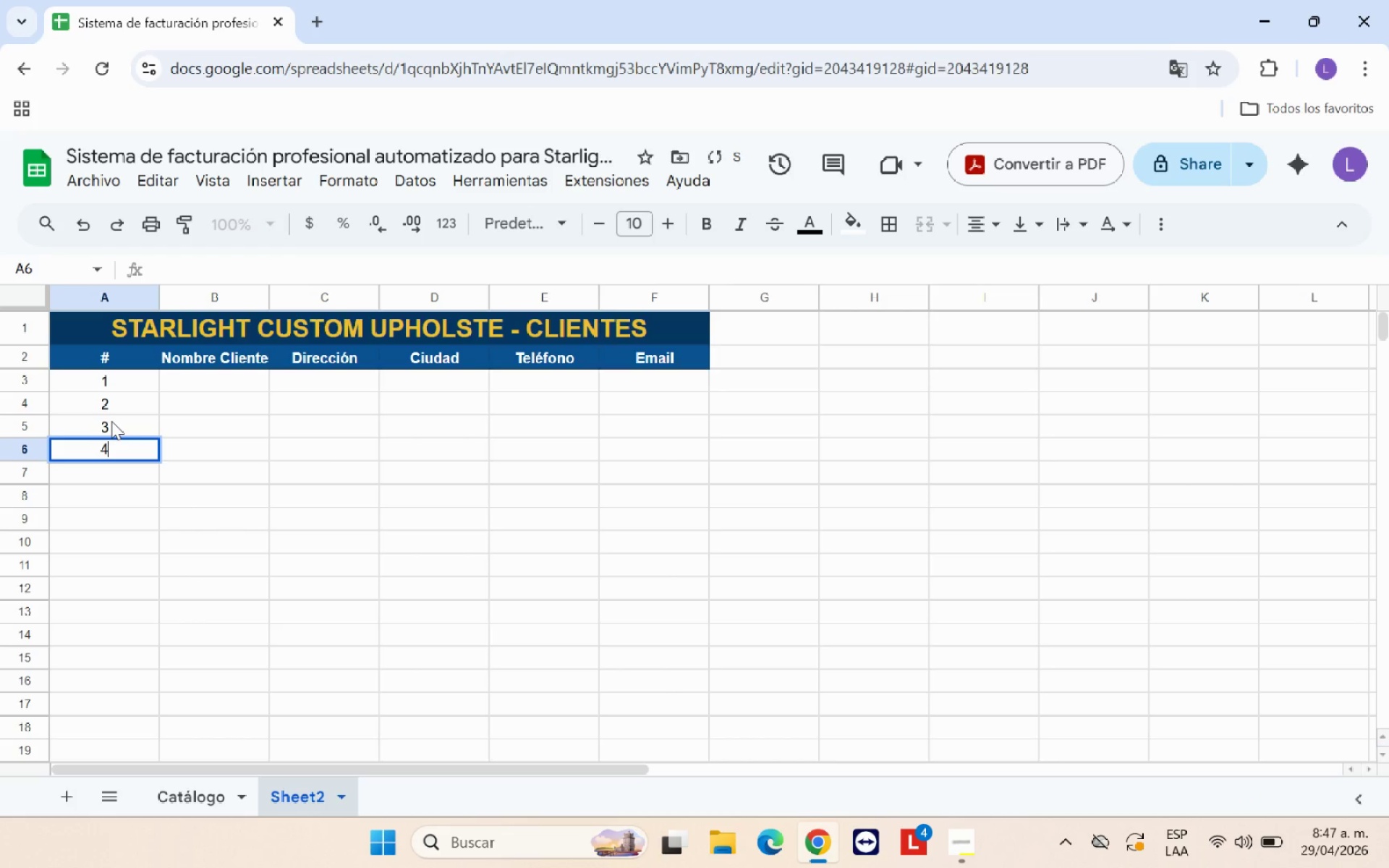 
key(Enter)
 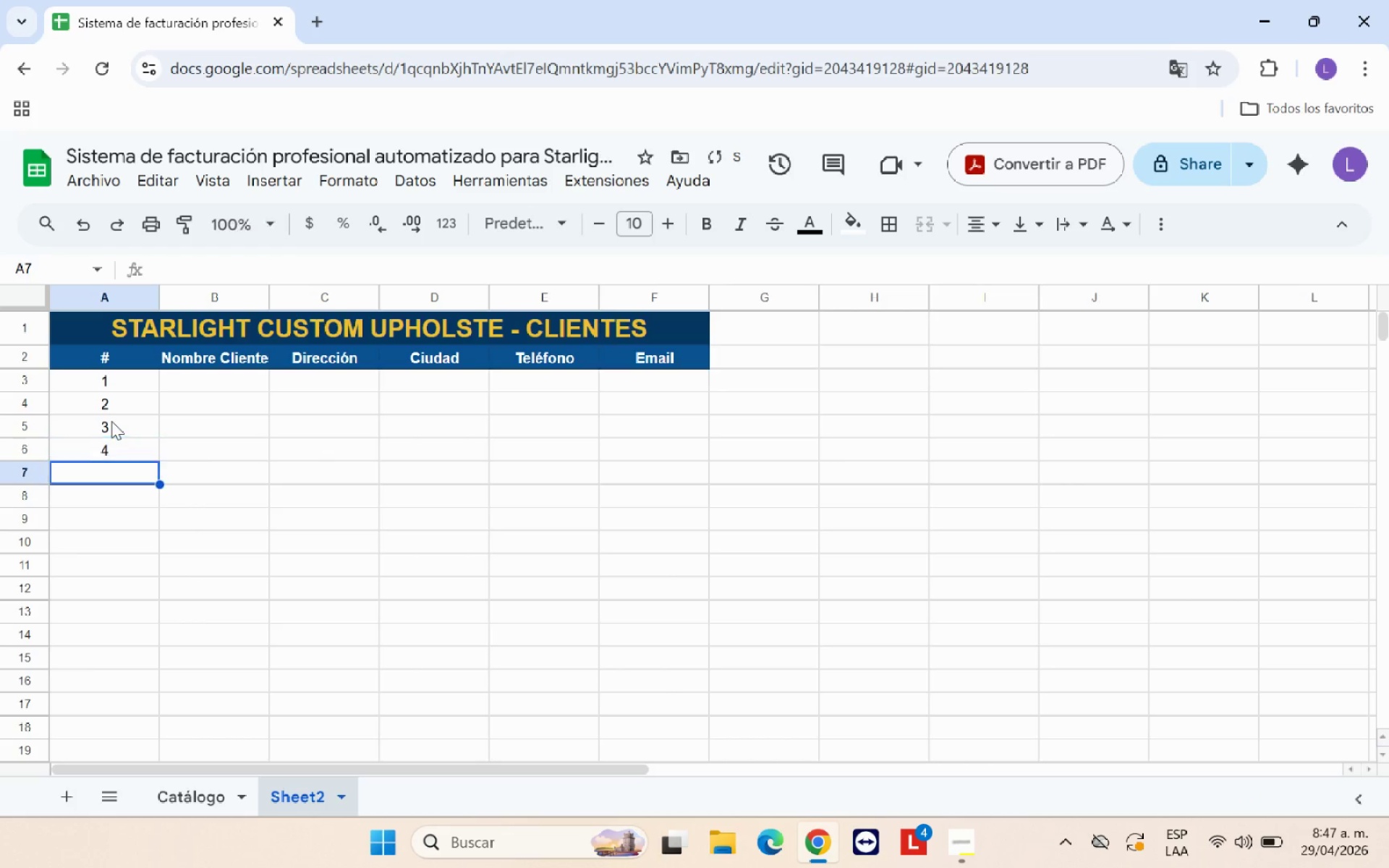 
key(5)
 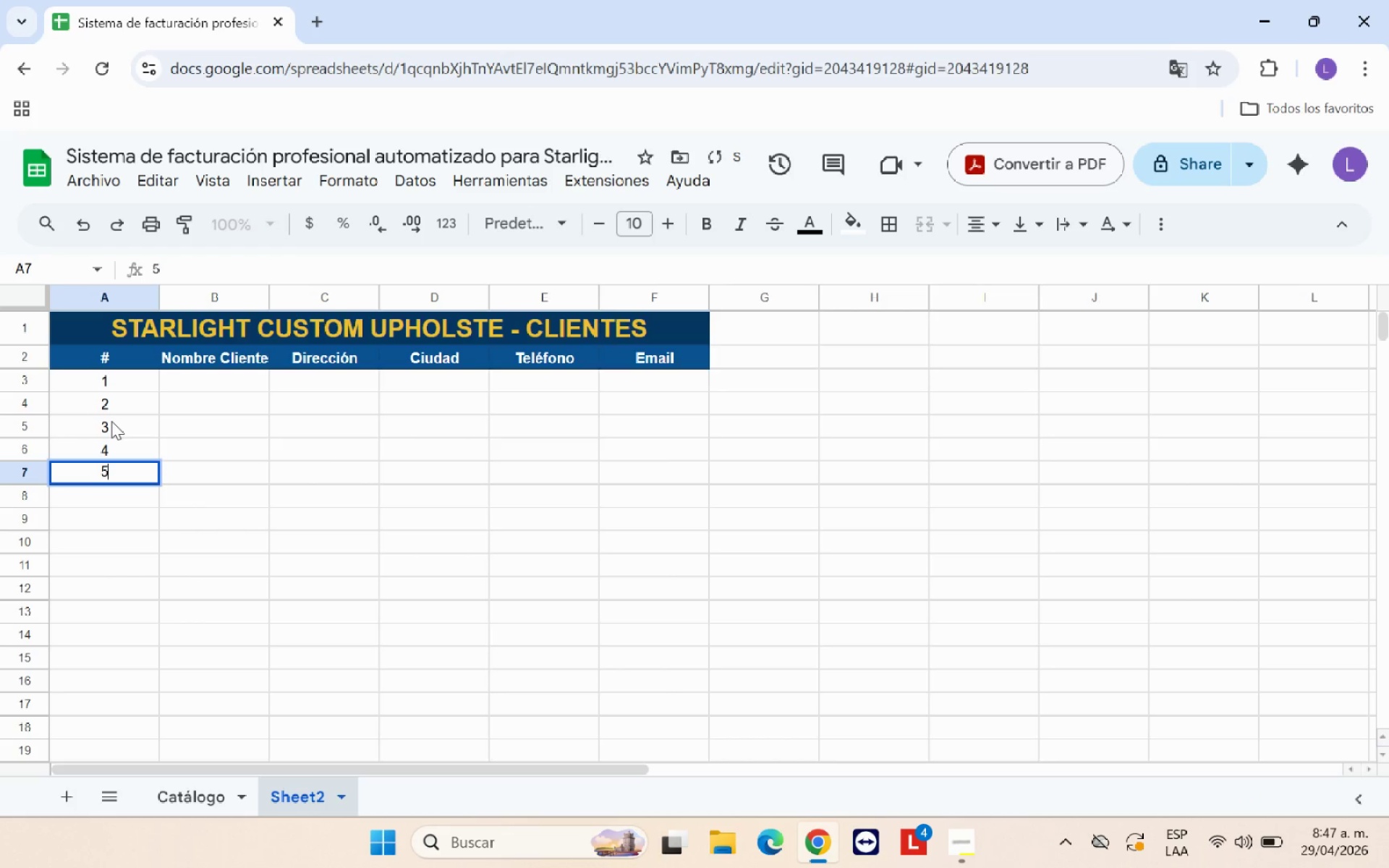 
key(Enter)
 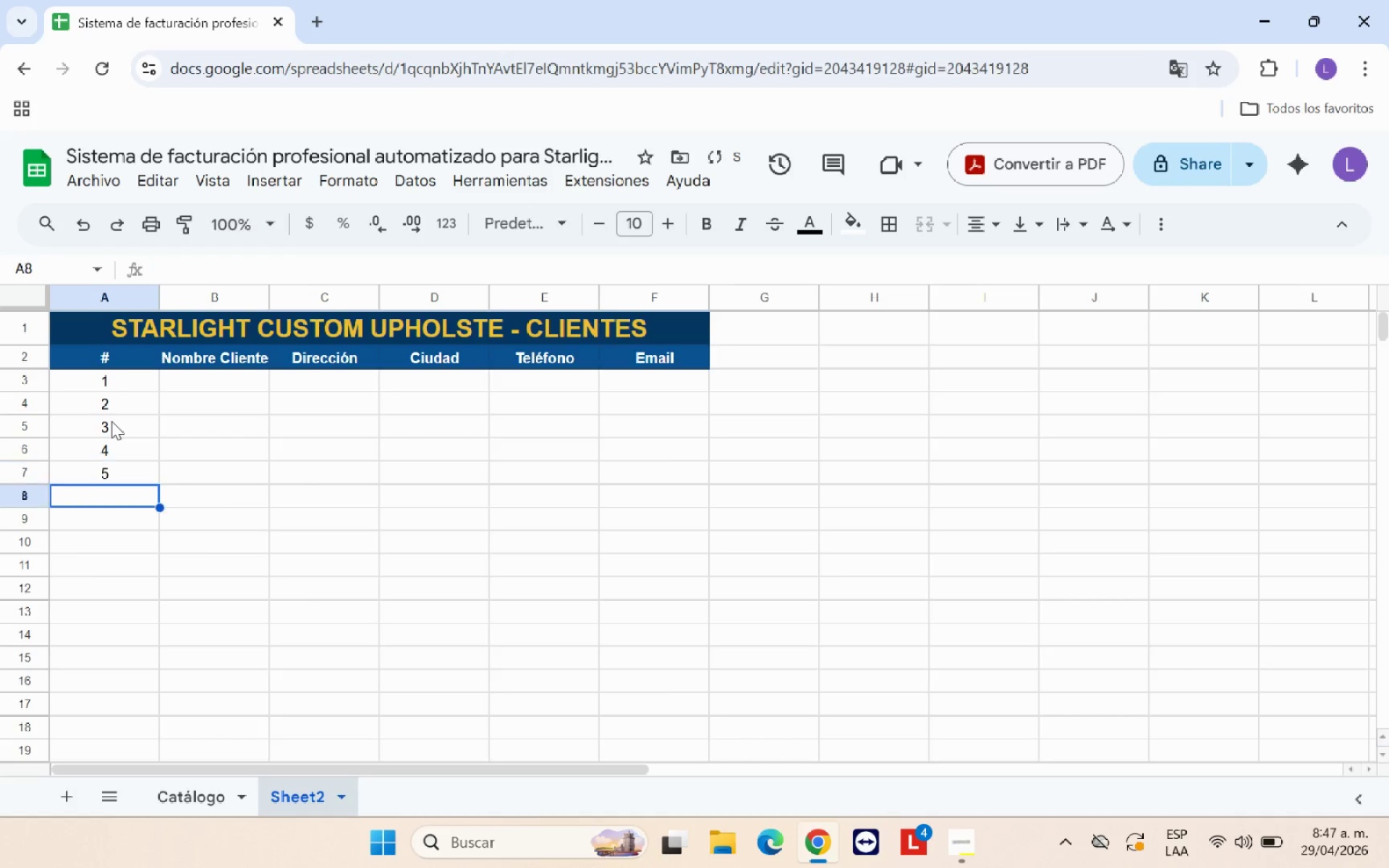 
key(6)
 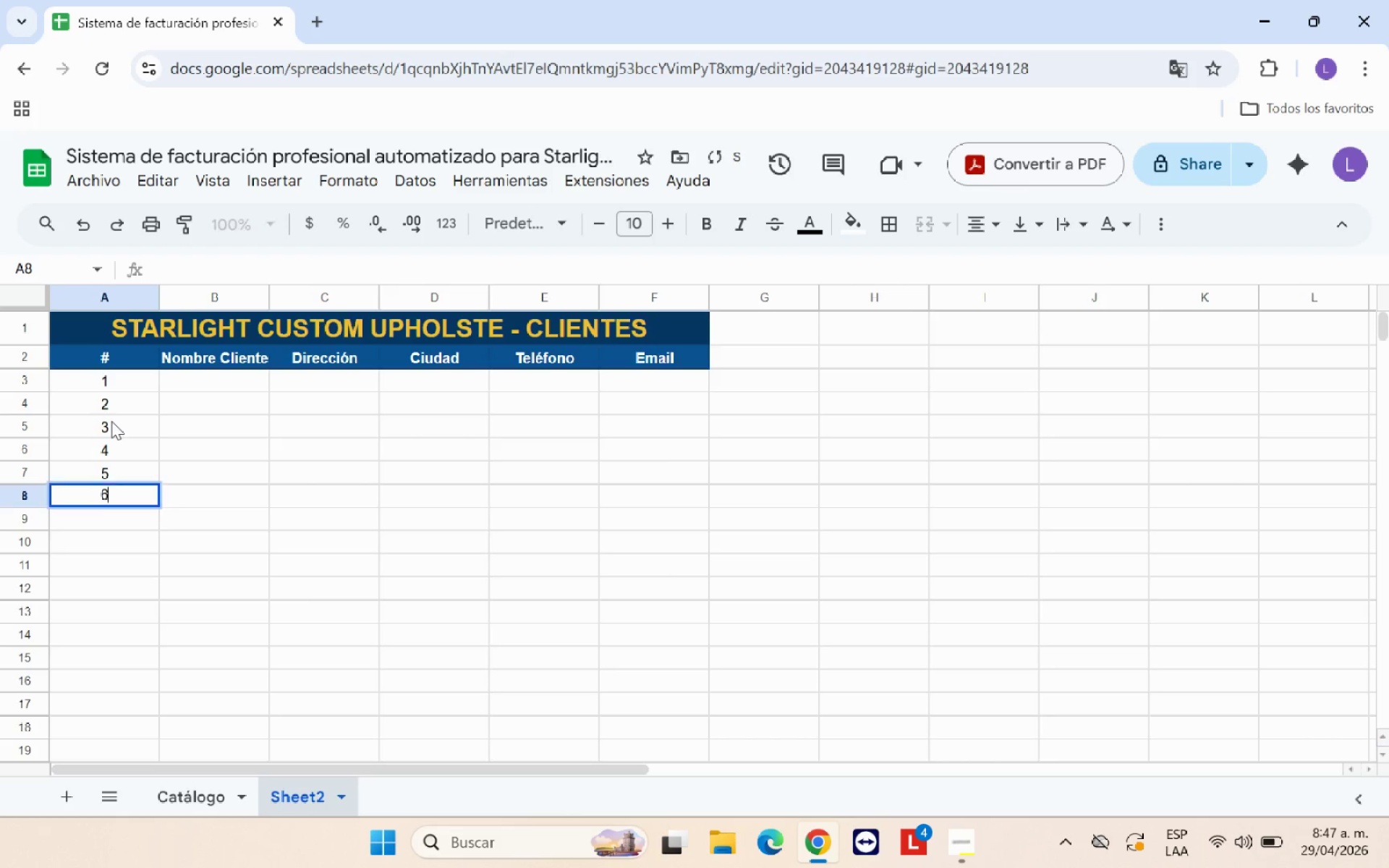 
key(Enter)
 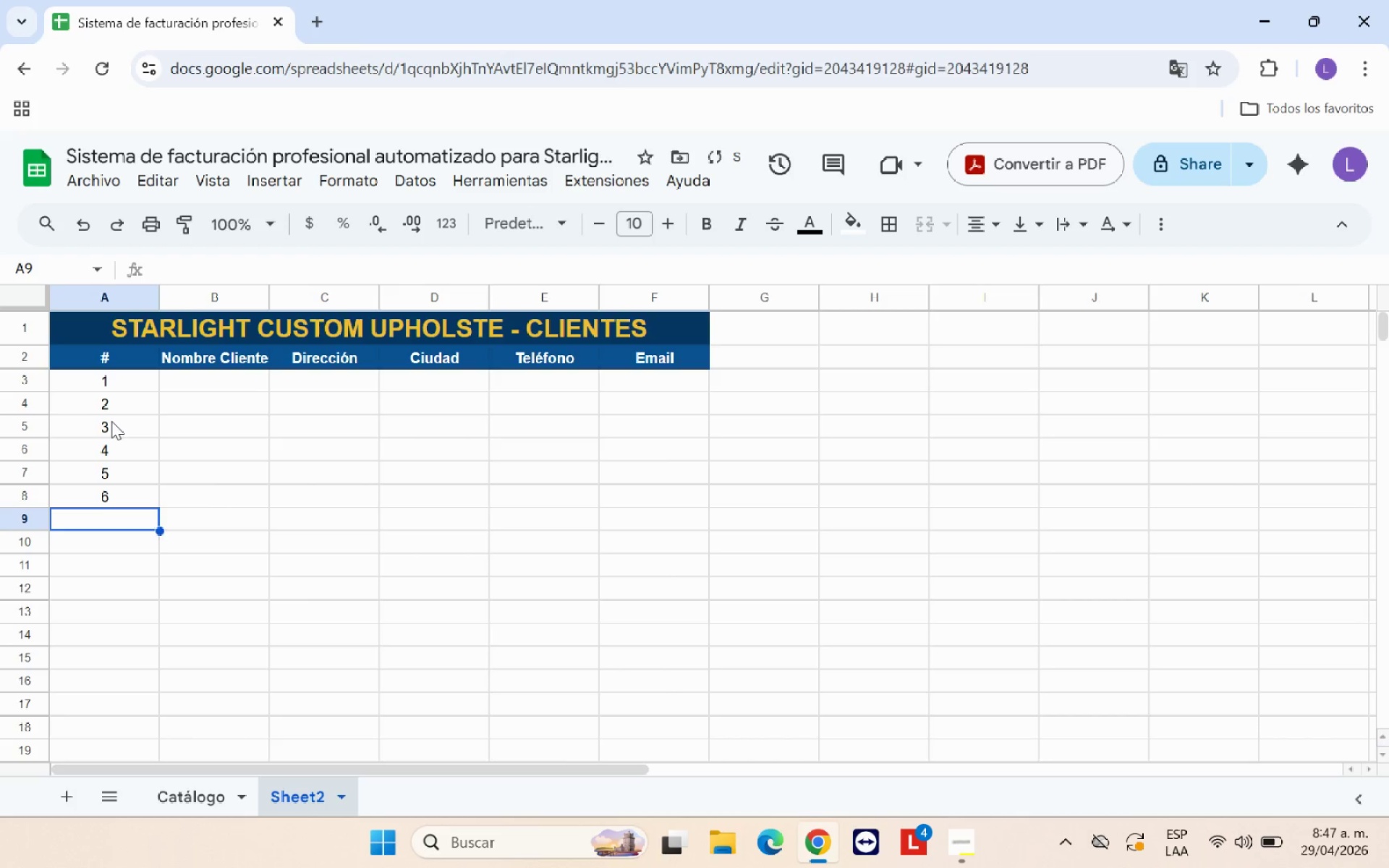 
key(7)
 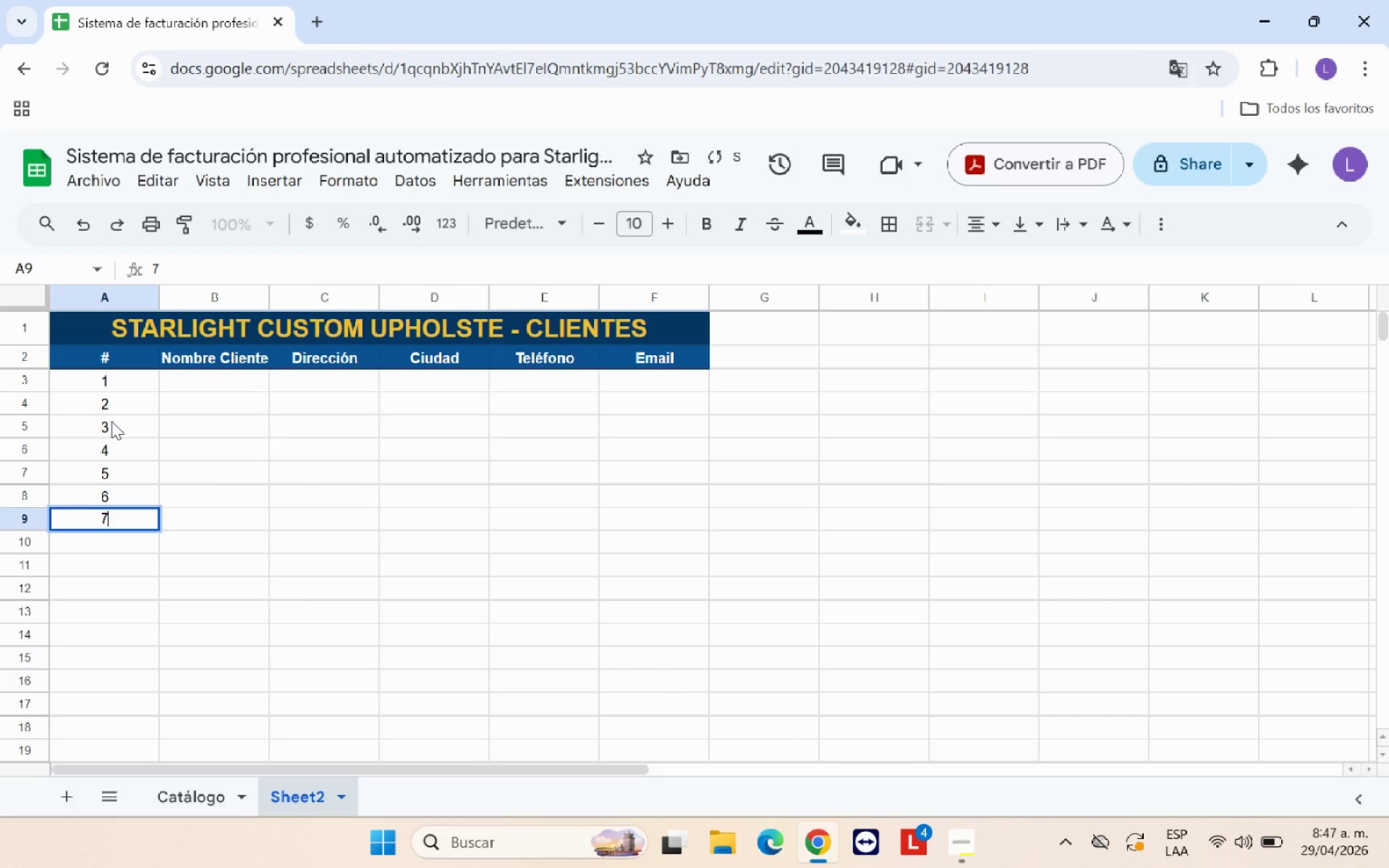 
key(Enter)
 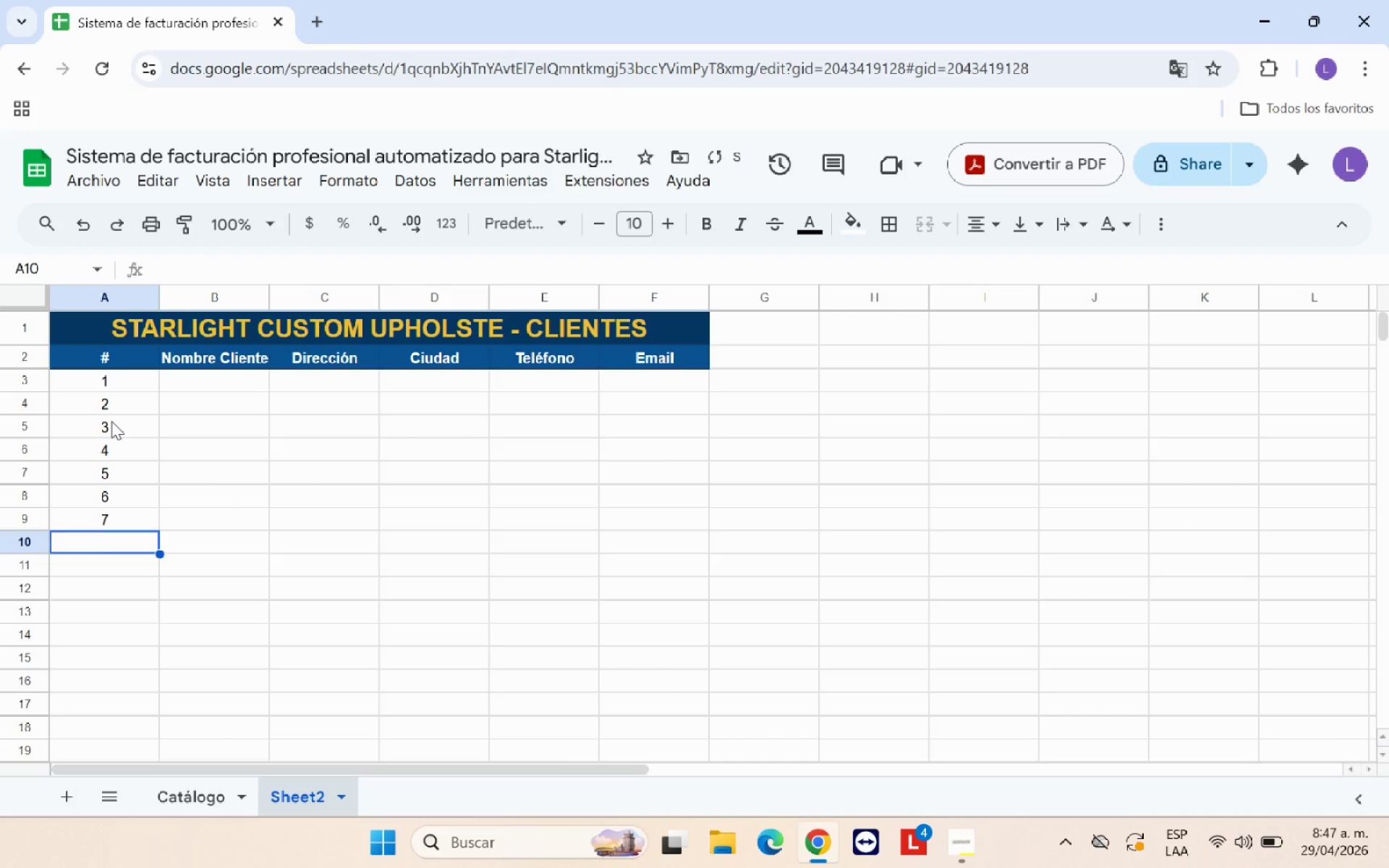 
key(8)
 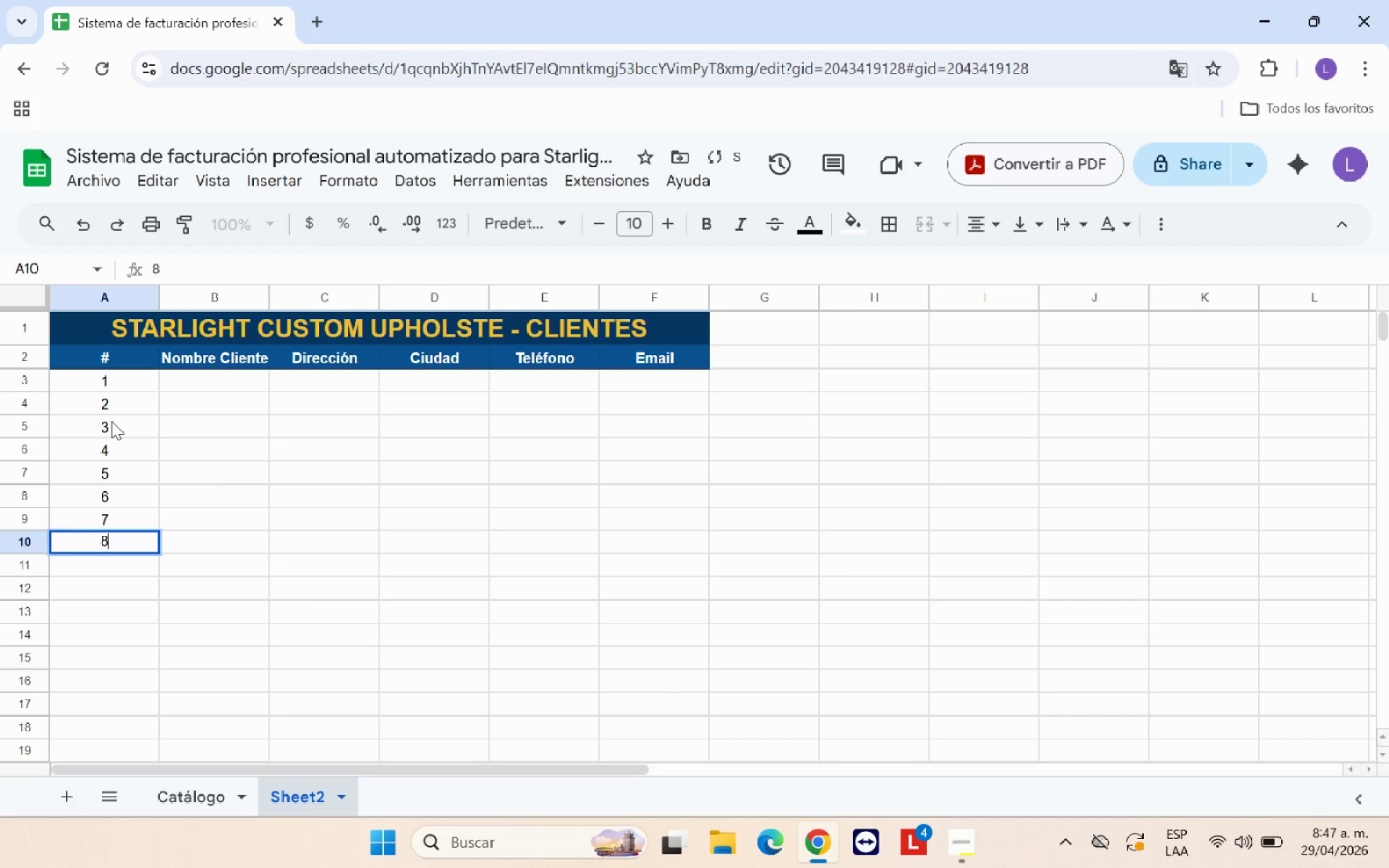 
key(Enter)
 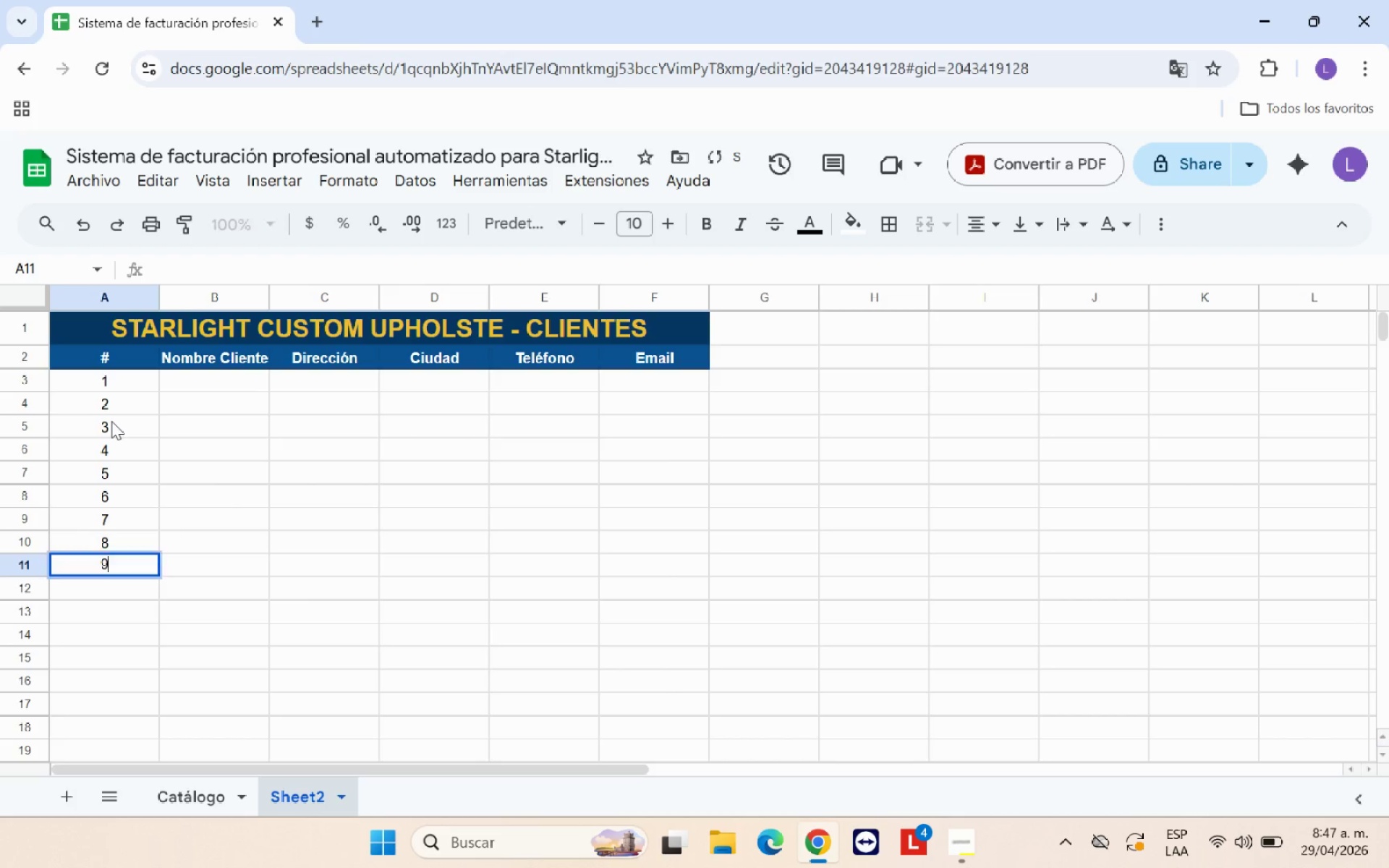 
key(9)
 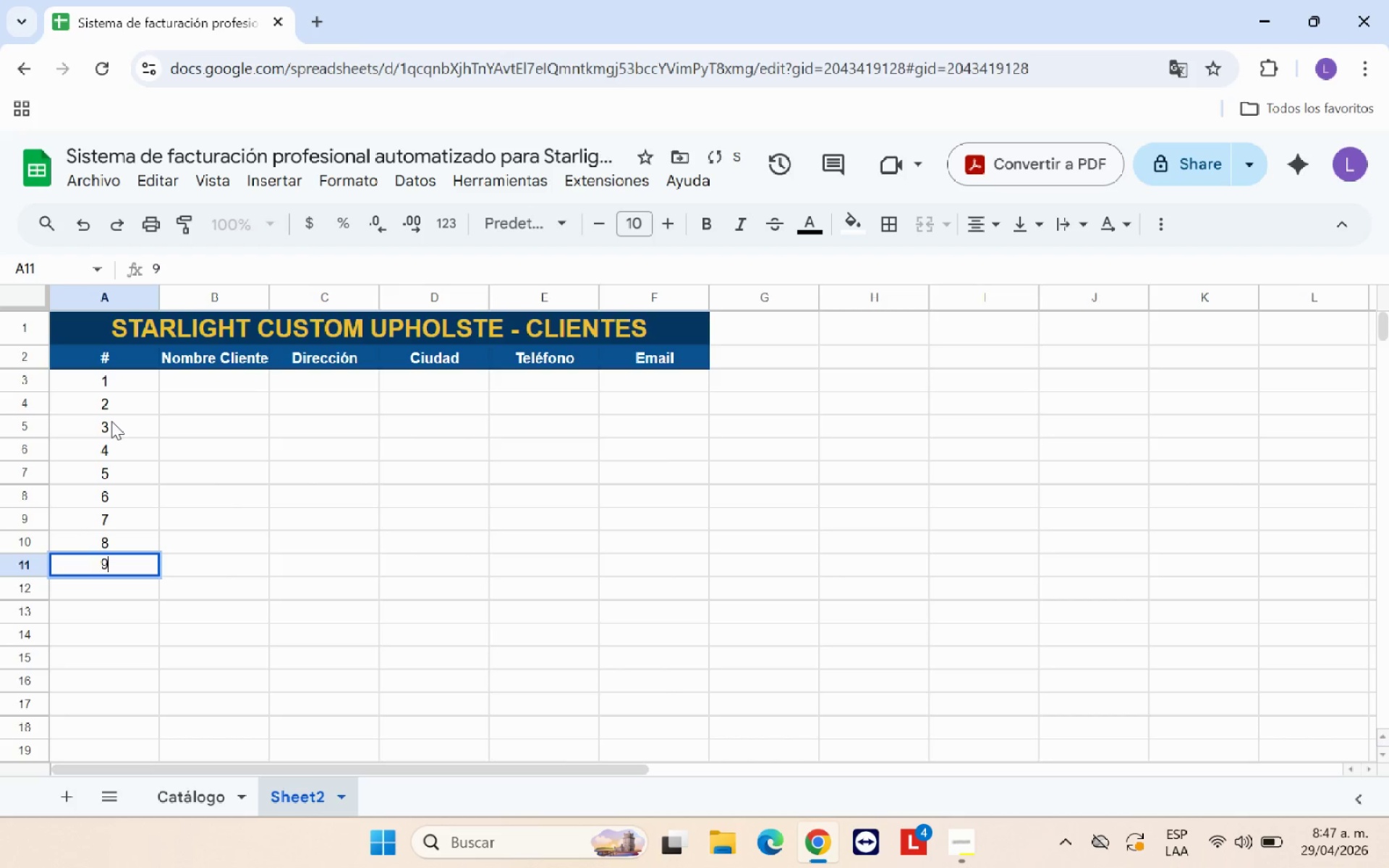 
key(Enter)
 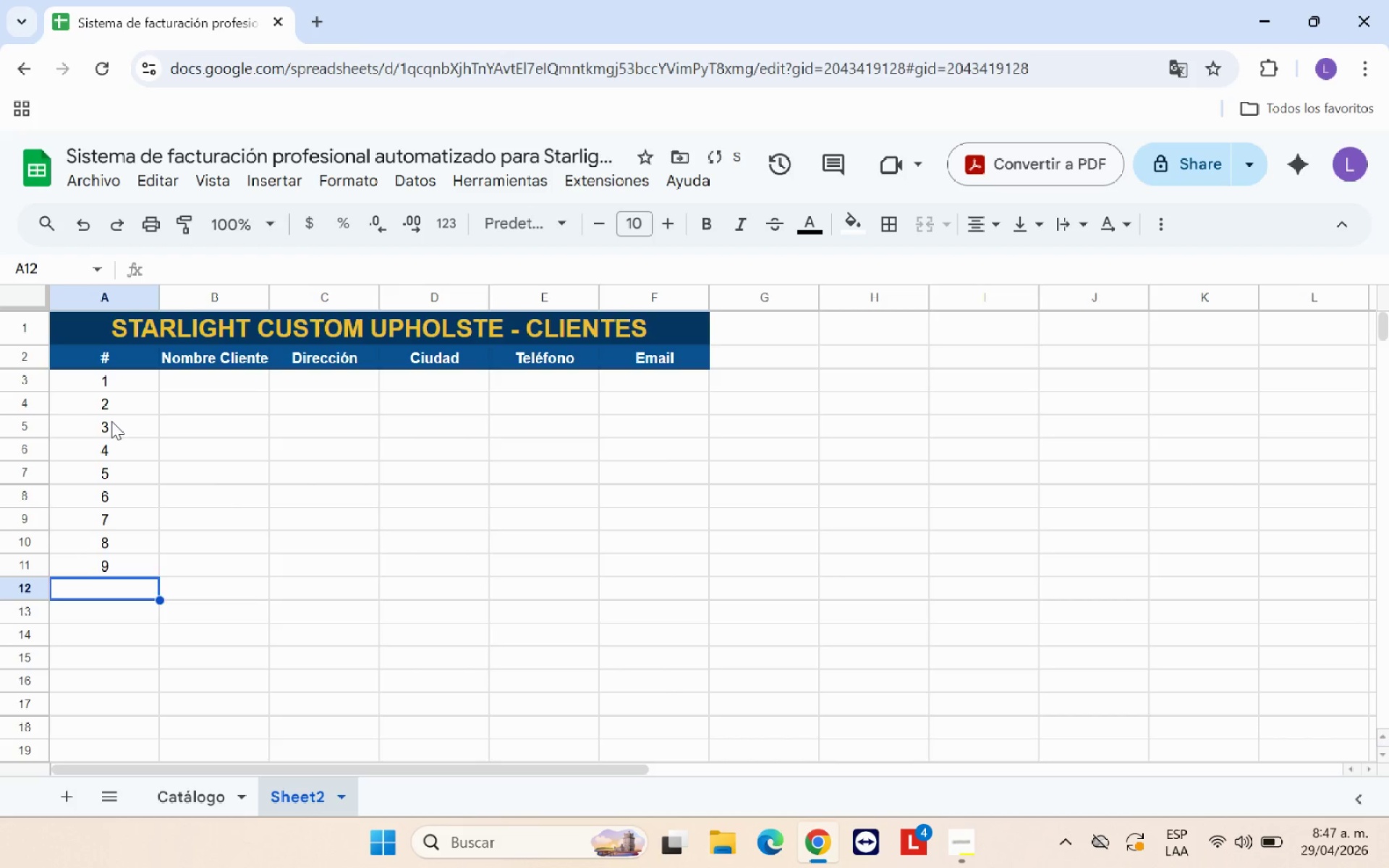 
type(10)
 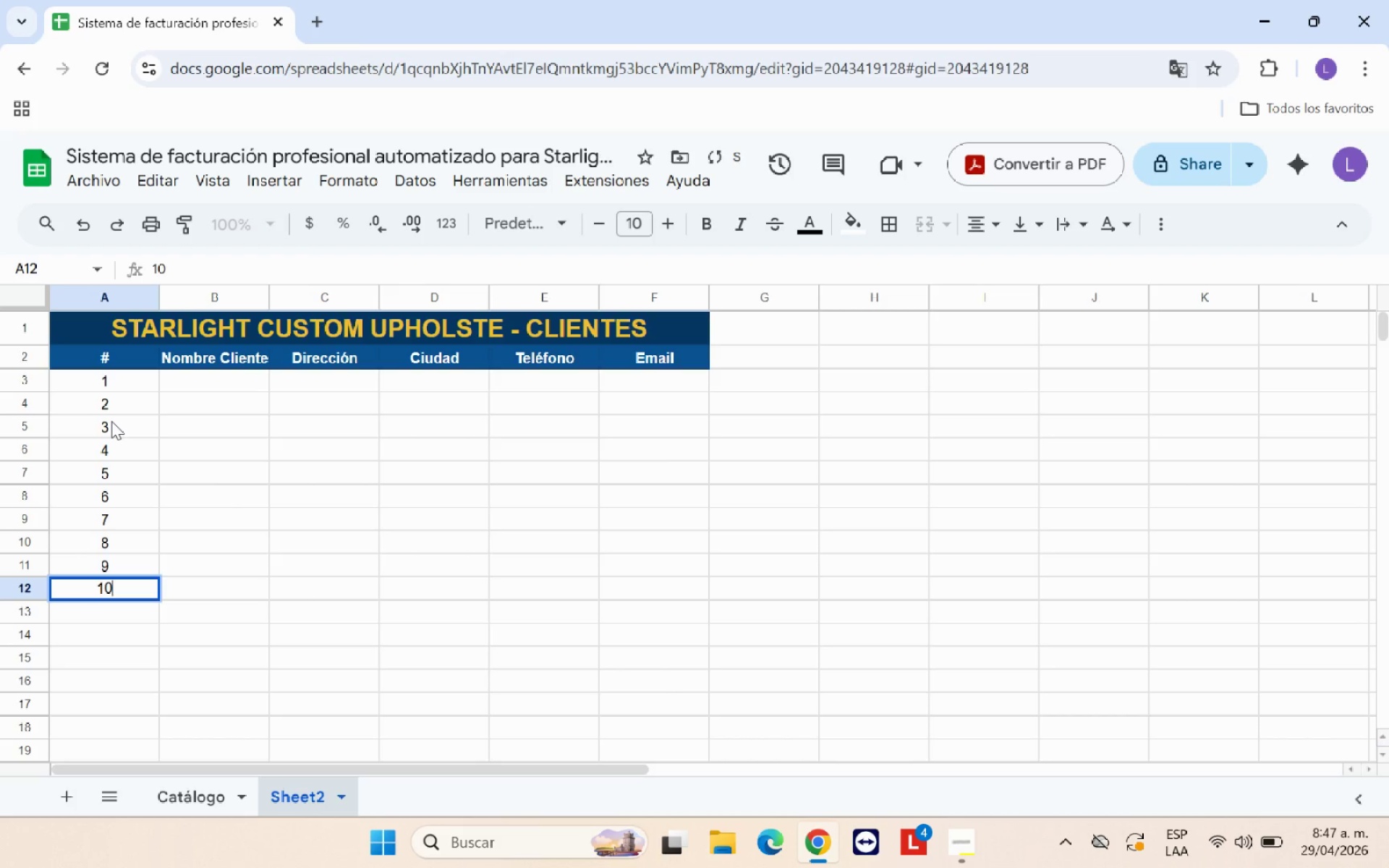 
key(Enter)
 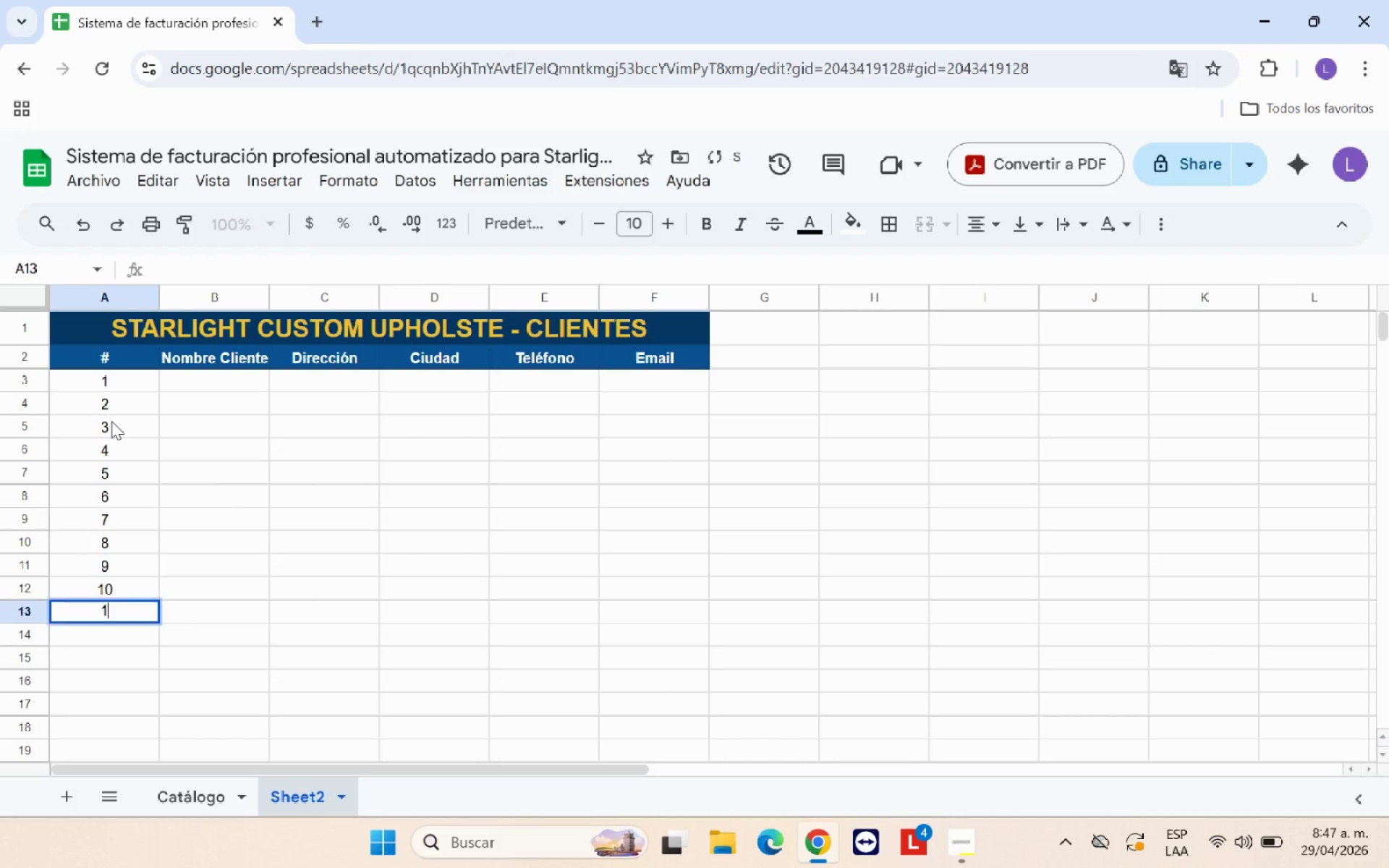 
type(11)
 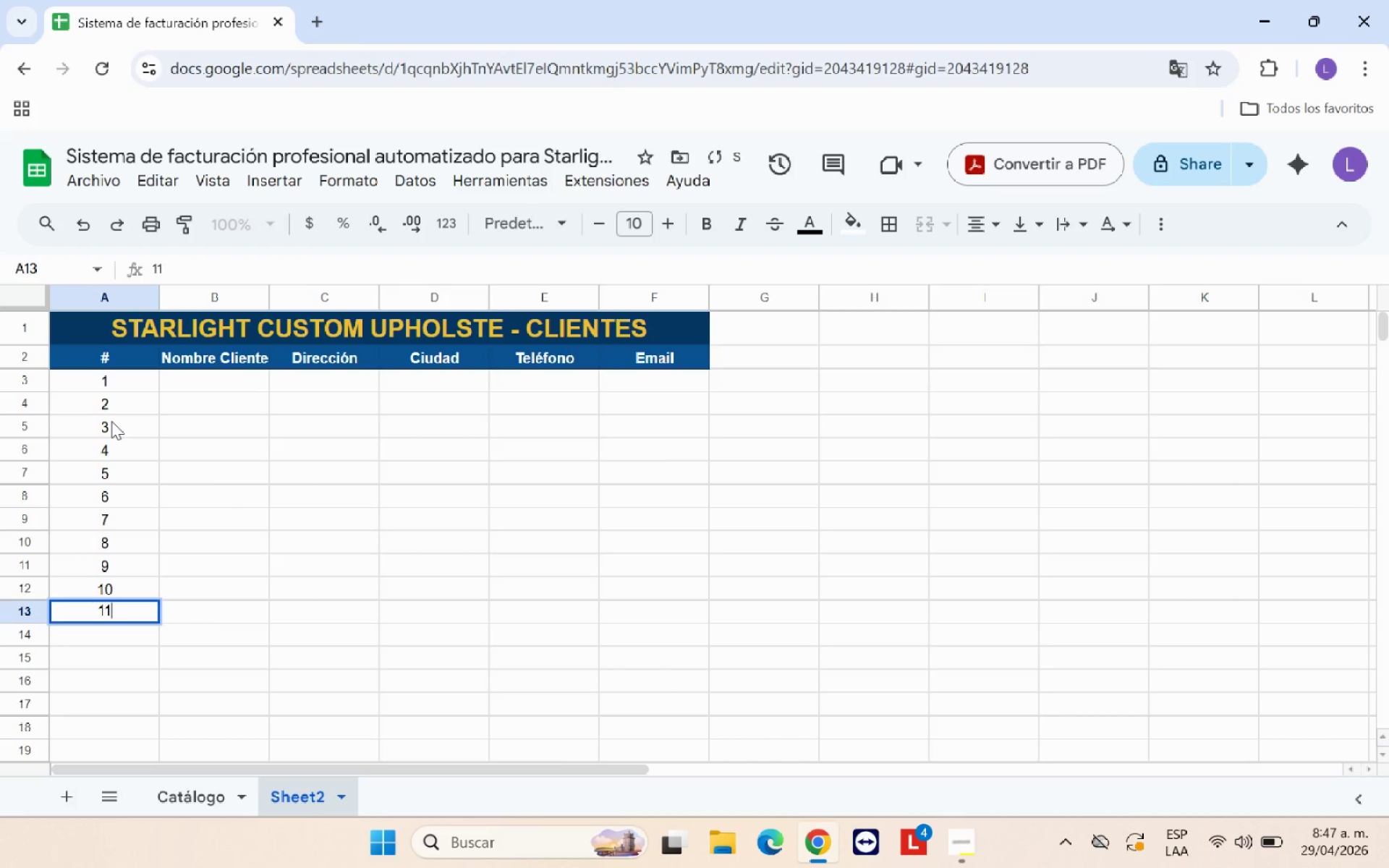 
key(Enter)
 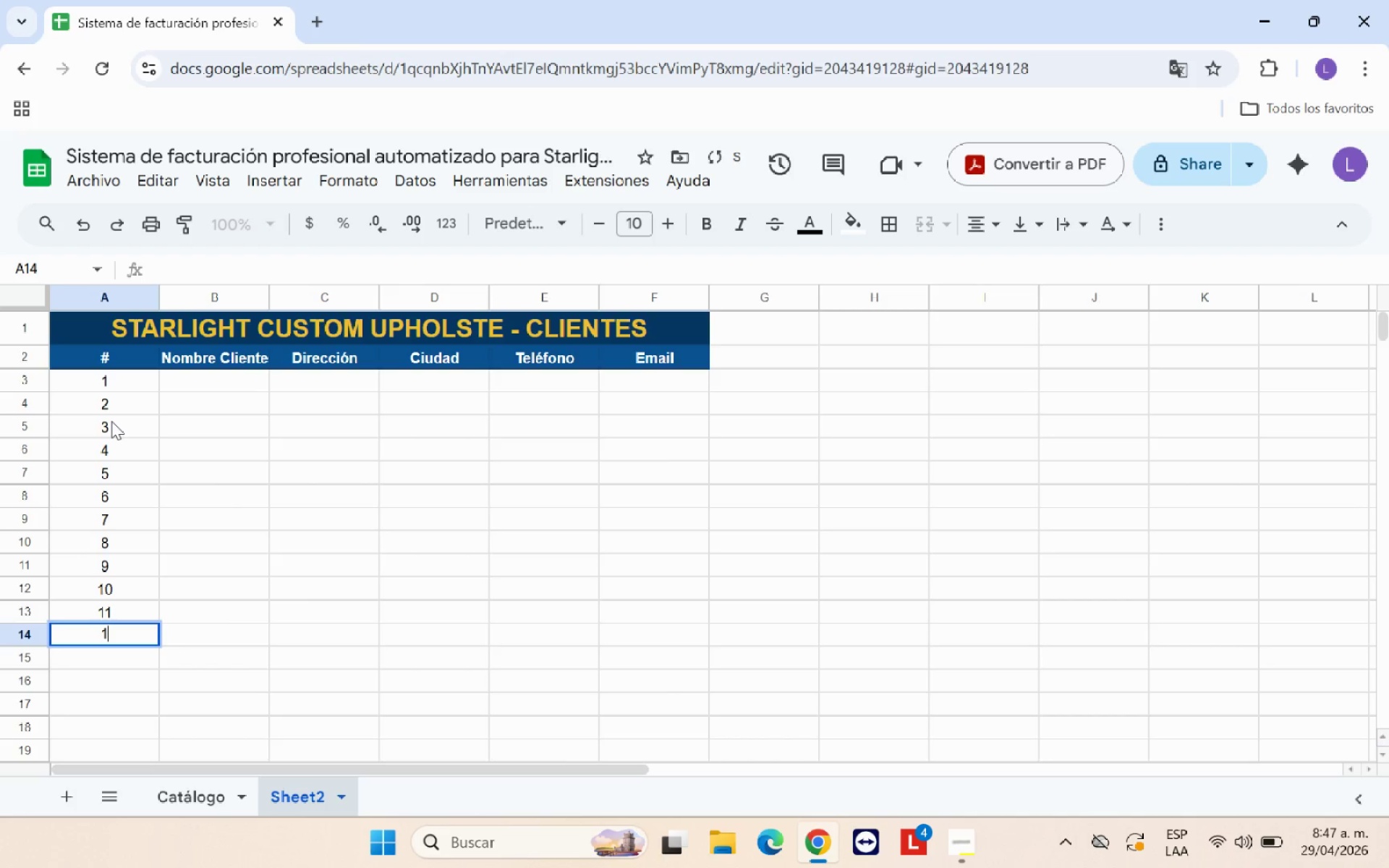 
type(12)
 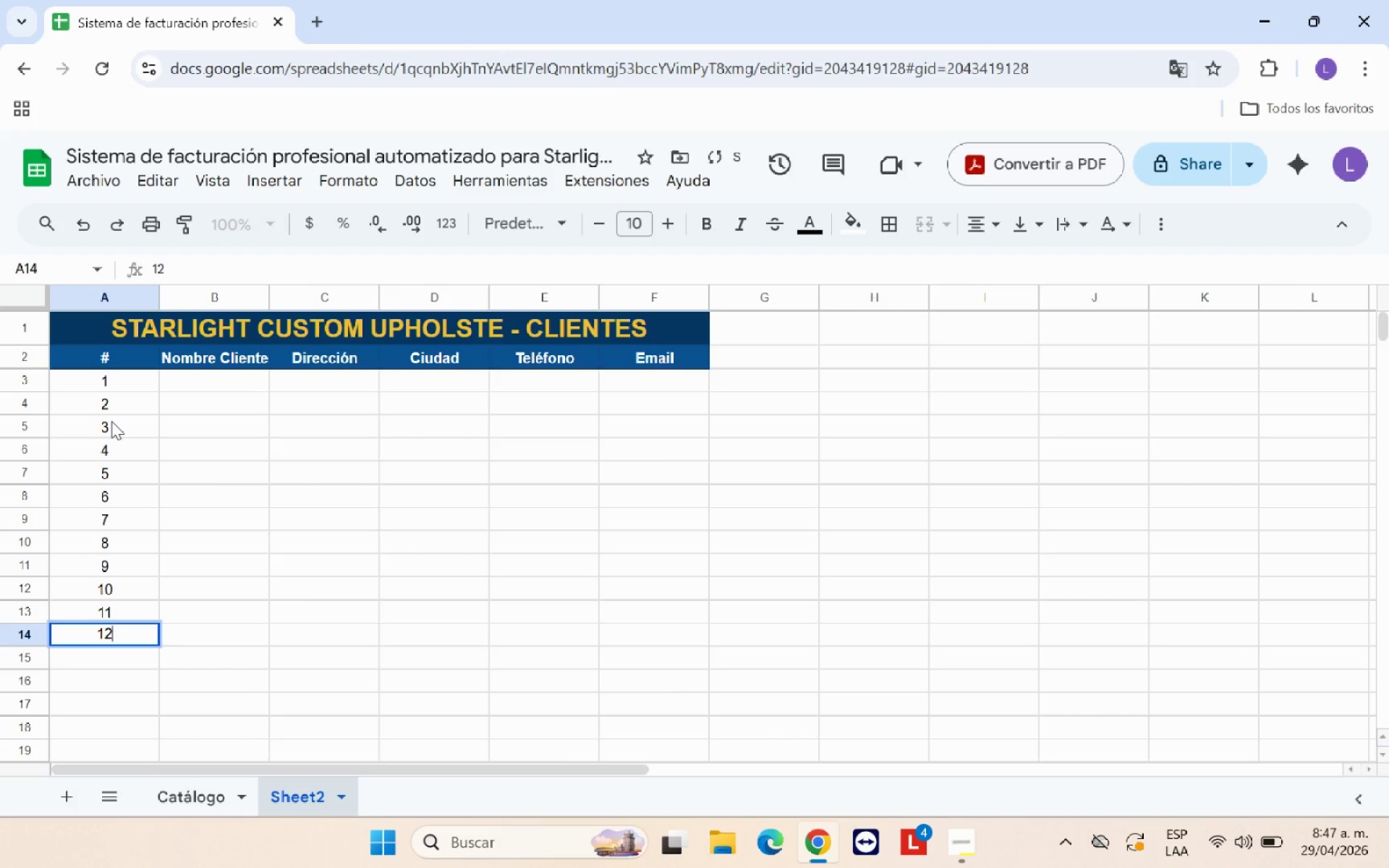 
key(Enter)
 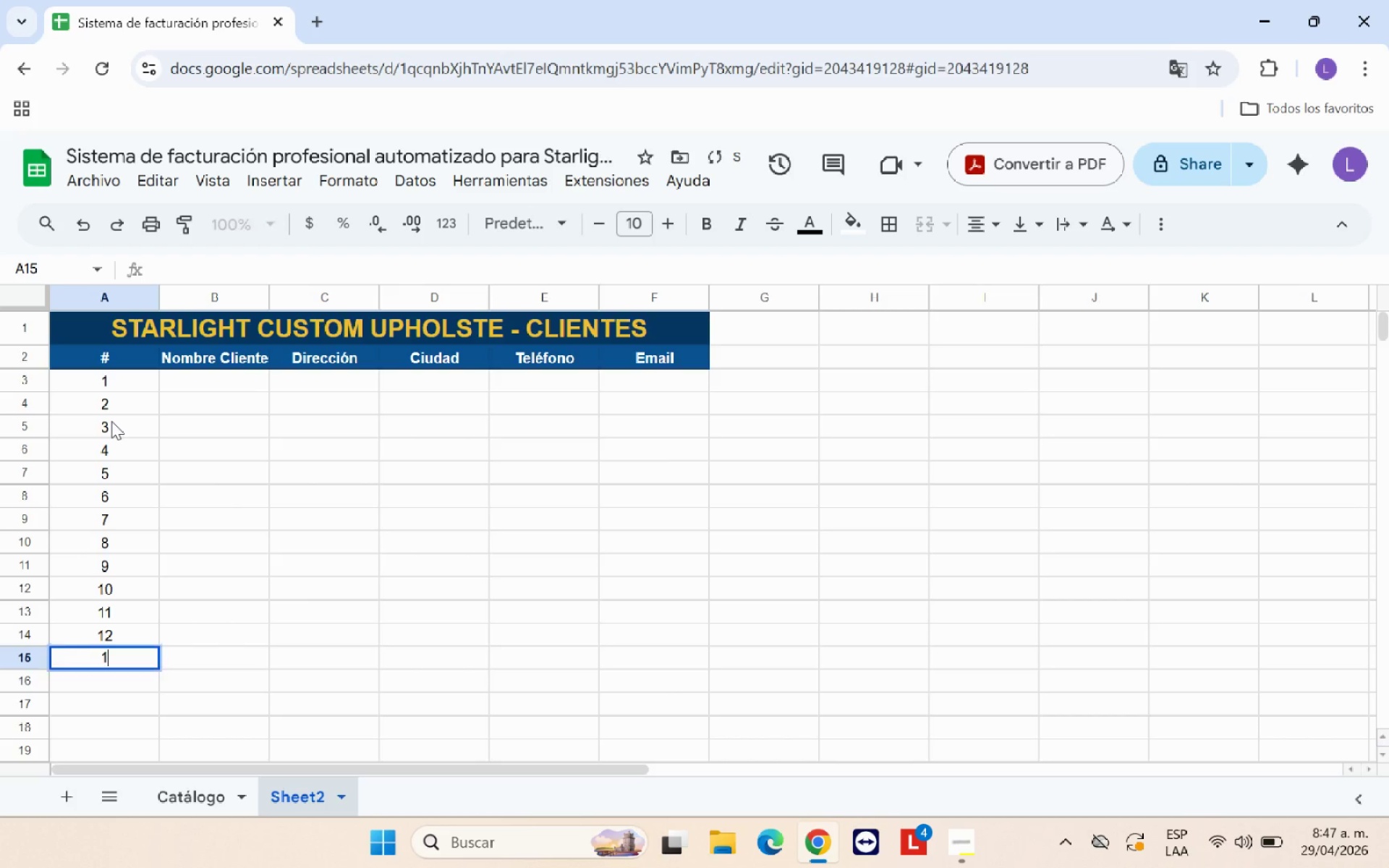 
type(13)
 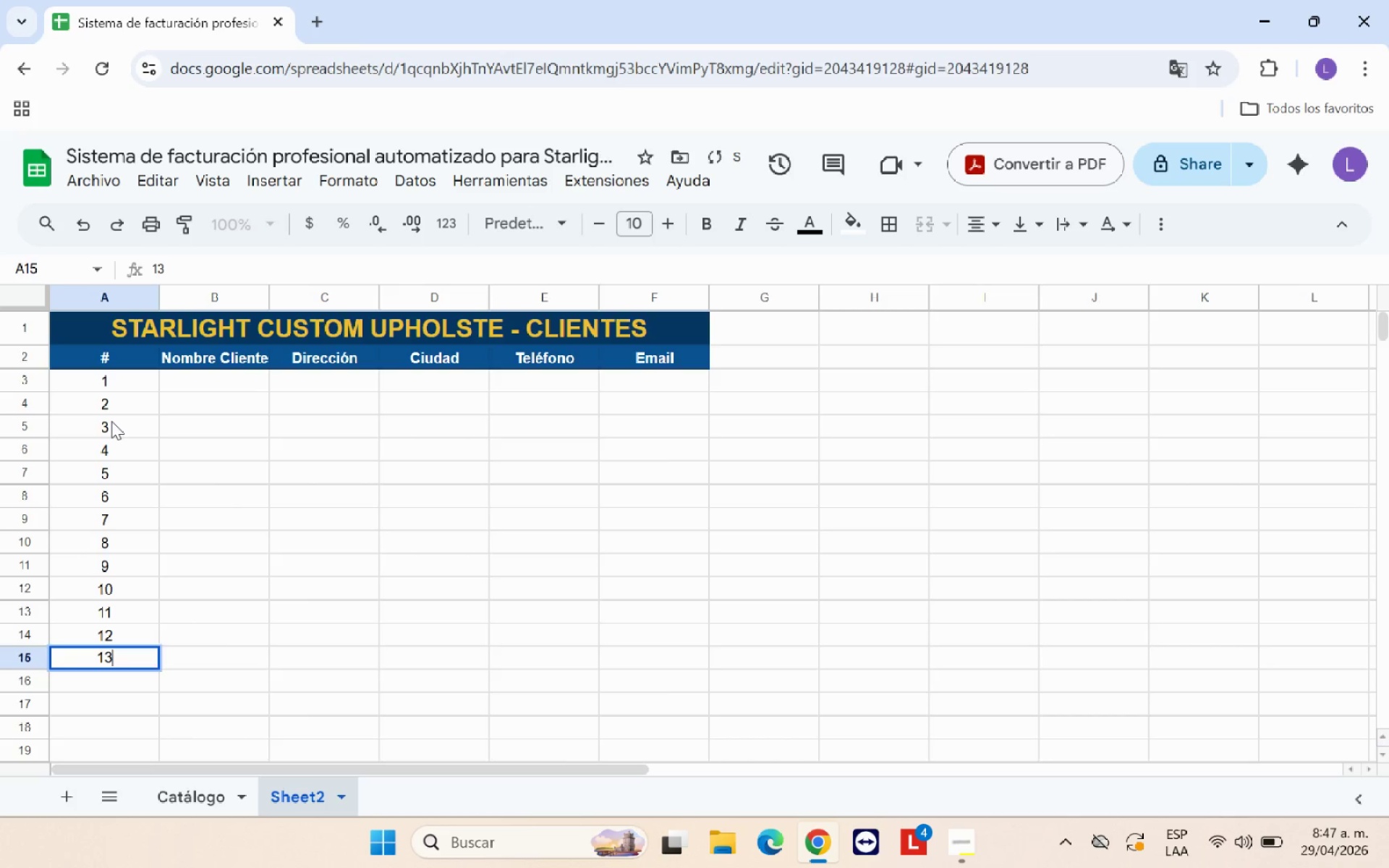 
key(Enter)
 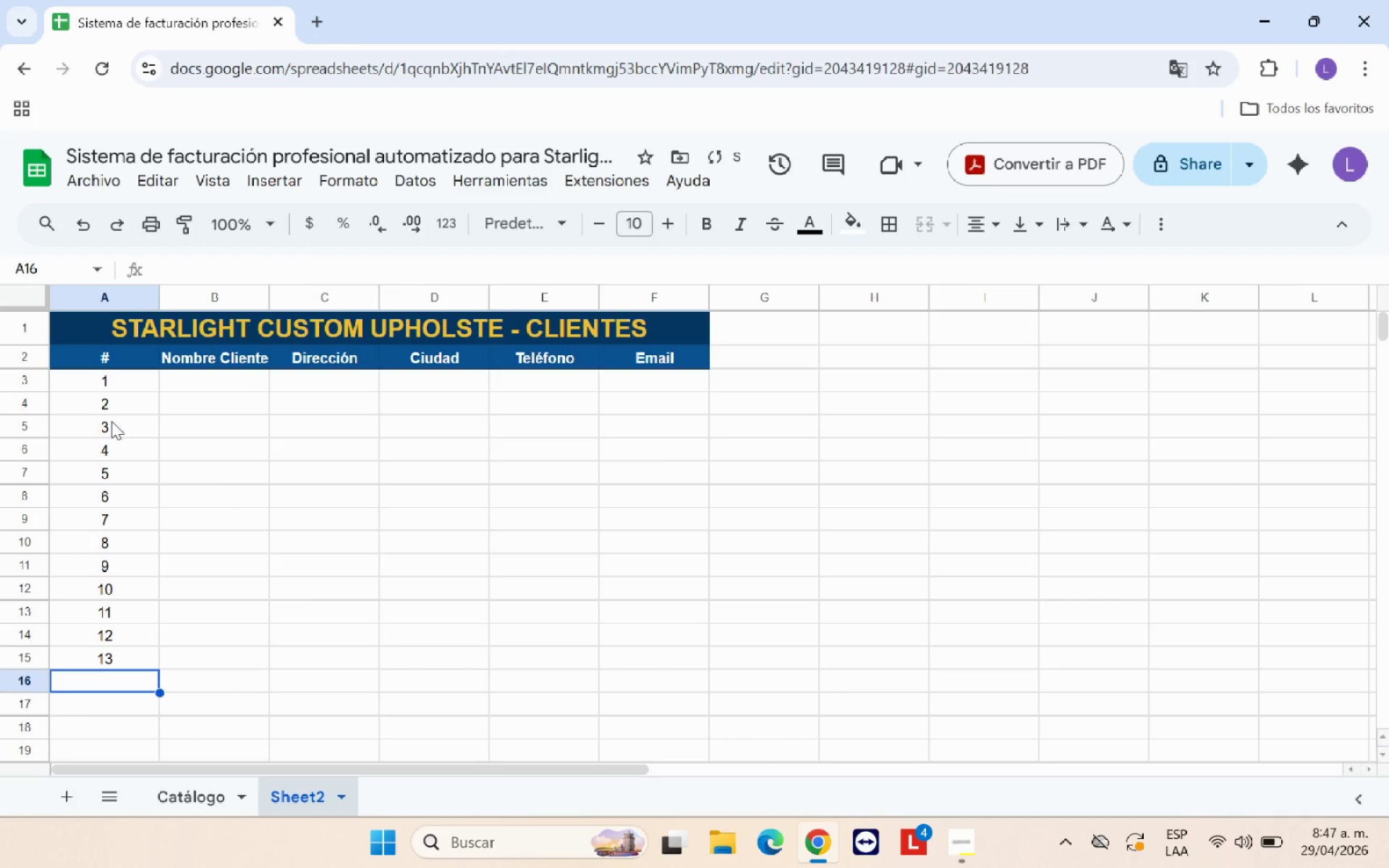 
type(14)
 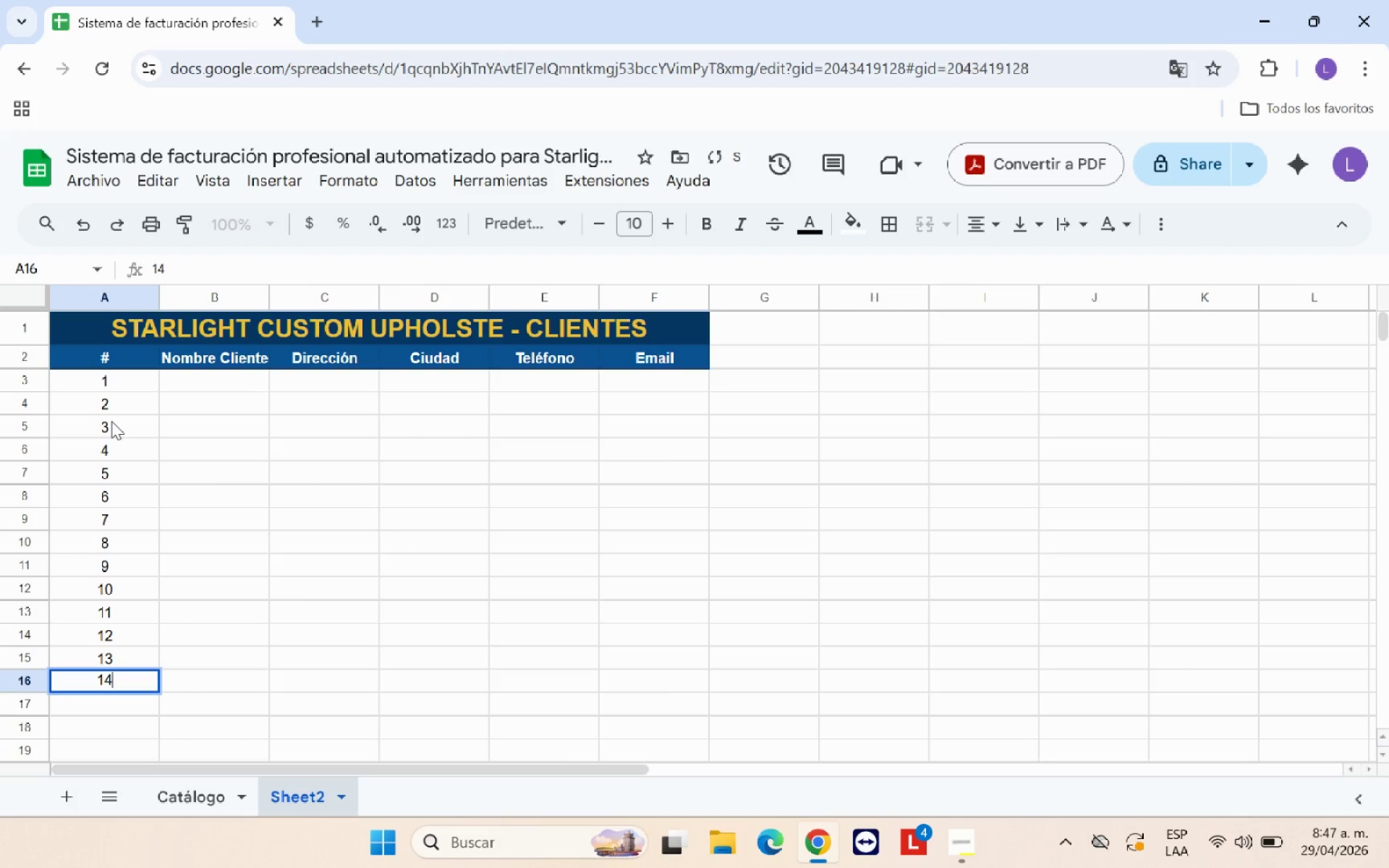 
key(Enter)
 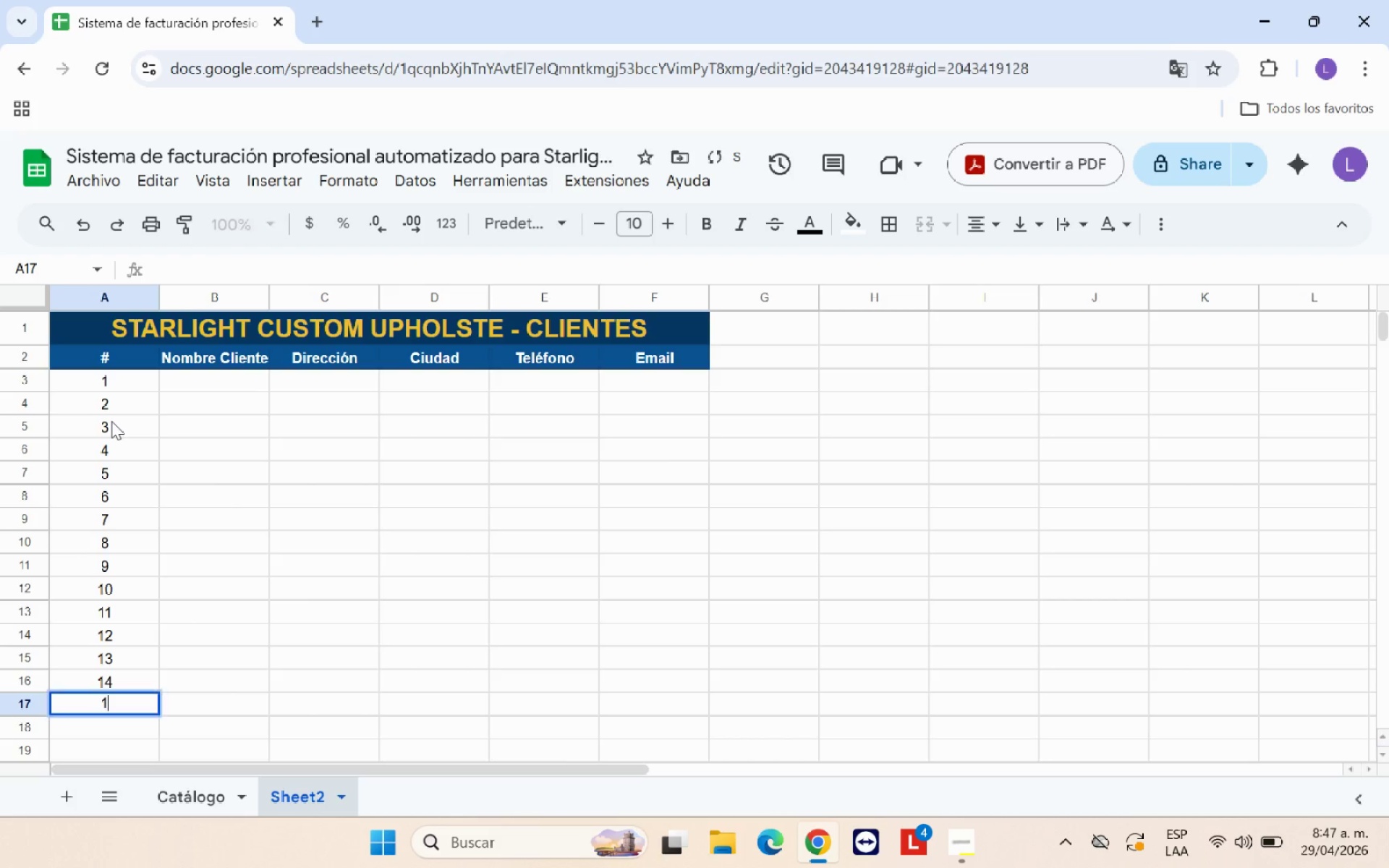 
type(15)
 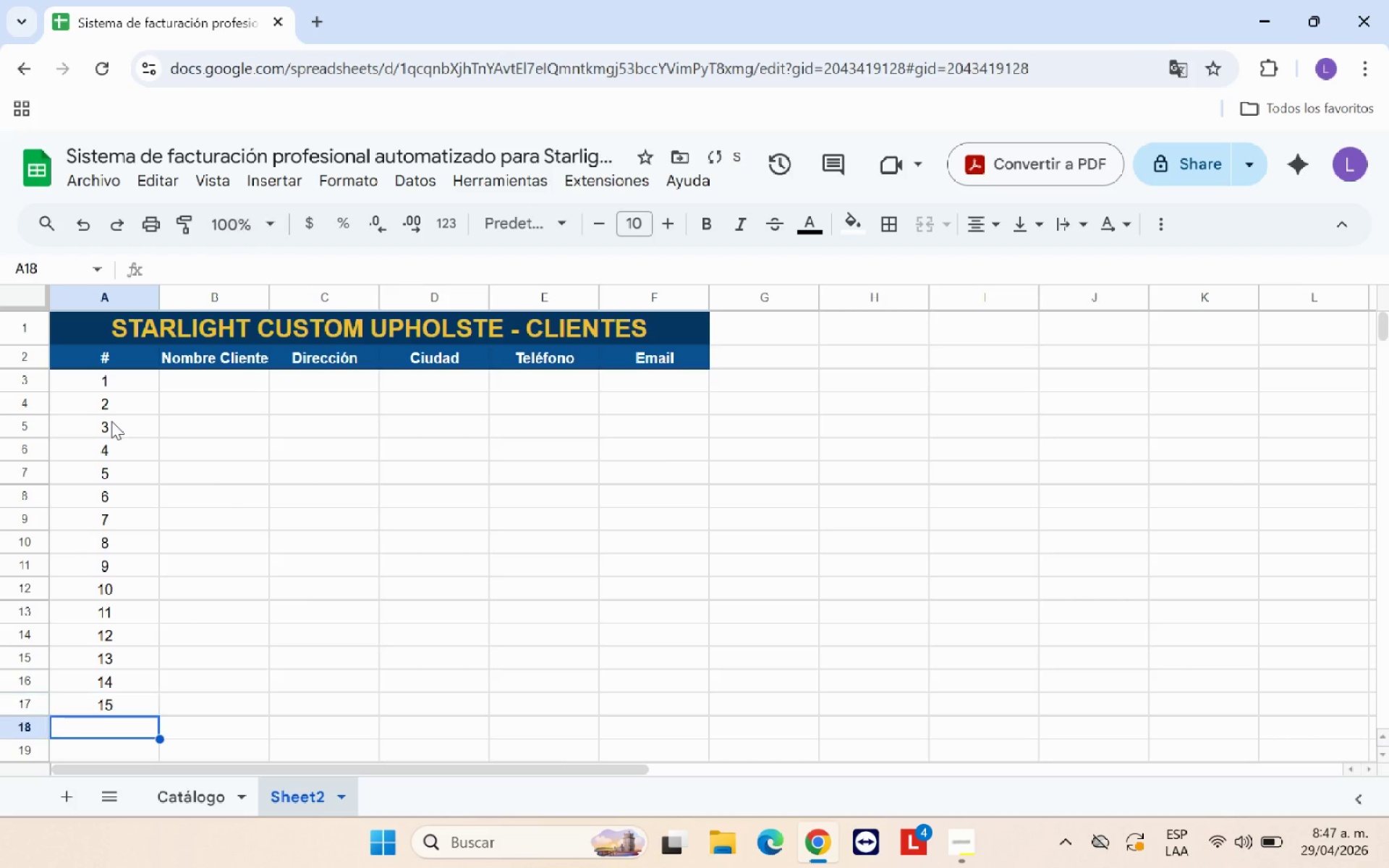 
key(Enter)
 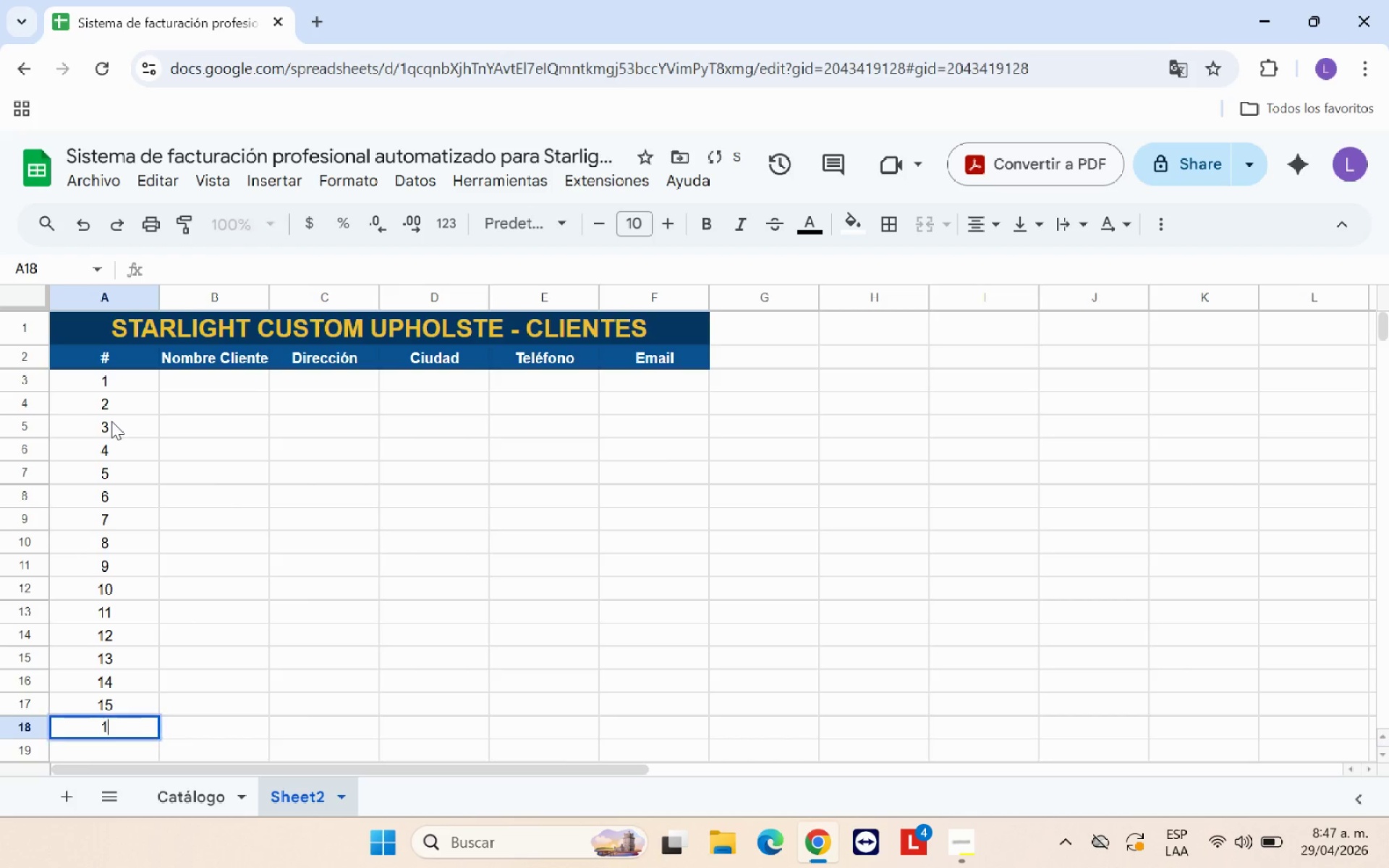 
type(16)
 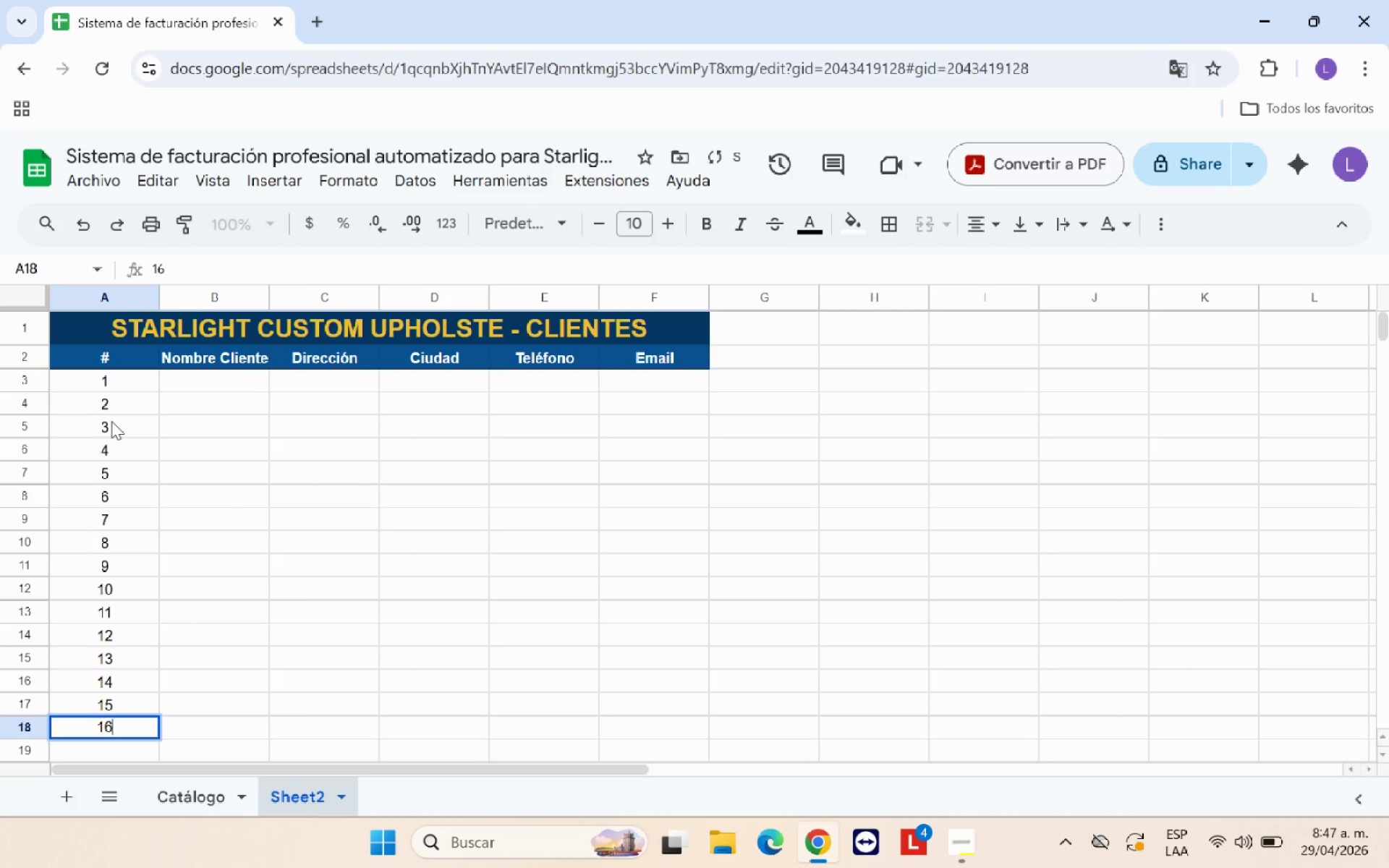 
key(Enter)
 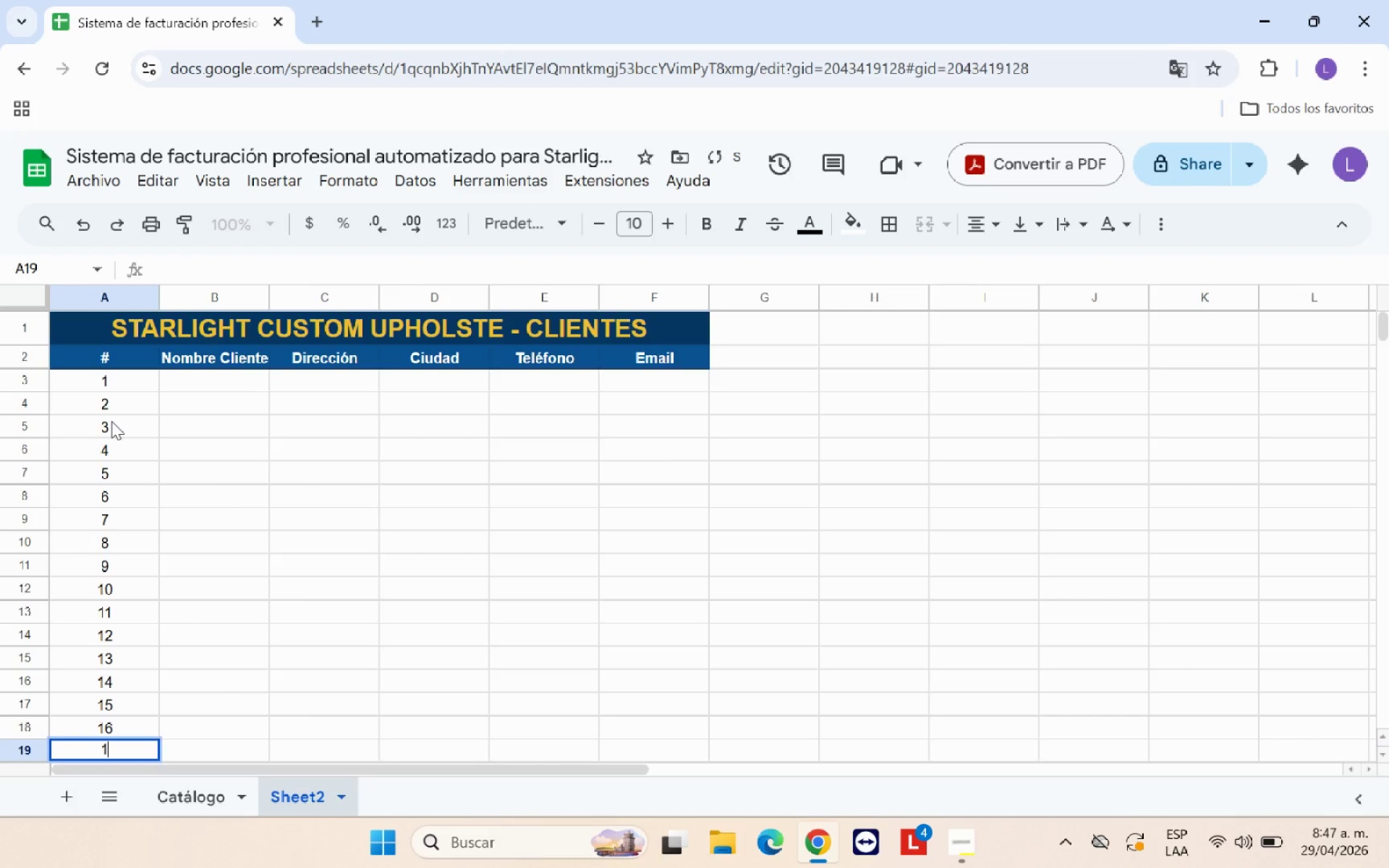 
type(17)
 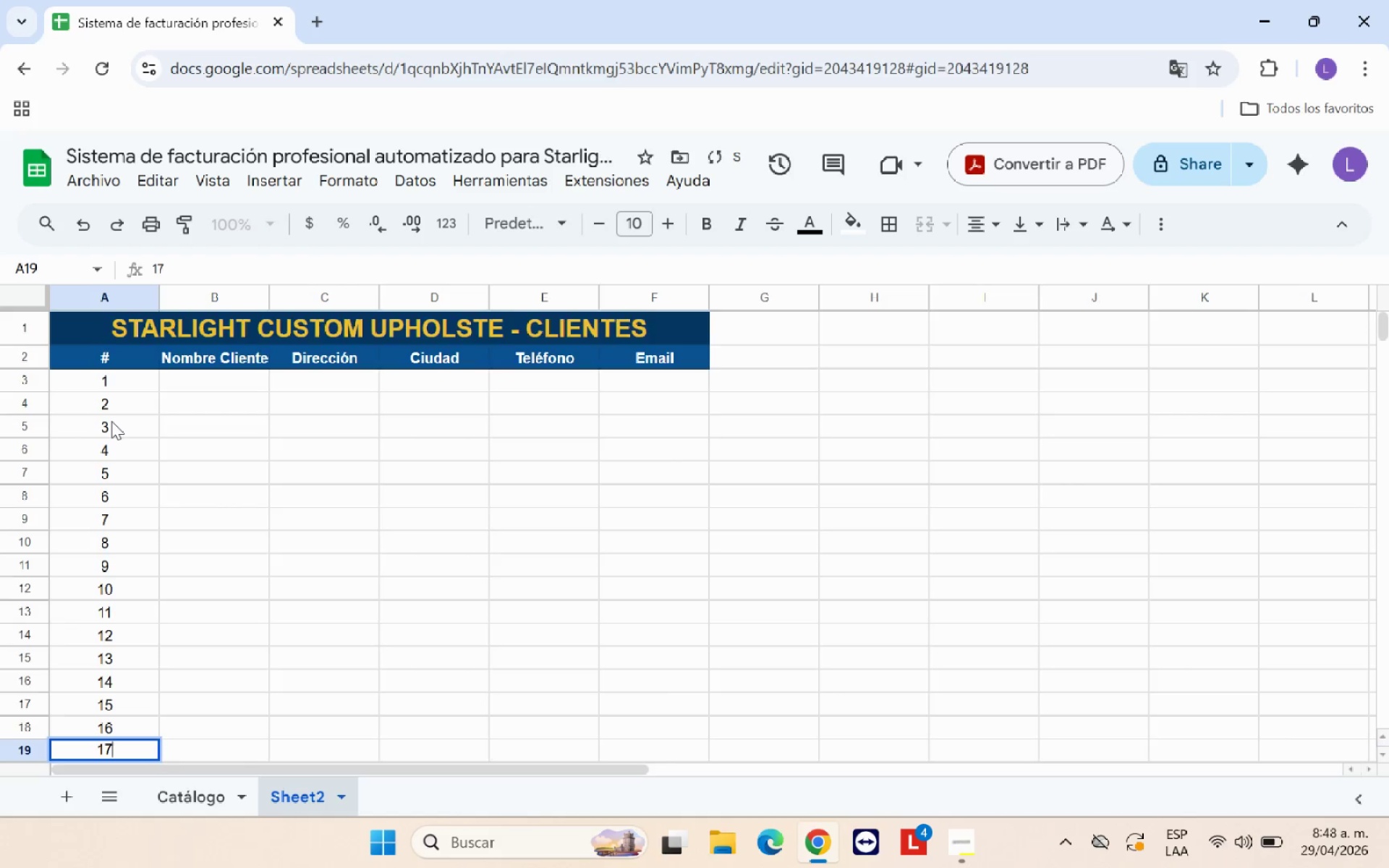 
key(Enter)
 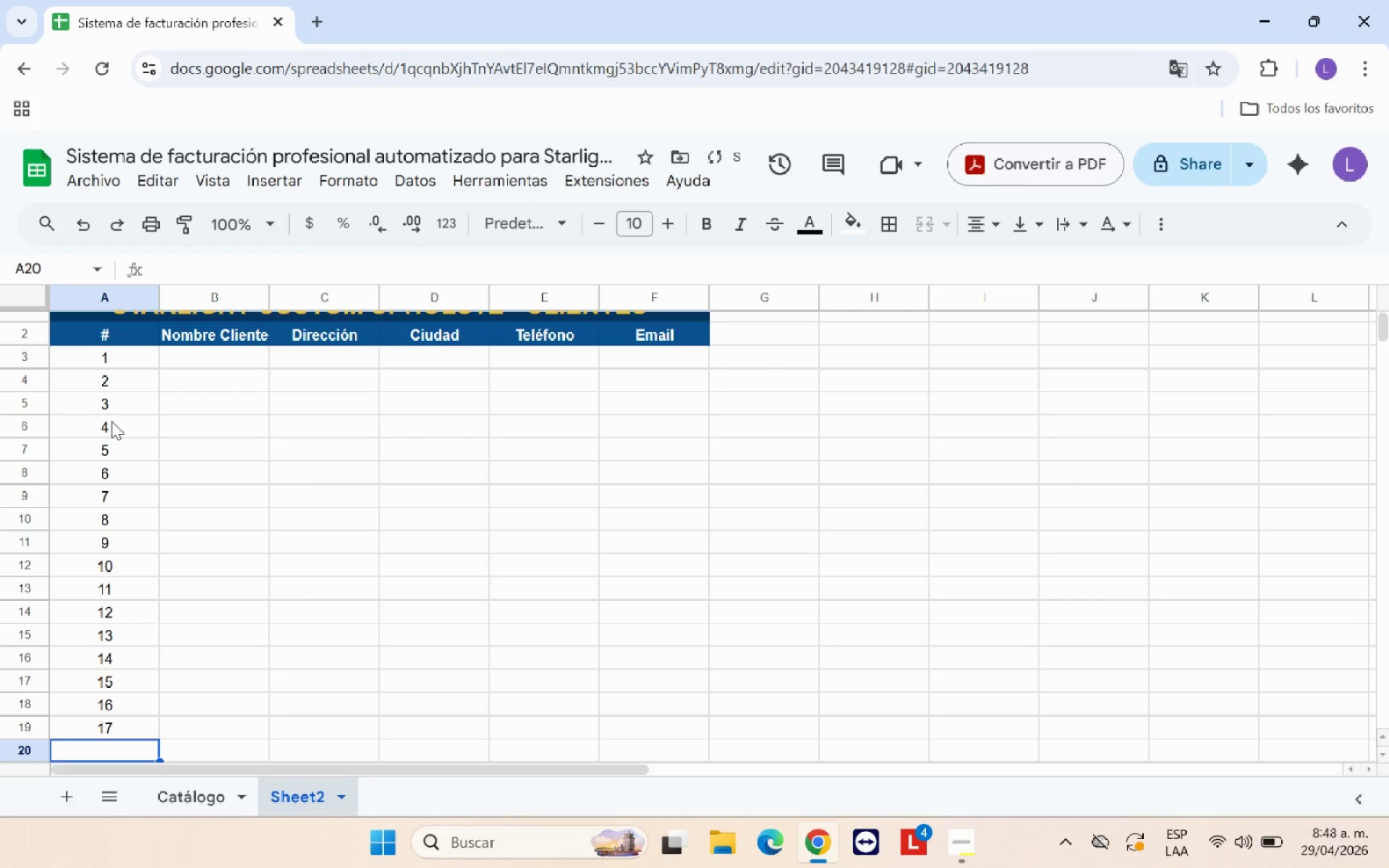 
type(18)
 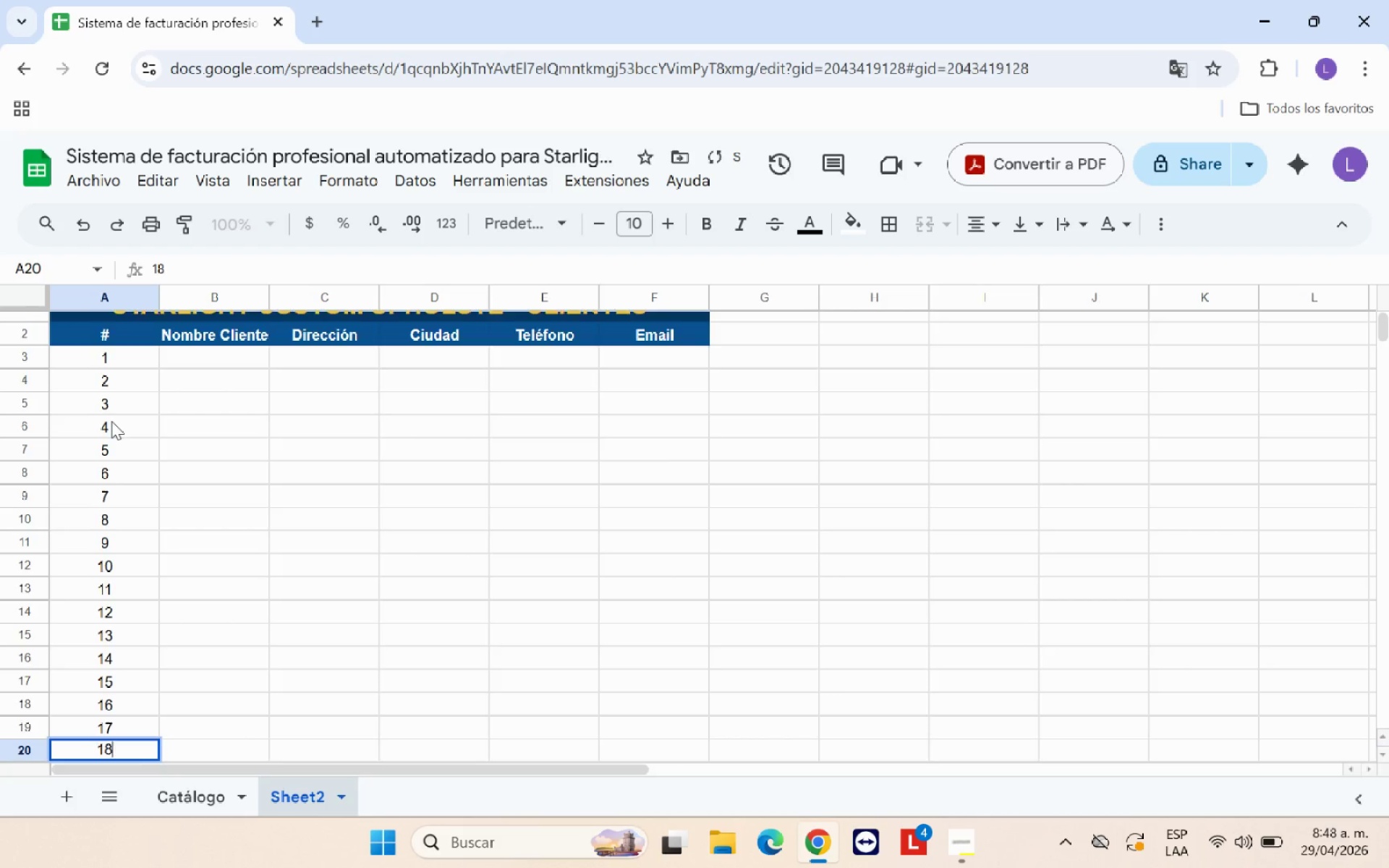 
key(Enter)
 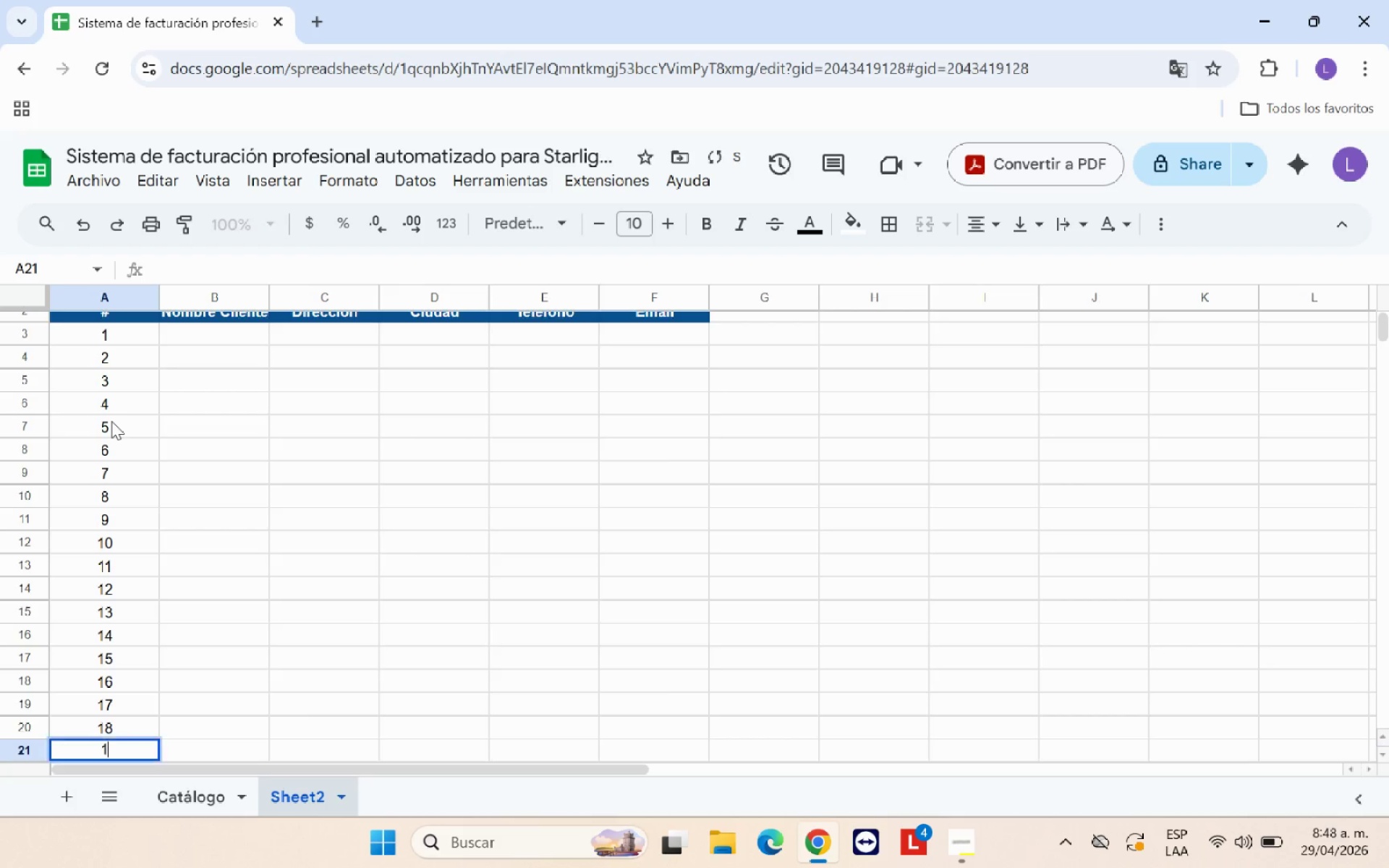 
type(19)
 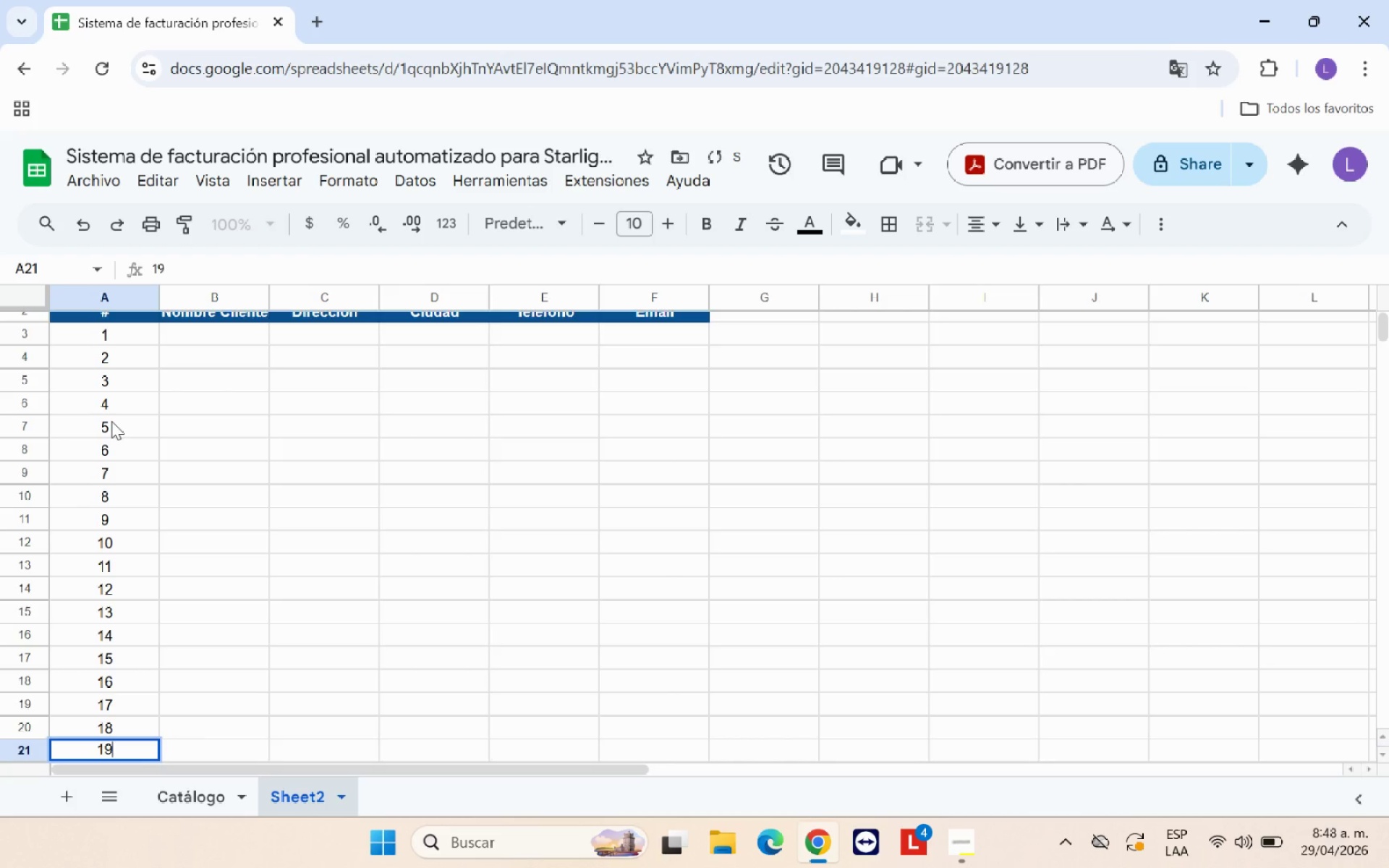 
key(Enter)
 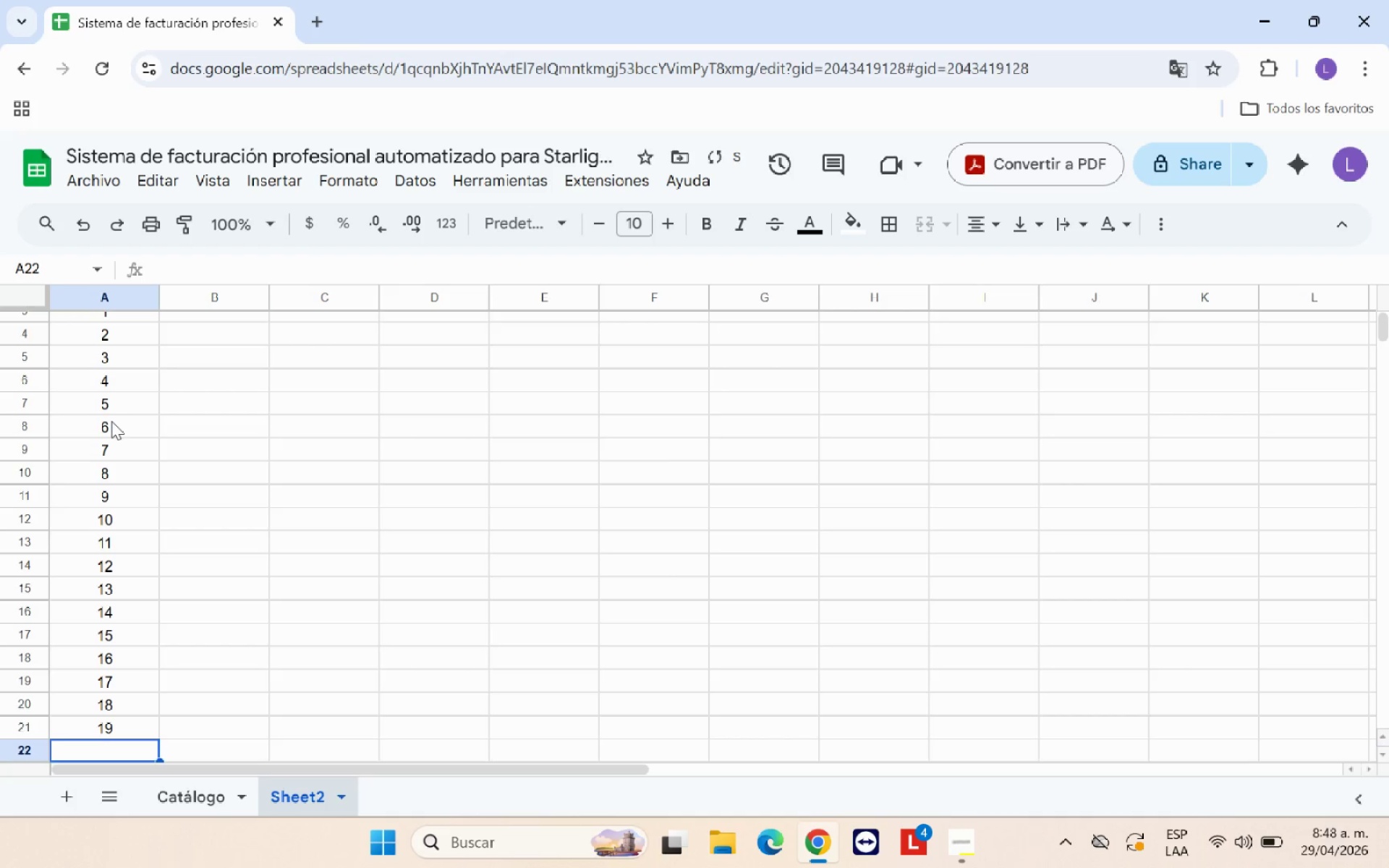 
type(20)
 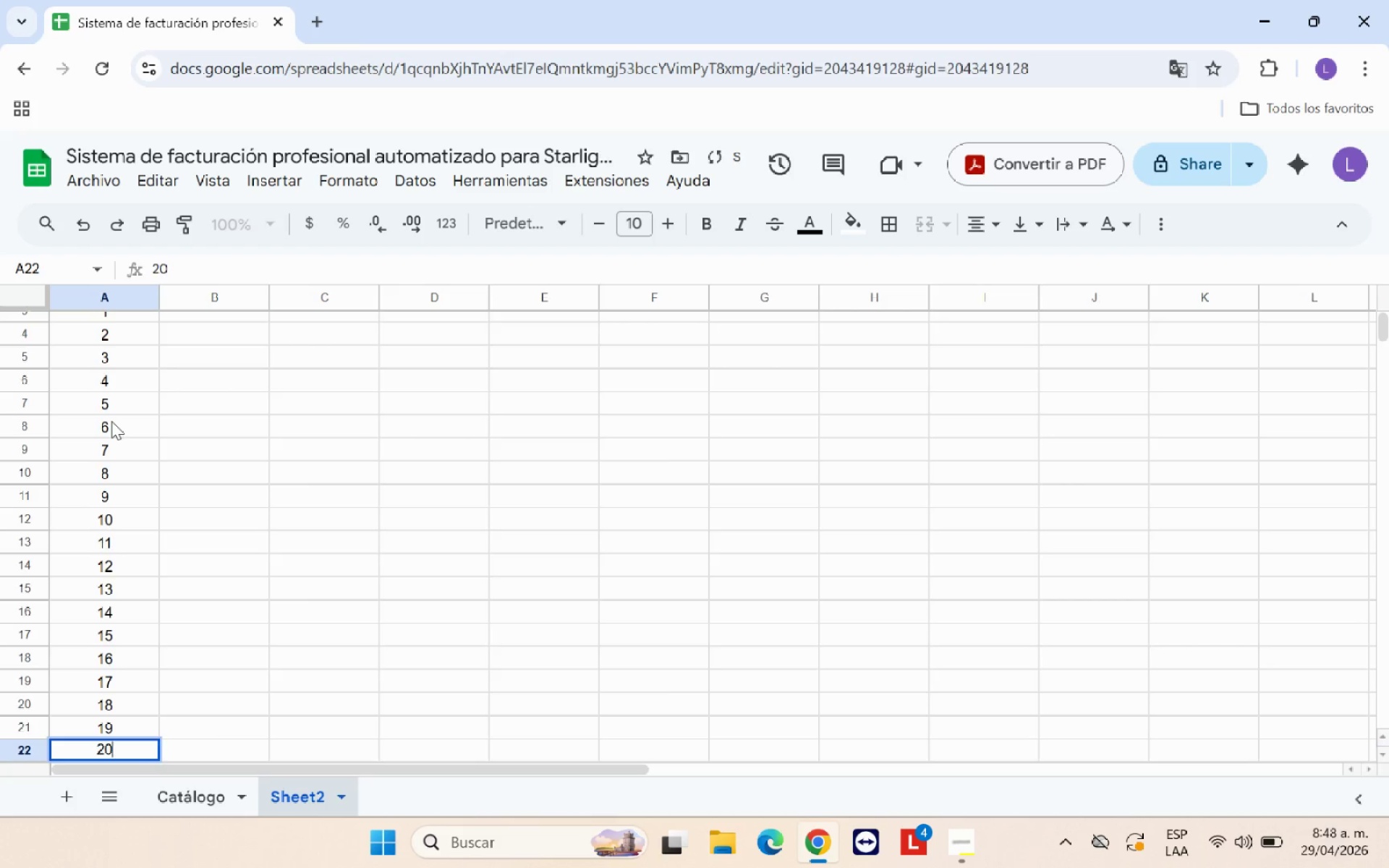 
key(Enter)
 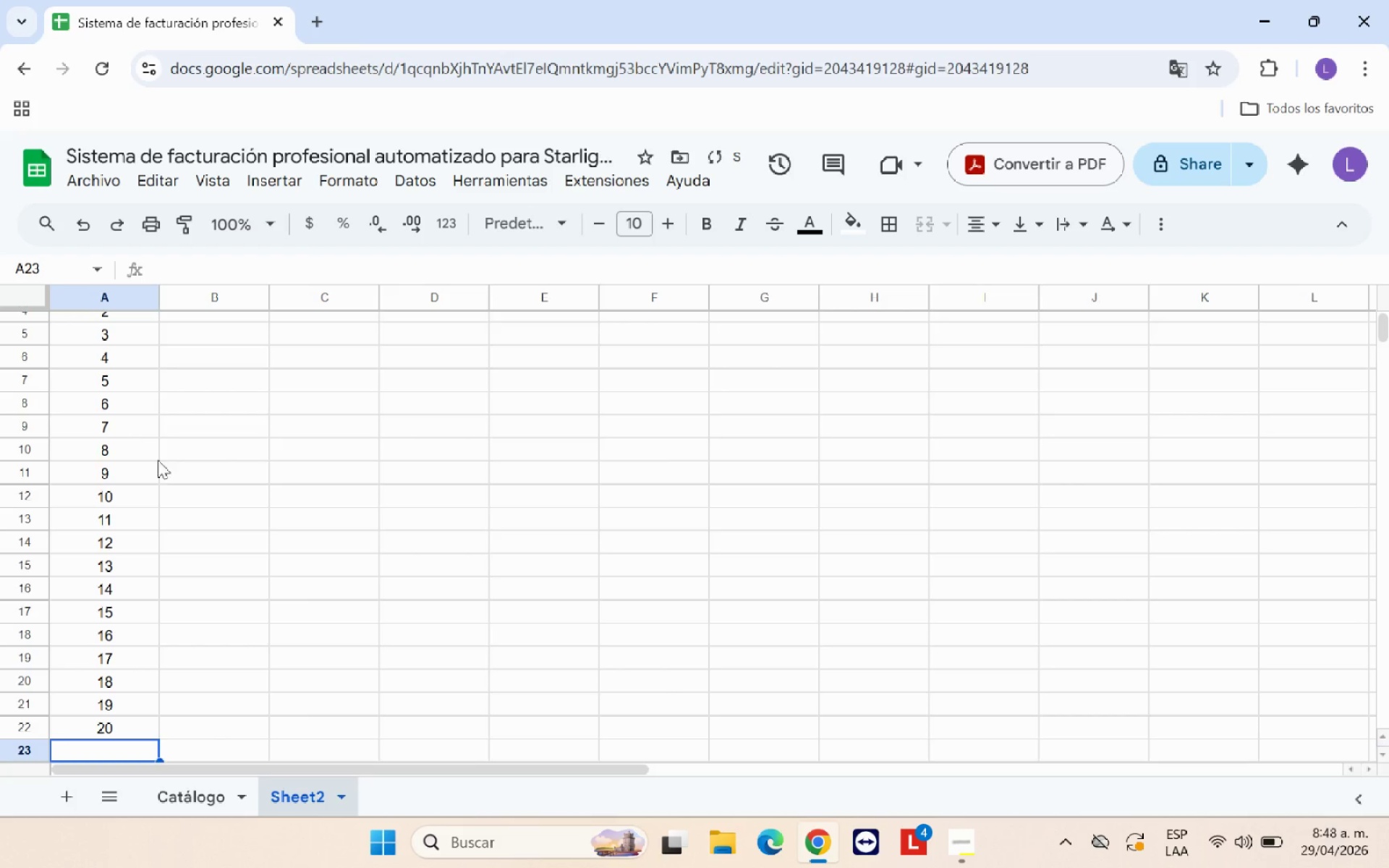 
scroll: coordinate [302, 524], scroll_direction: up, amount: 10.0
 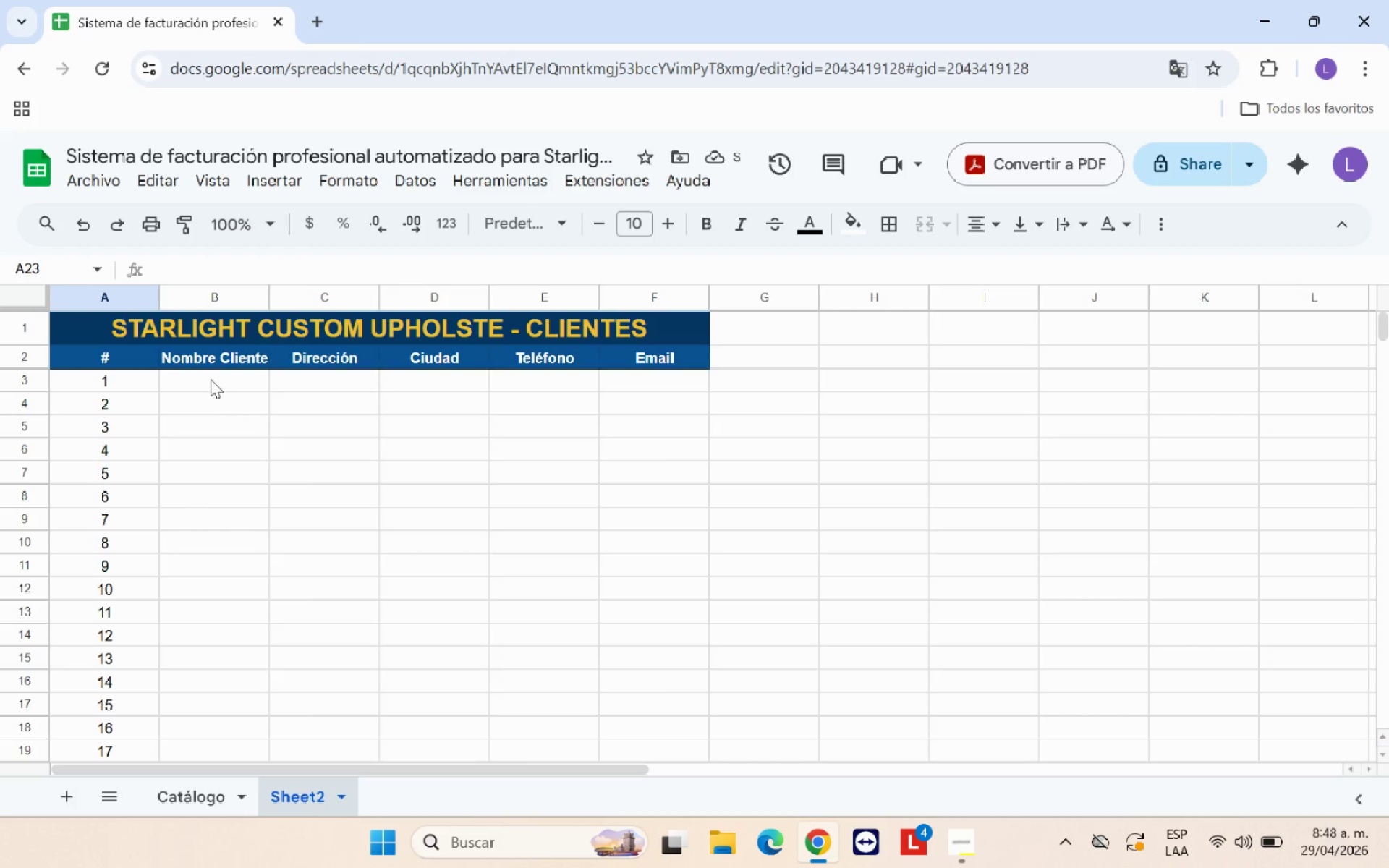 
left_click([218, 377])
 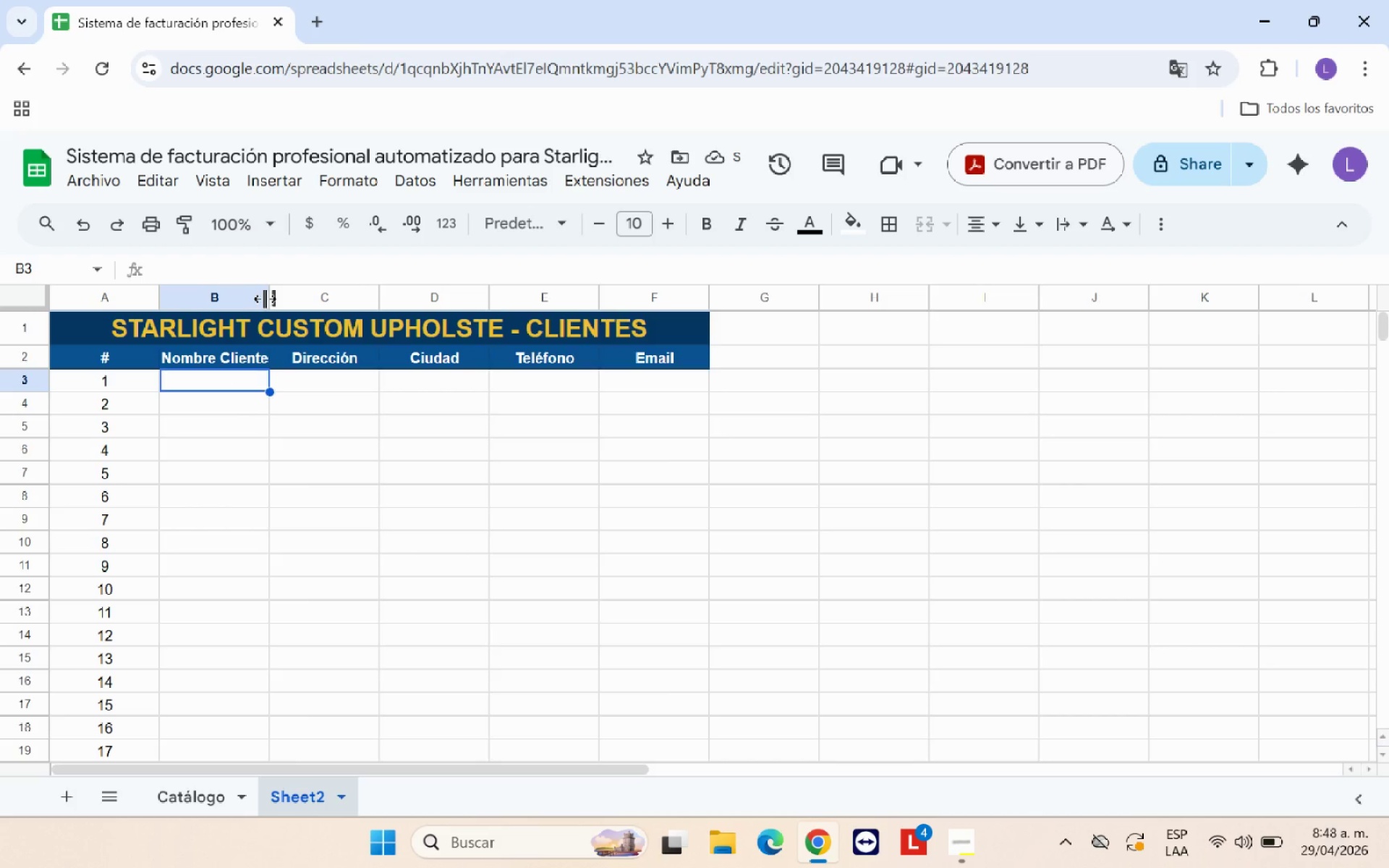 
left_click_drag(start_coordinate=[265, 297], to_coordinate=[296, 294])
 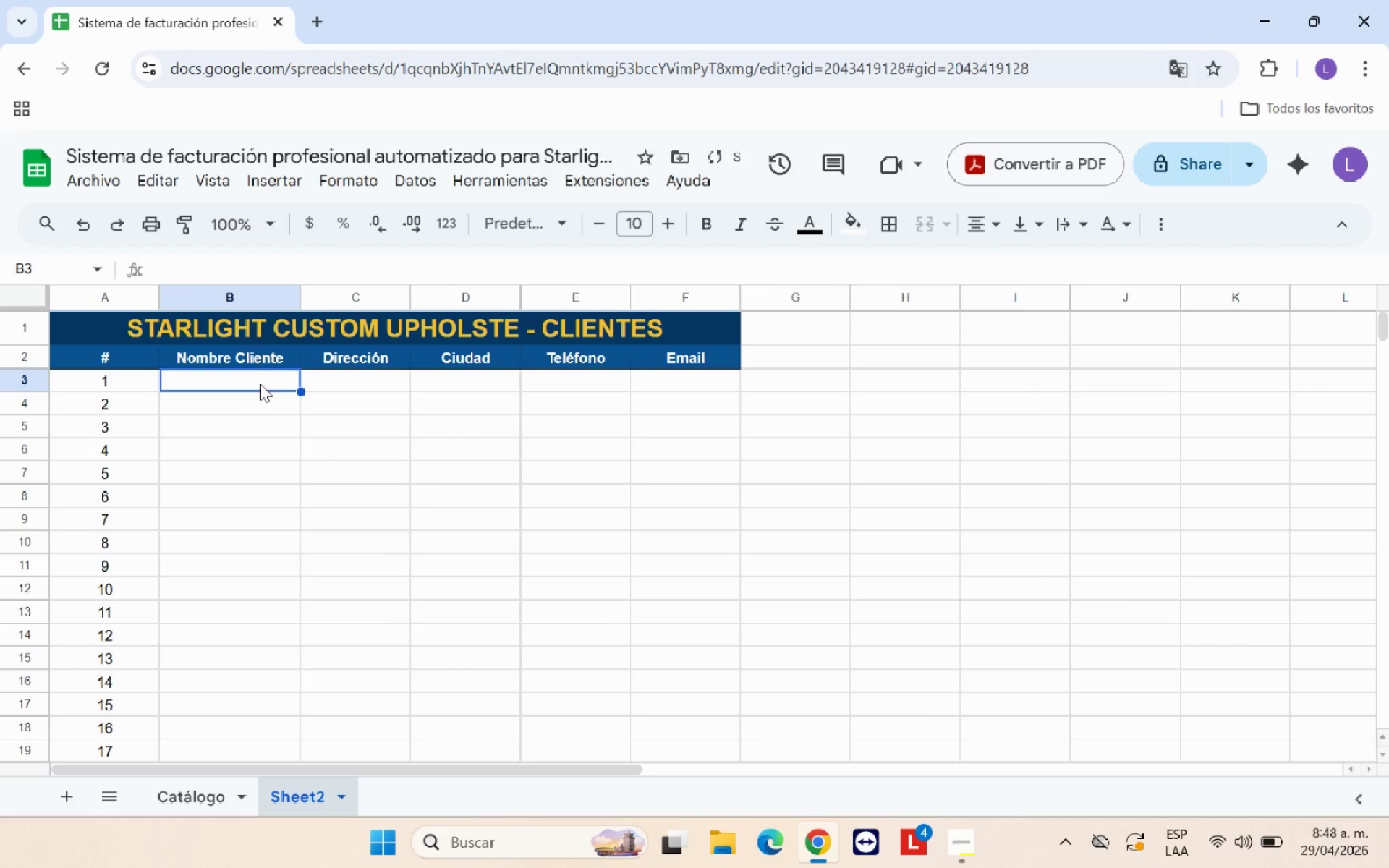 
left_click([260, 383])
 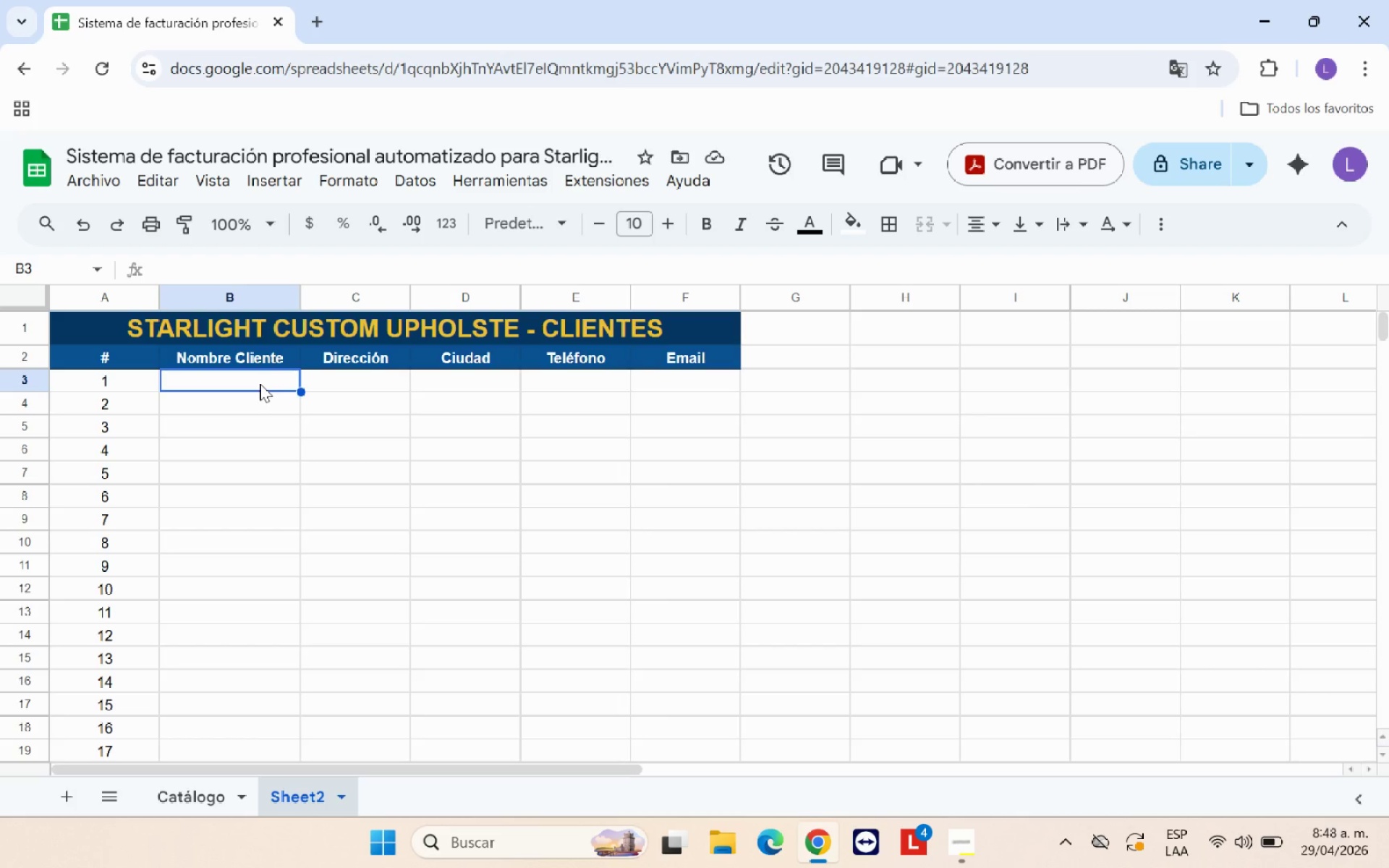 
wait(22.61)
 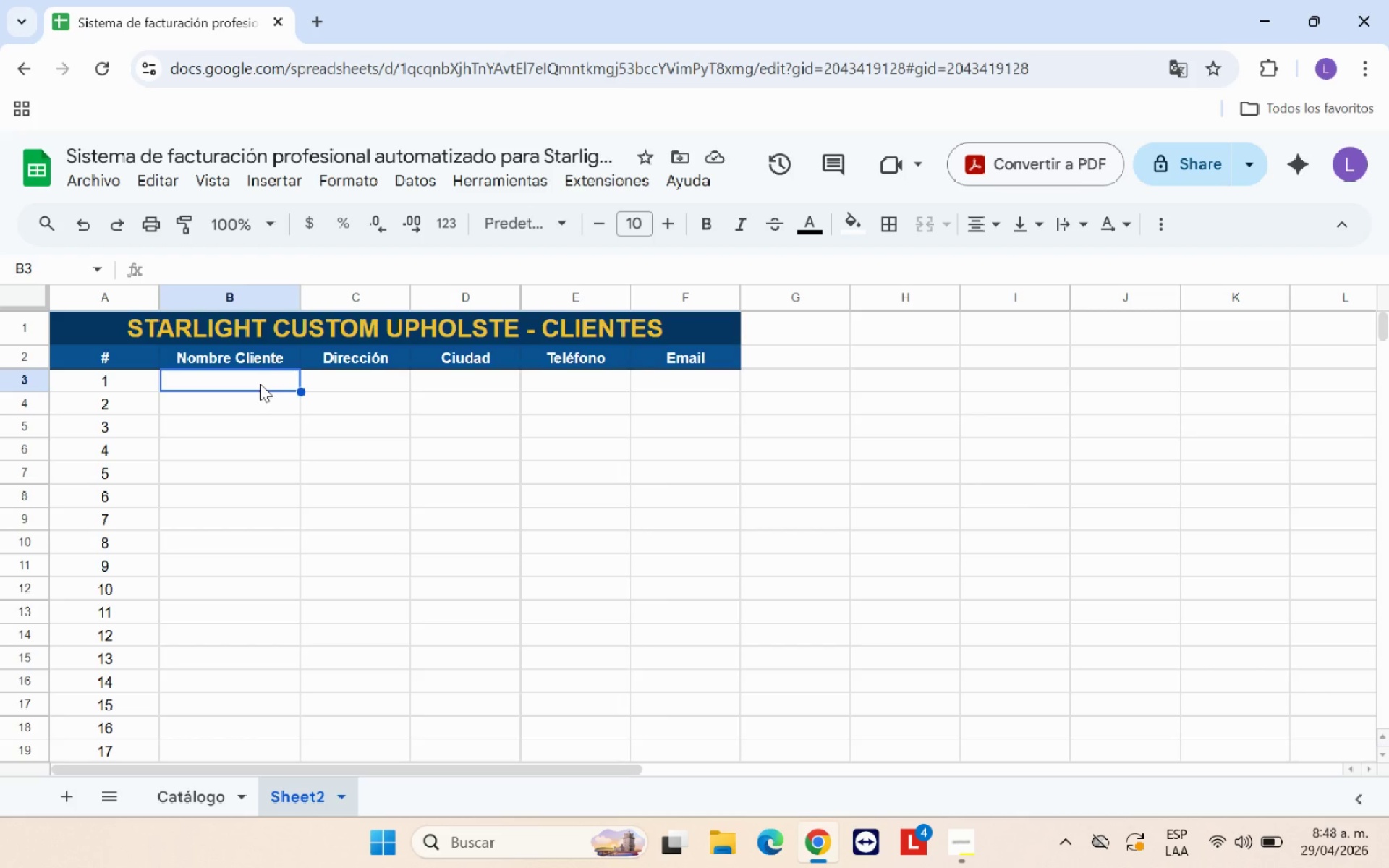 
hold_key(key=ShiftRight, duration=0.75)
 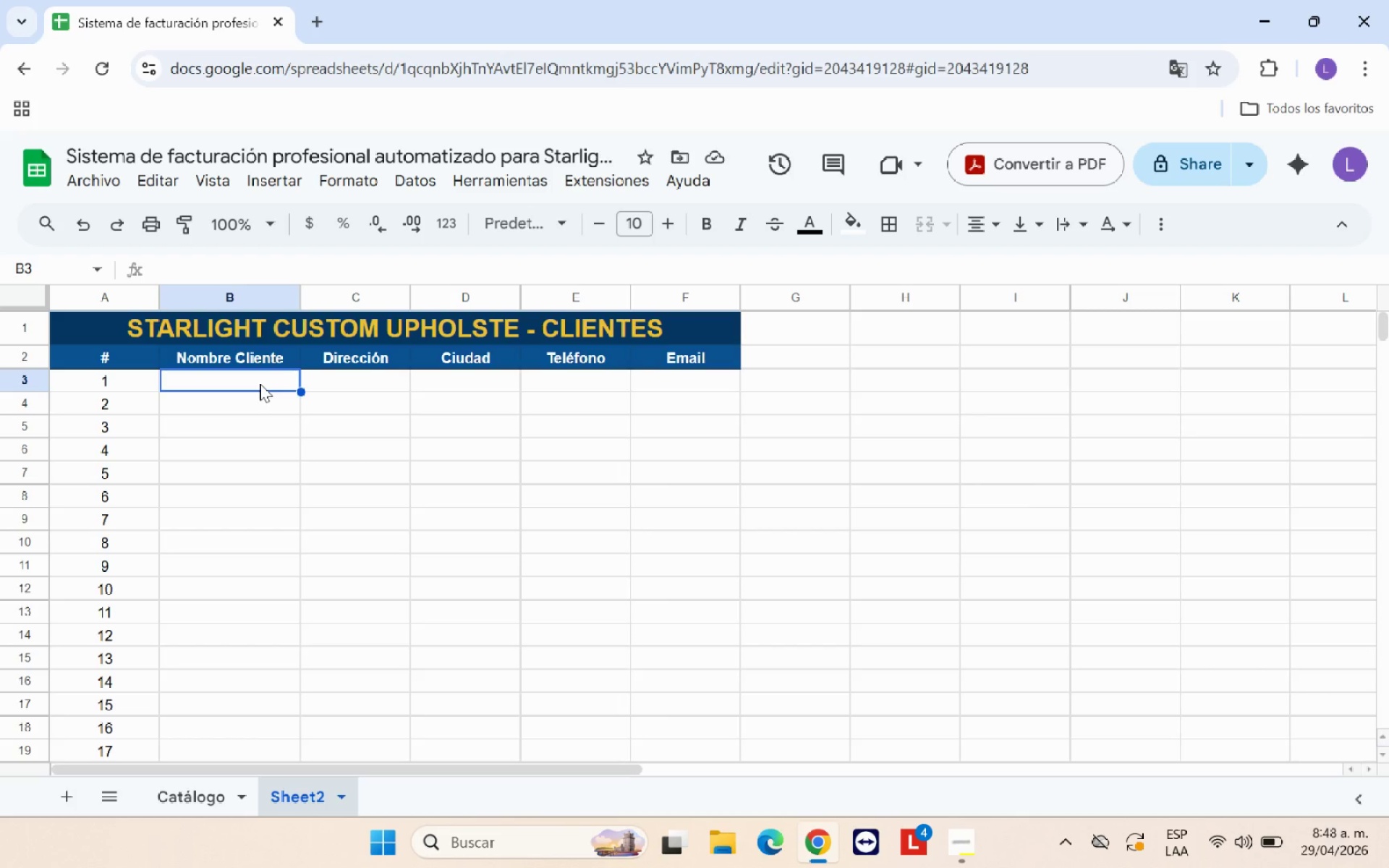 
key(CapsLock)
 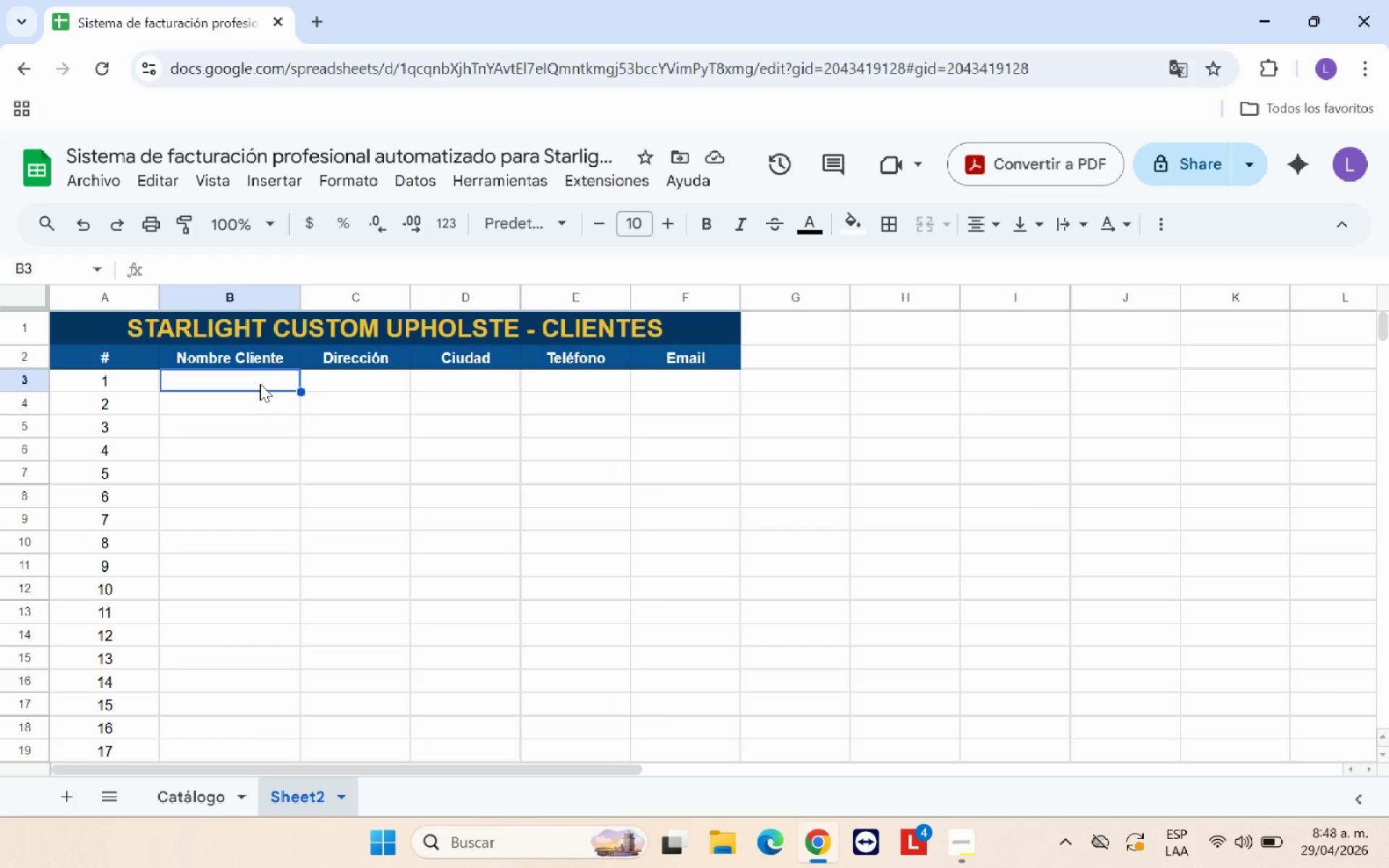 
key(A)
 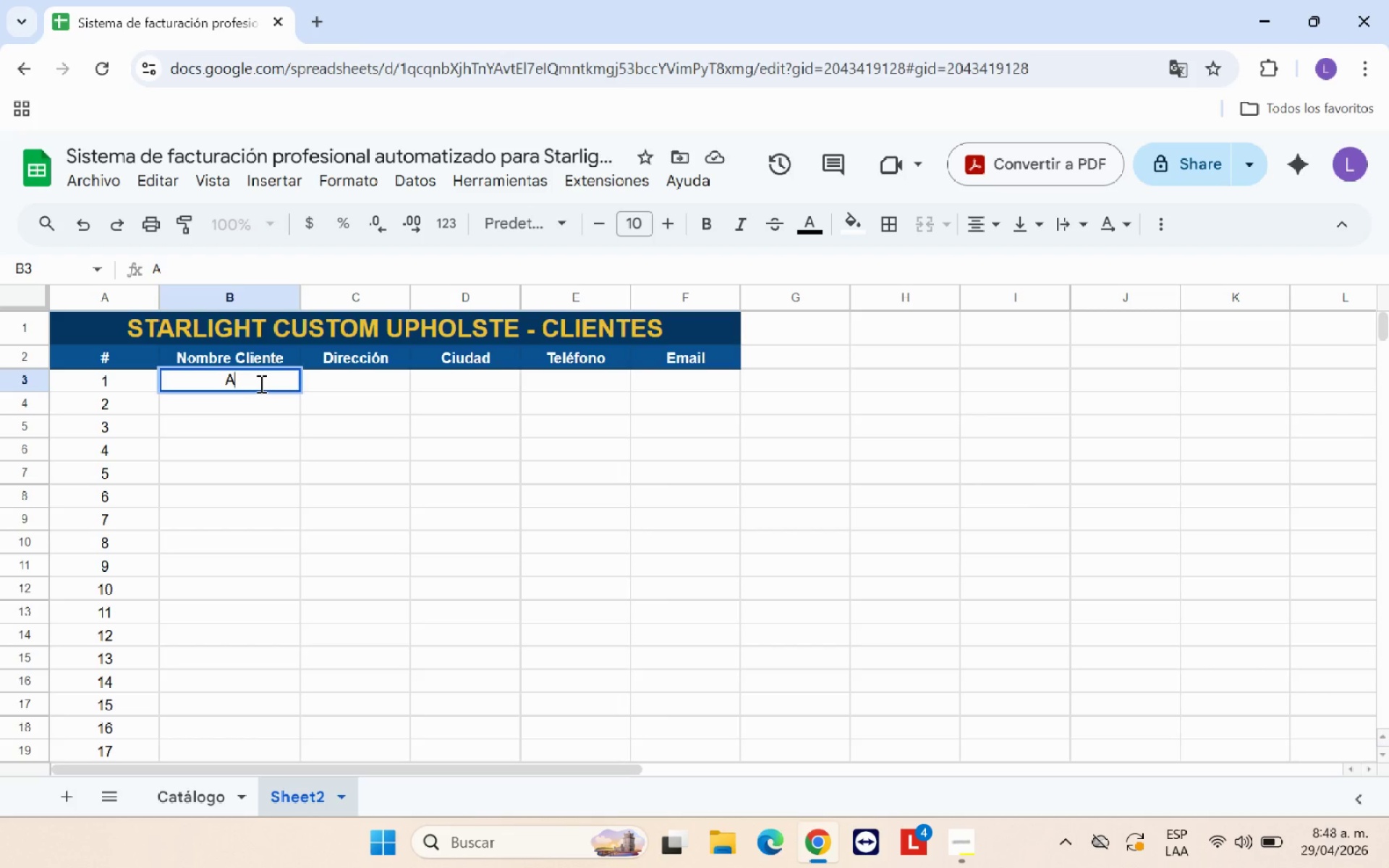 
key(Backspace)
 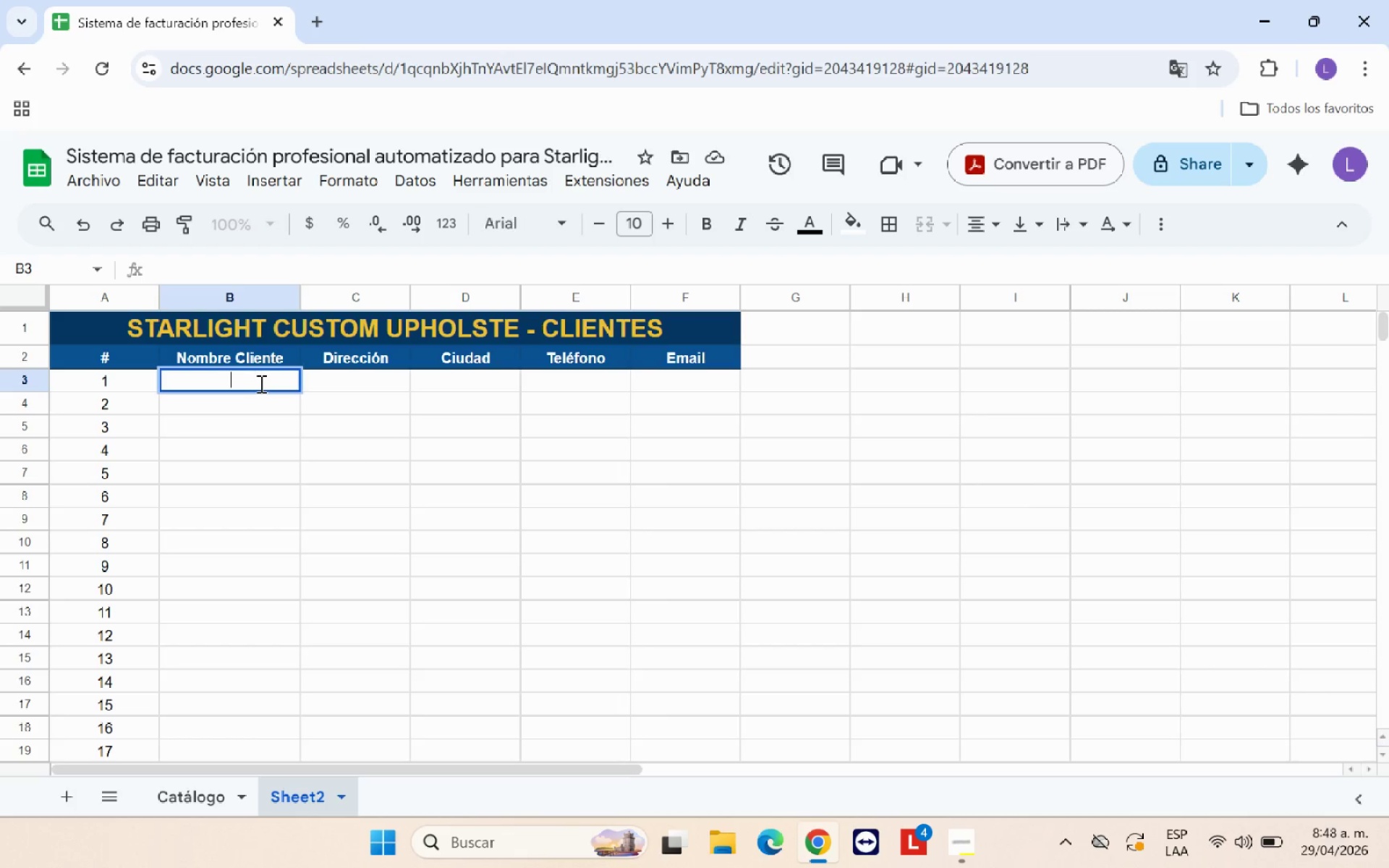 
key(CapsLock)
 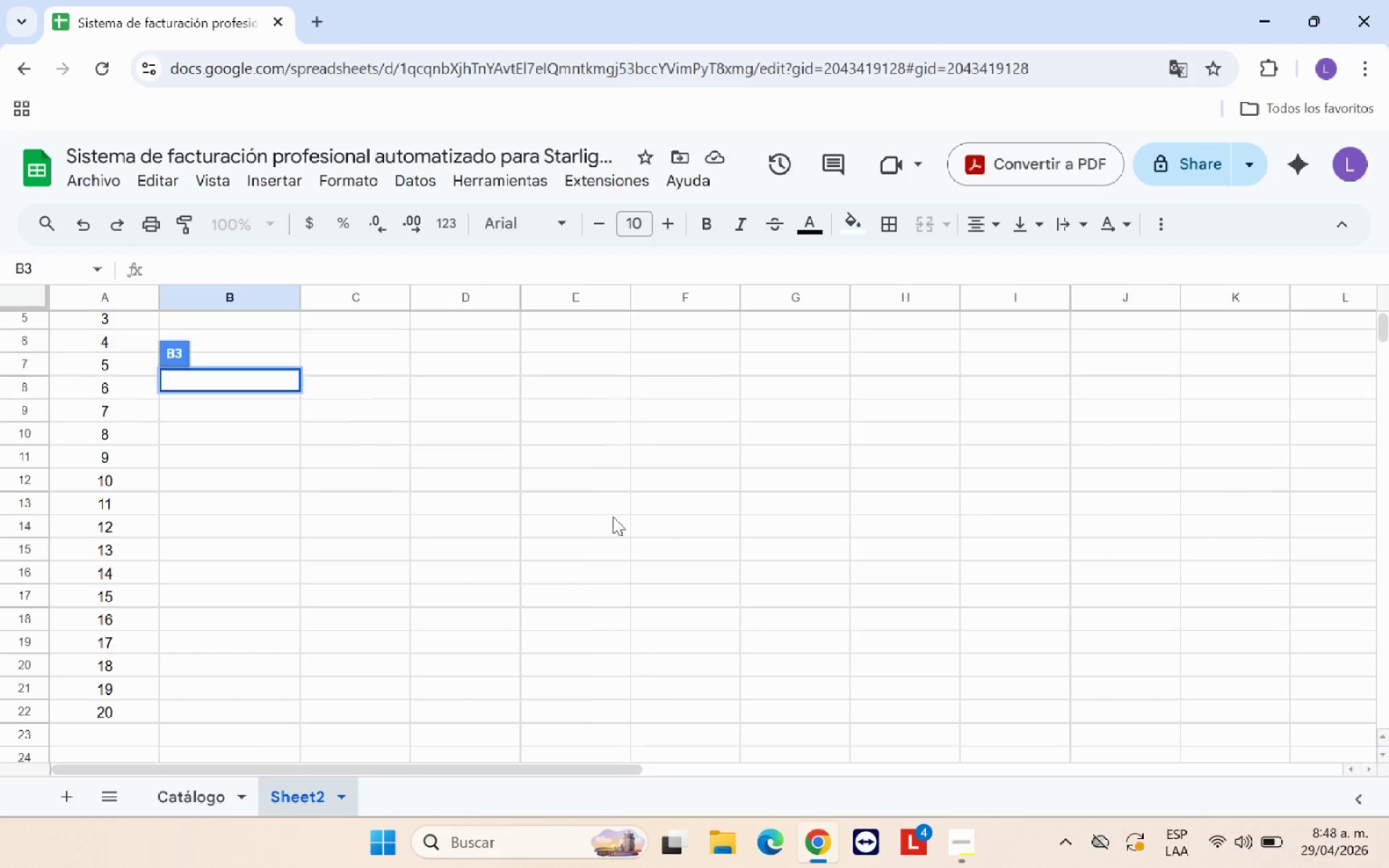 
scroll: coordinate [351, 411], scroll_direction: down, amount: 1.0
 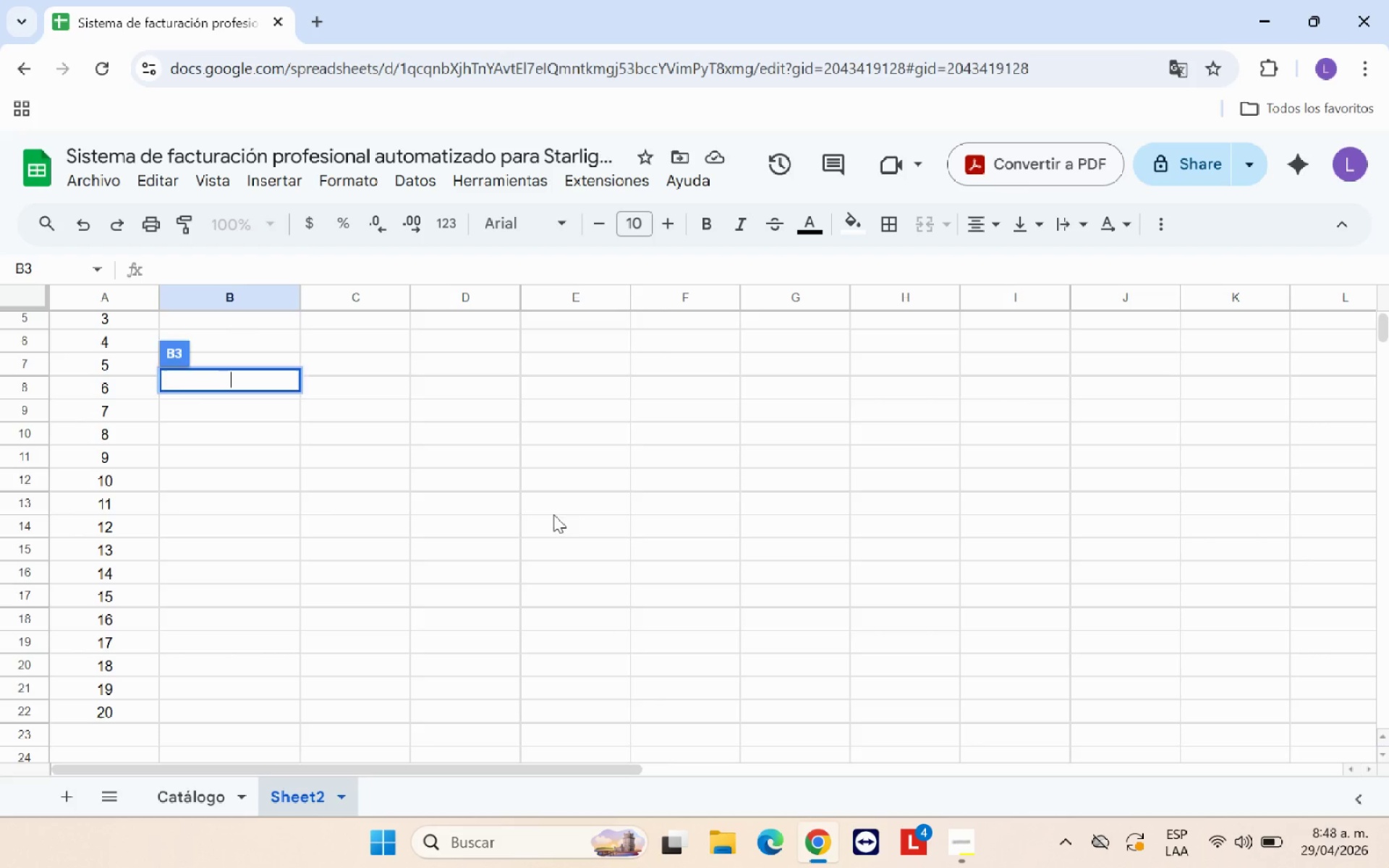 
scroll: coordinate [514, 597], scroll_direction: up, amount: 11.0
 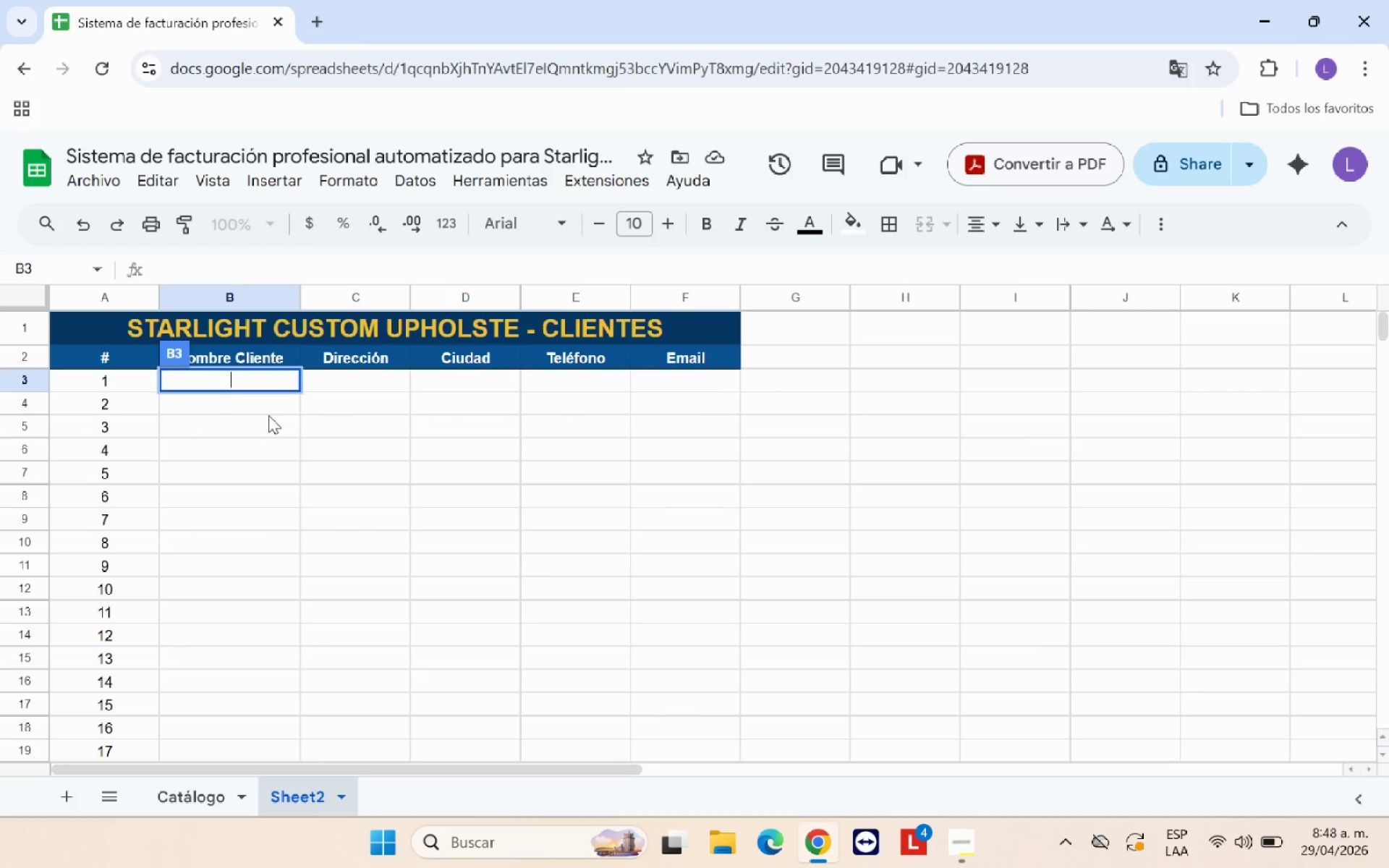 
left_click([334, 424])
 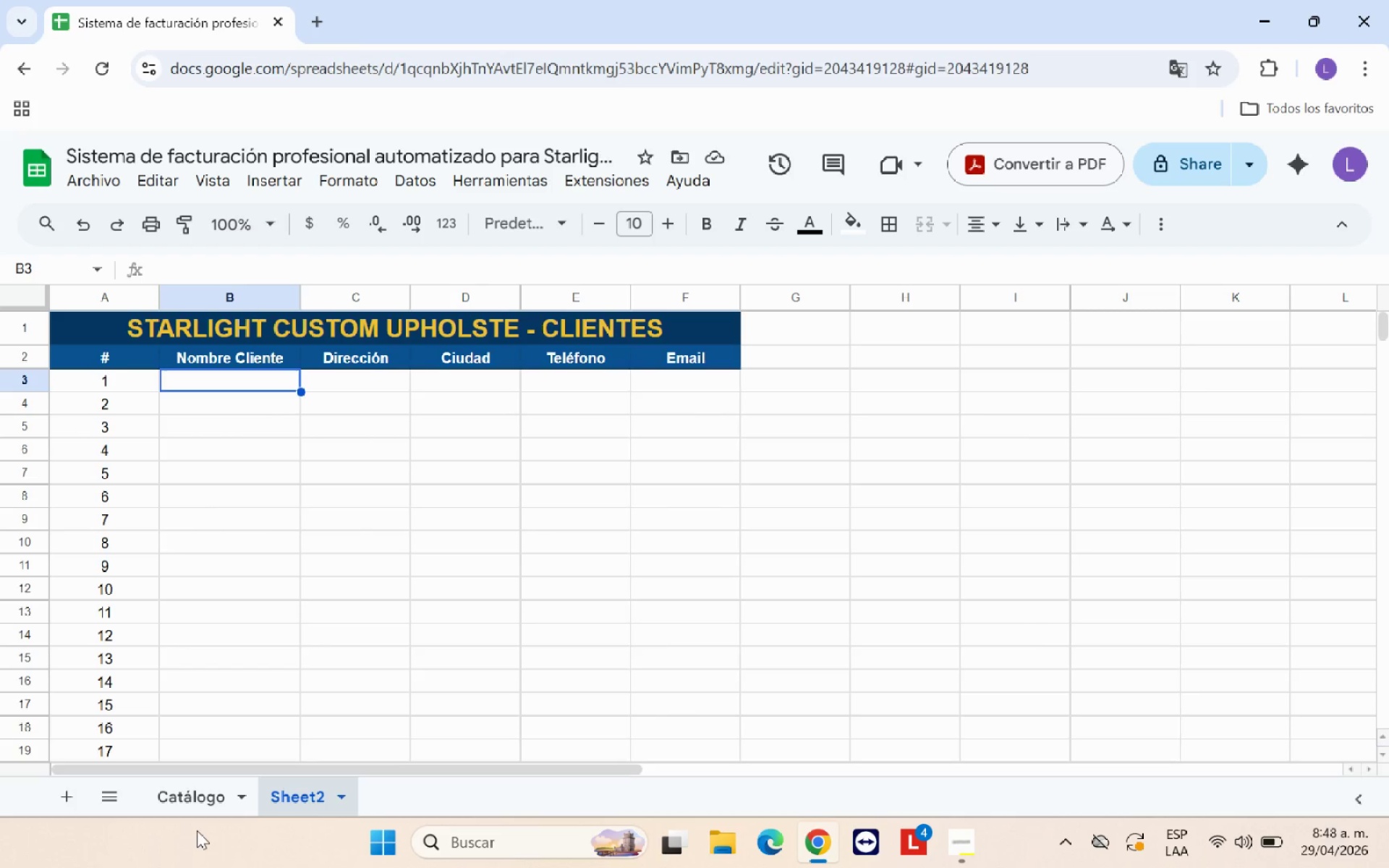 
left_click([209, 798])
 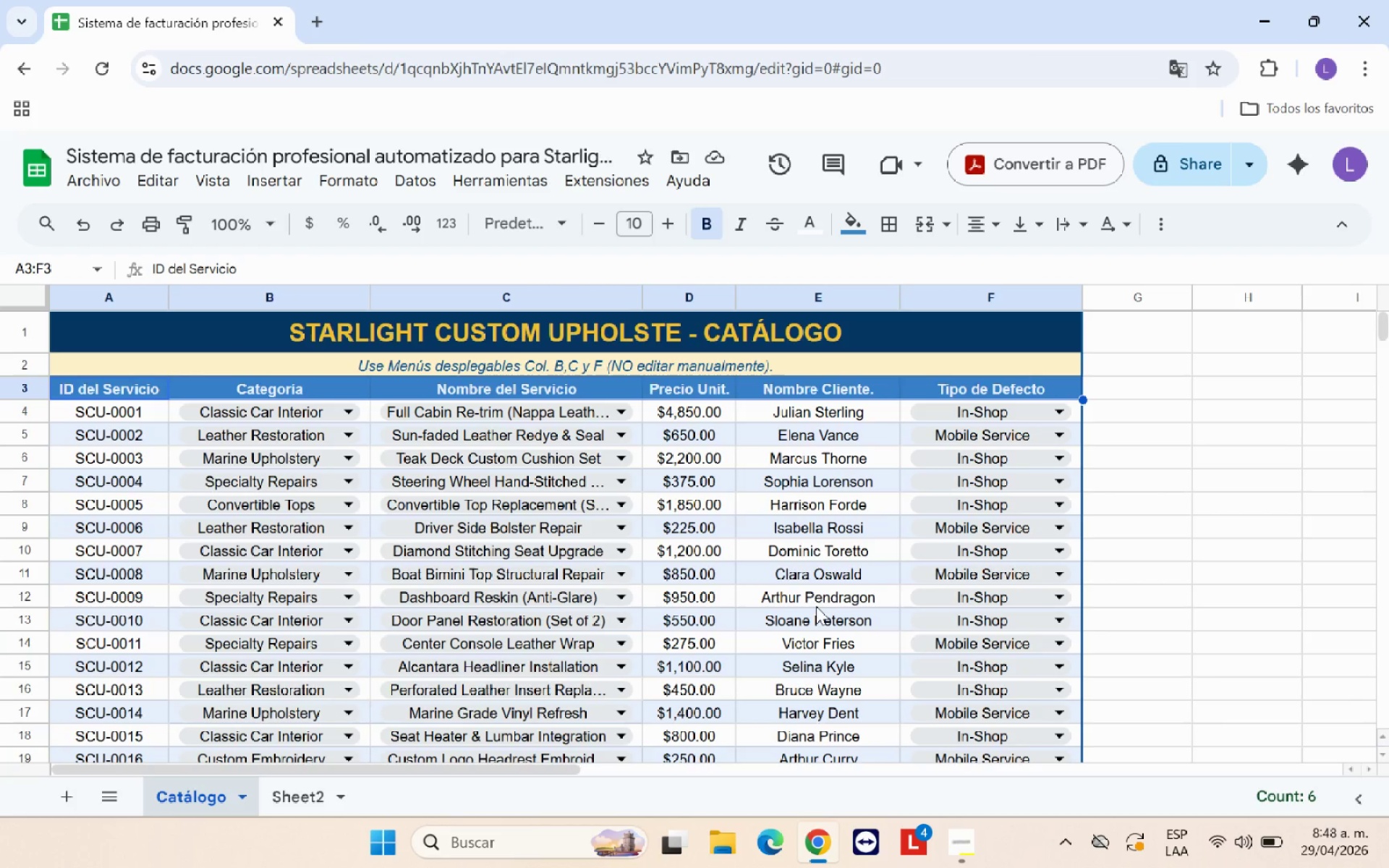 
scroll: coordinate [818, 606], scroll_direction: up, amount: 2.0
 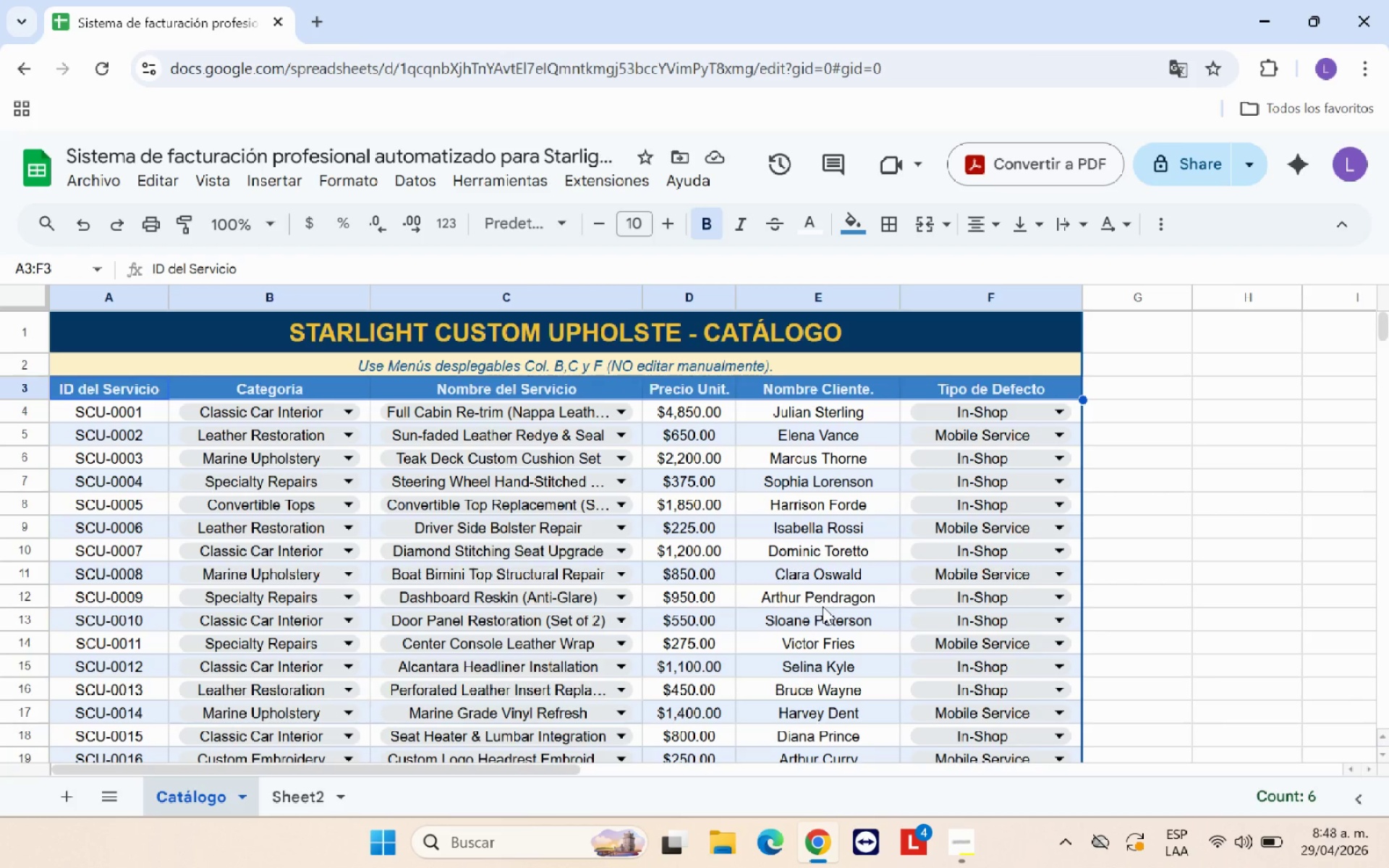 
scroll: coordinate [826, 613], scroll_direction: down, amount: 7.0
 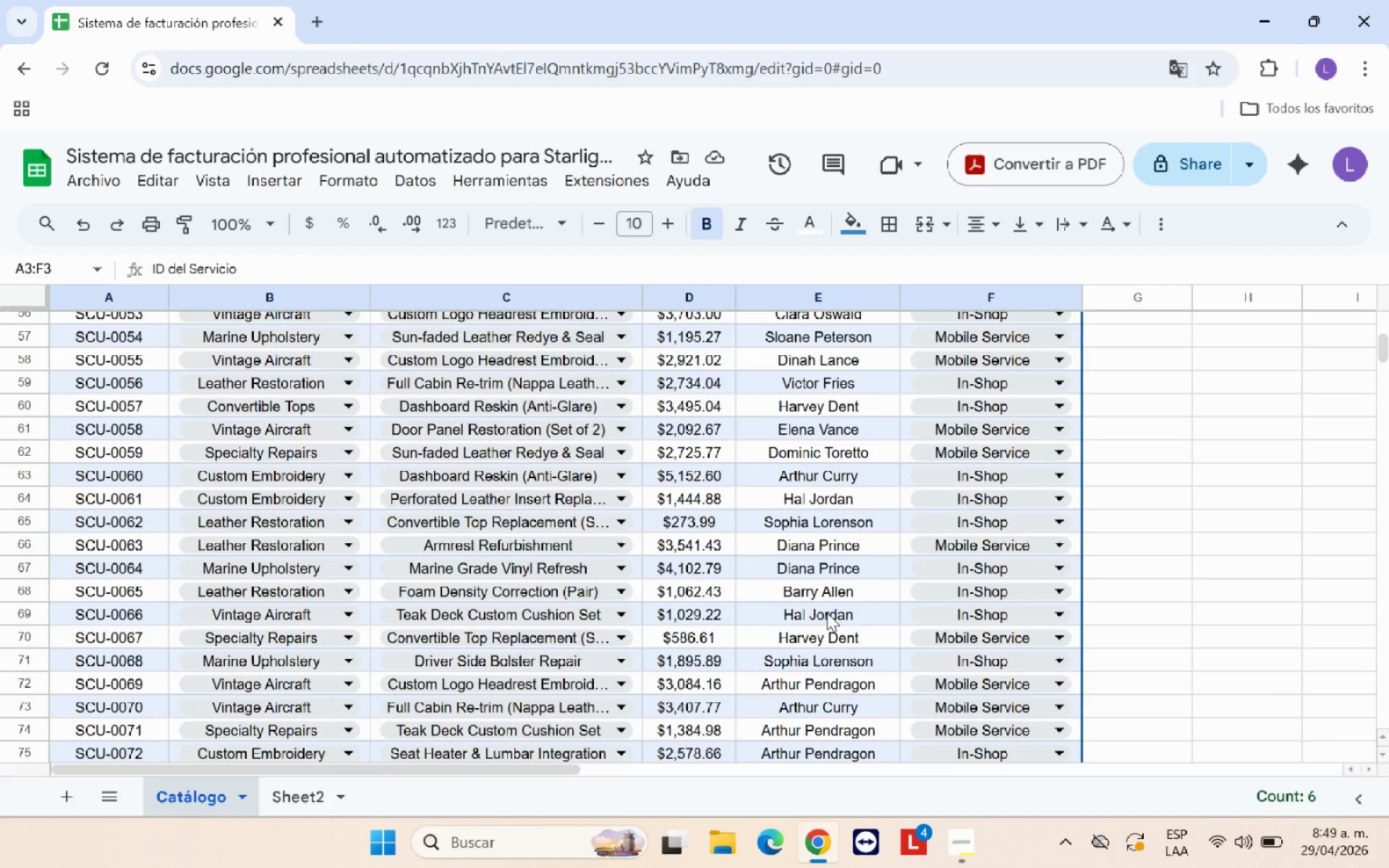 
scroll: coordinate [827, 613], scroll_direction: down, amount: 3.0
 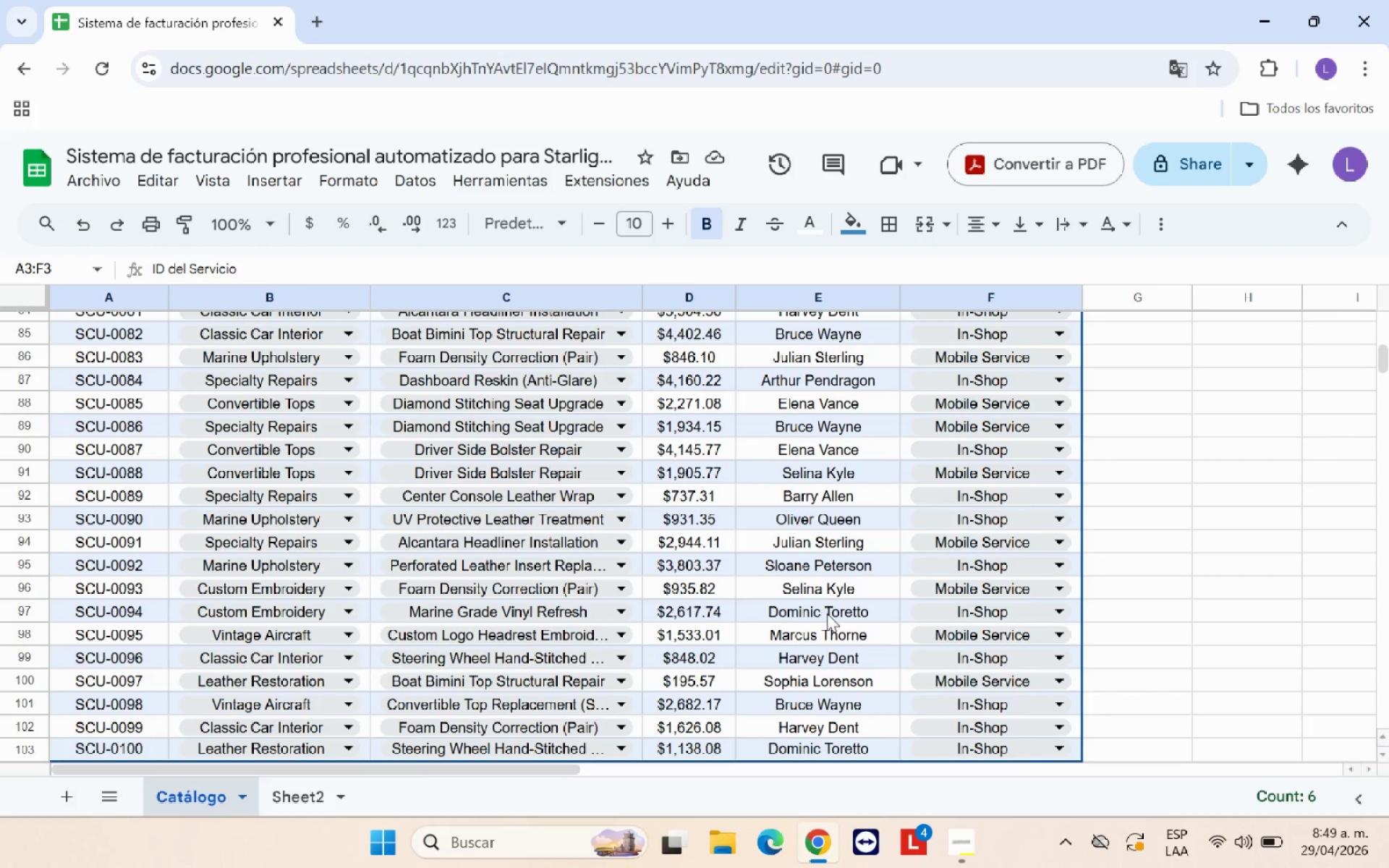 
scroll: coordinate [827, 613], scroll_direction: up, amount: 25.0
 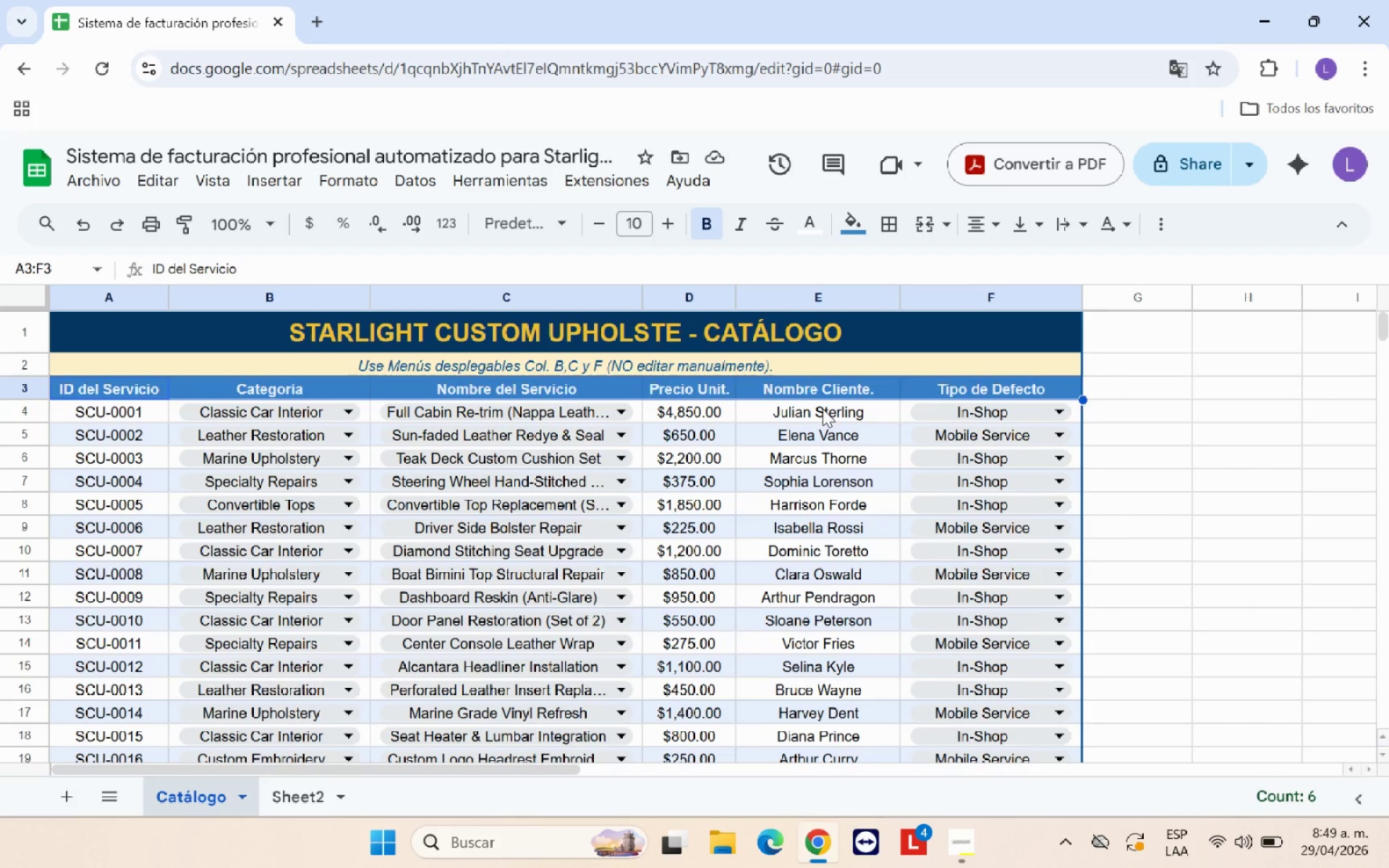 
left_click_drag(start_coordinate=[823, 409], to_coordinate=[839, 582])
 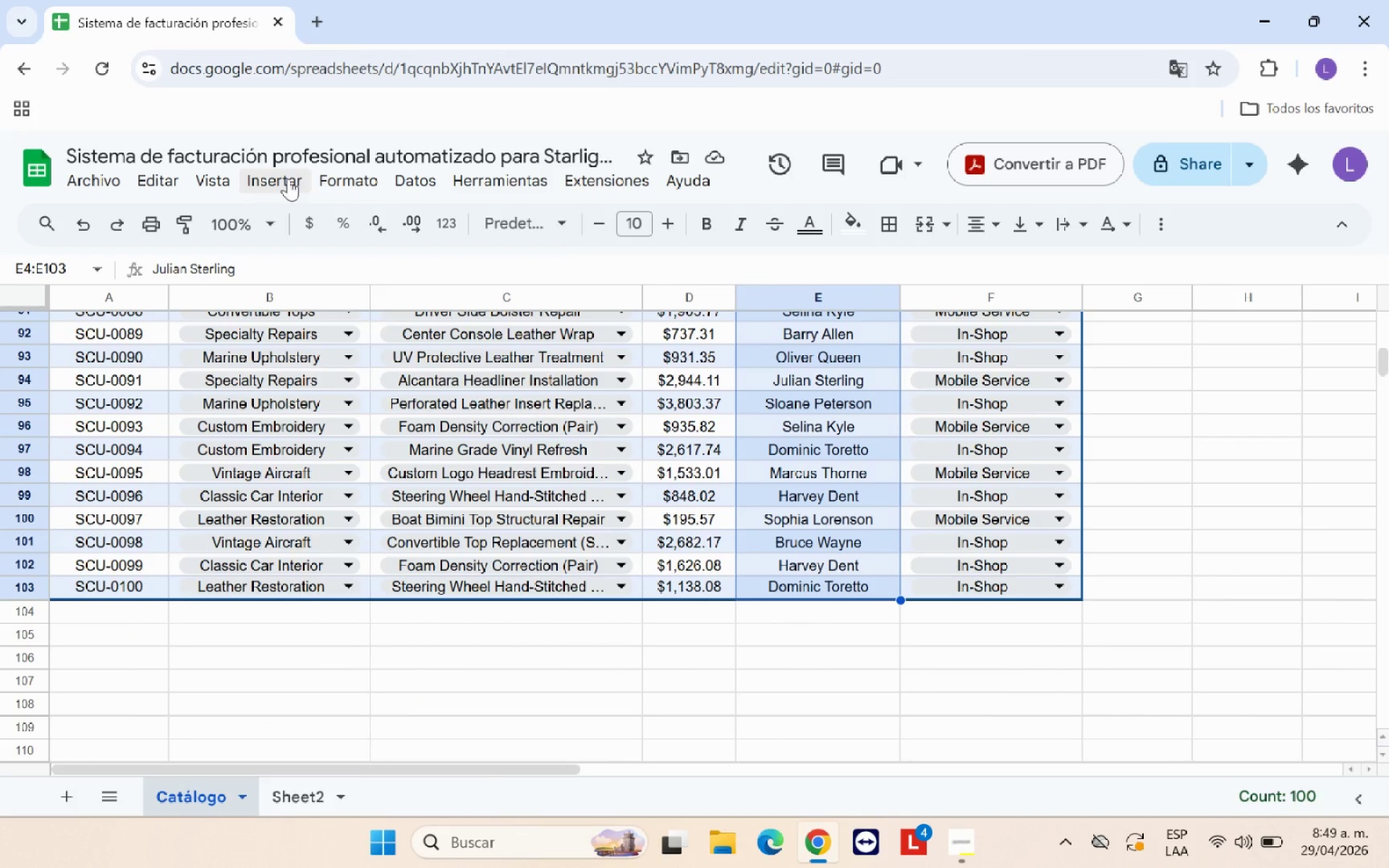 
left_click([411, 177])
 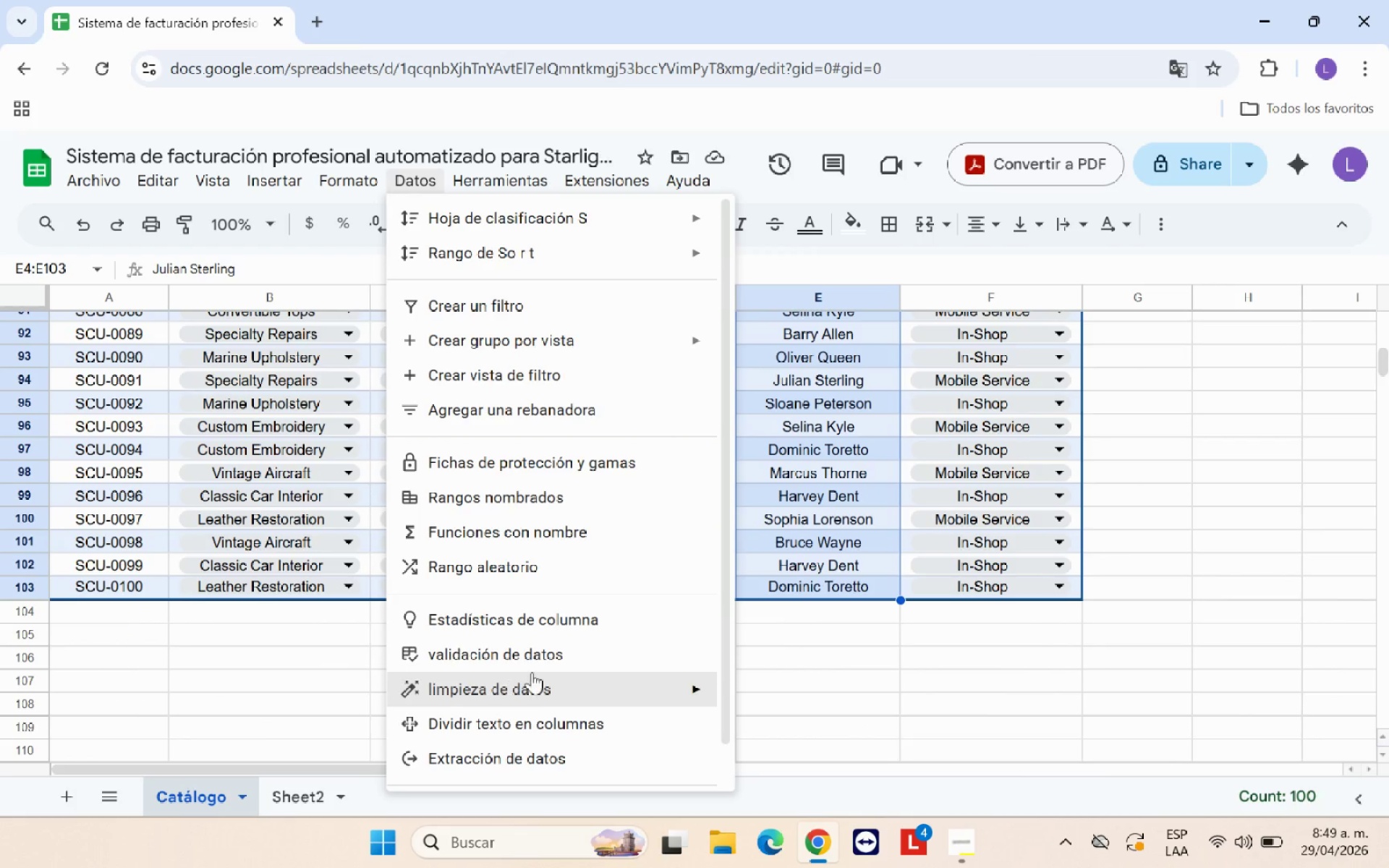 
left_click([551, 658])
 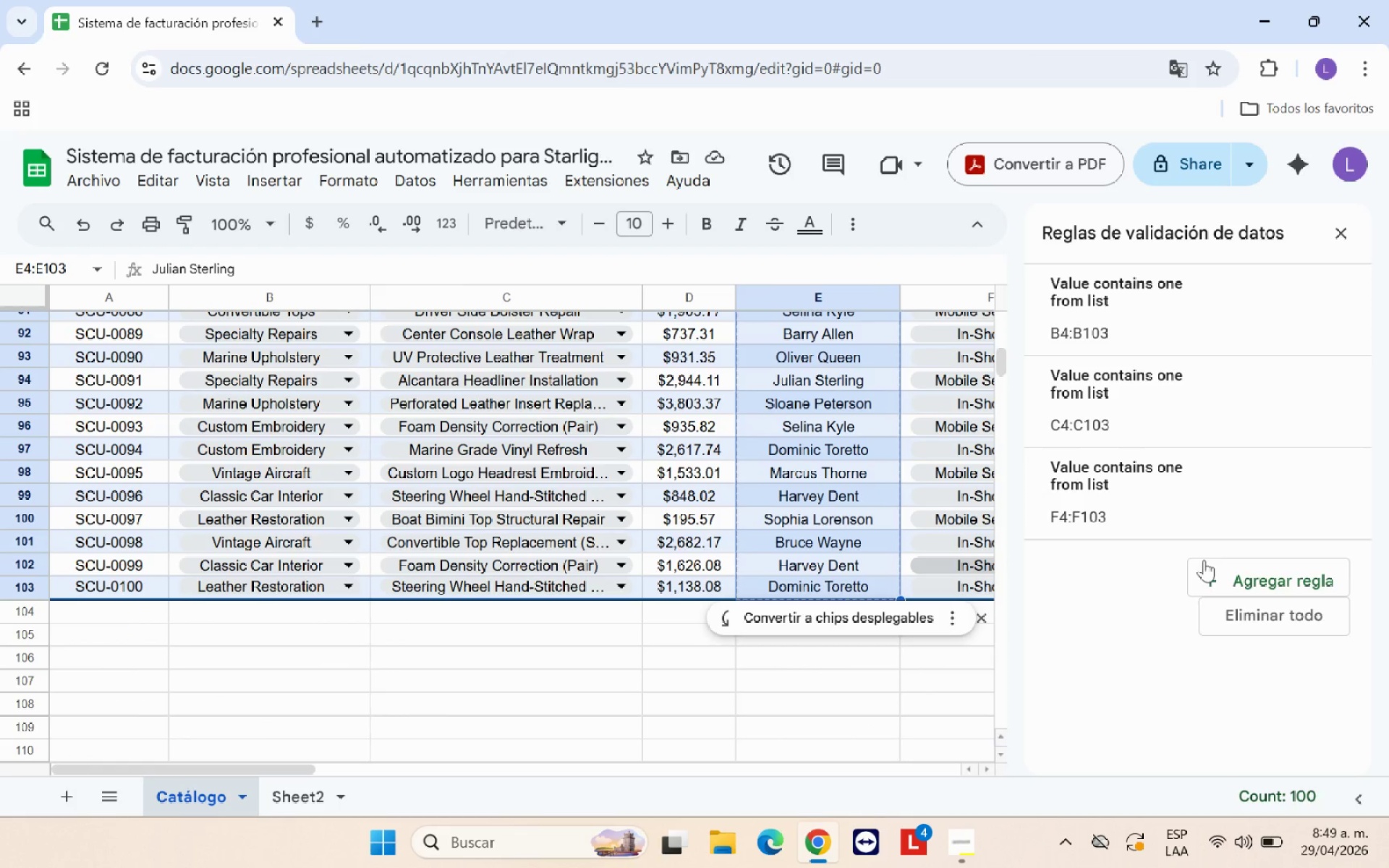 
left_click([1221, 568])
 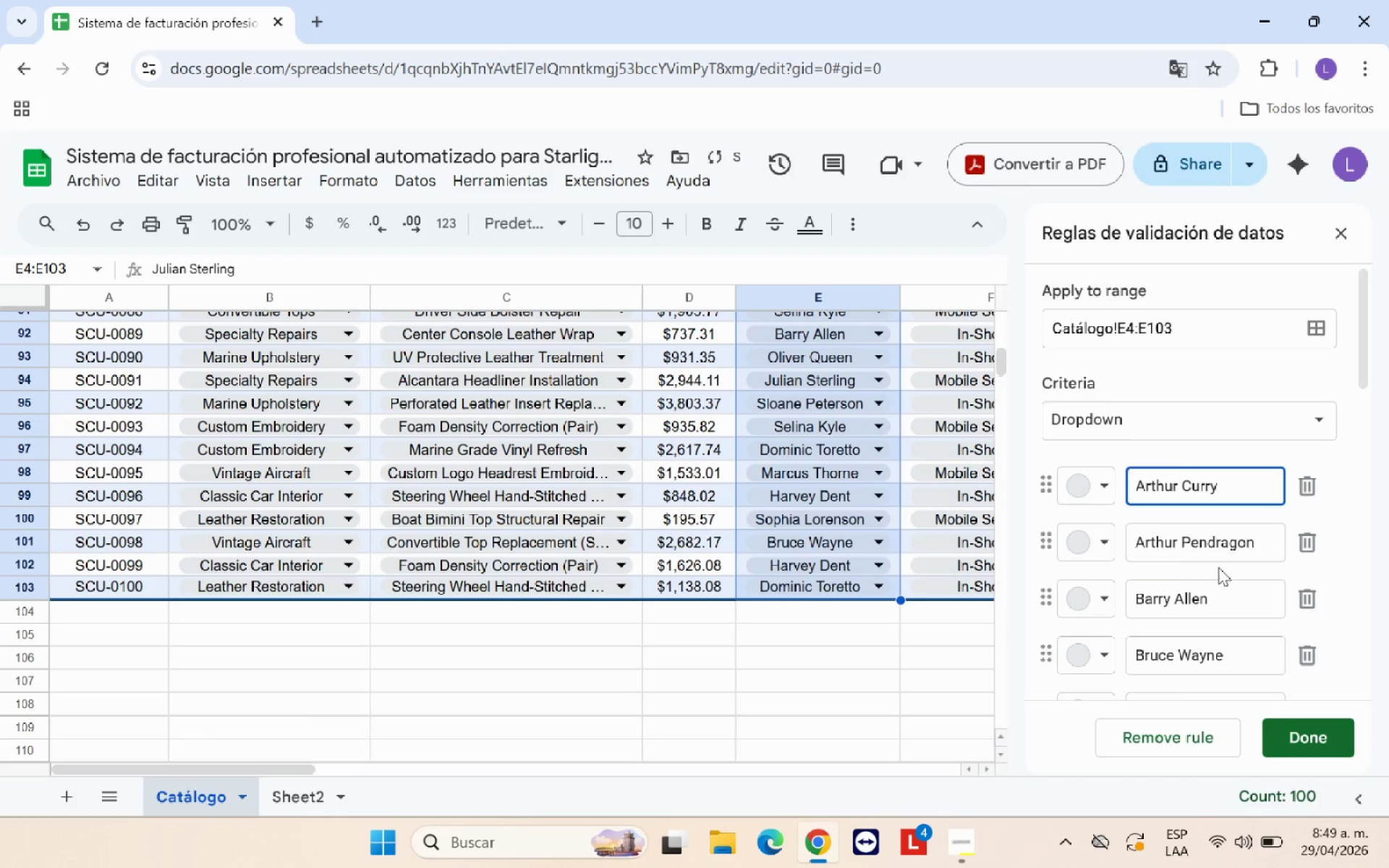 
scroll: coordinate [1224, 593], scroll_direction: down, amount: 10.0
 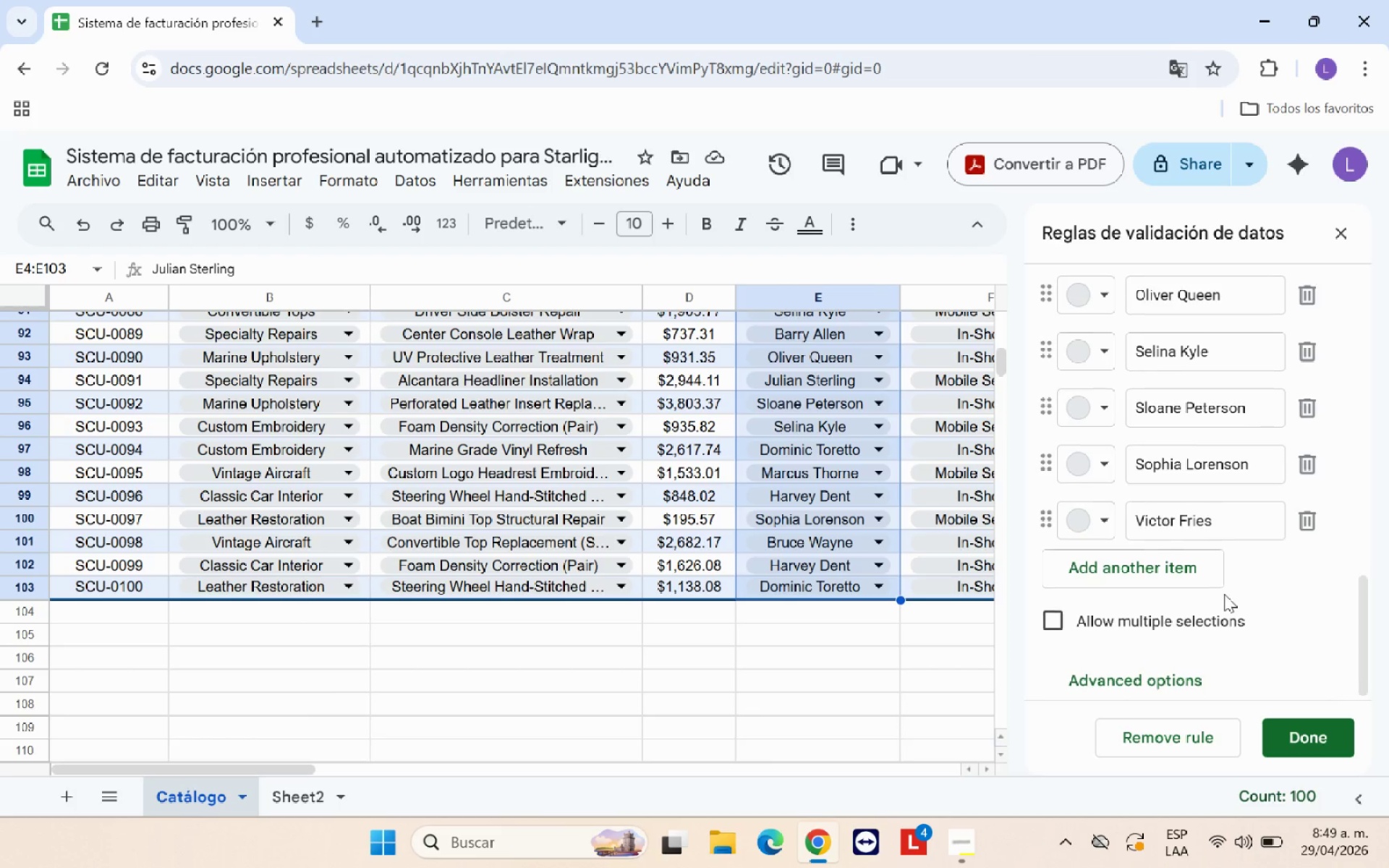 
scroll: coordinate [1224, 594], scroll_direction: up, amount: 12.0
 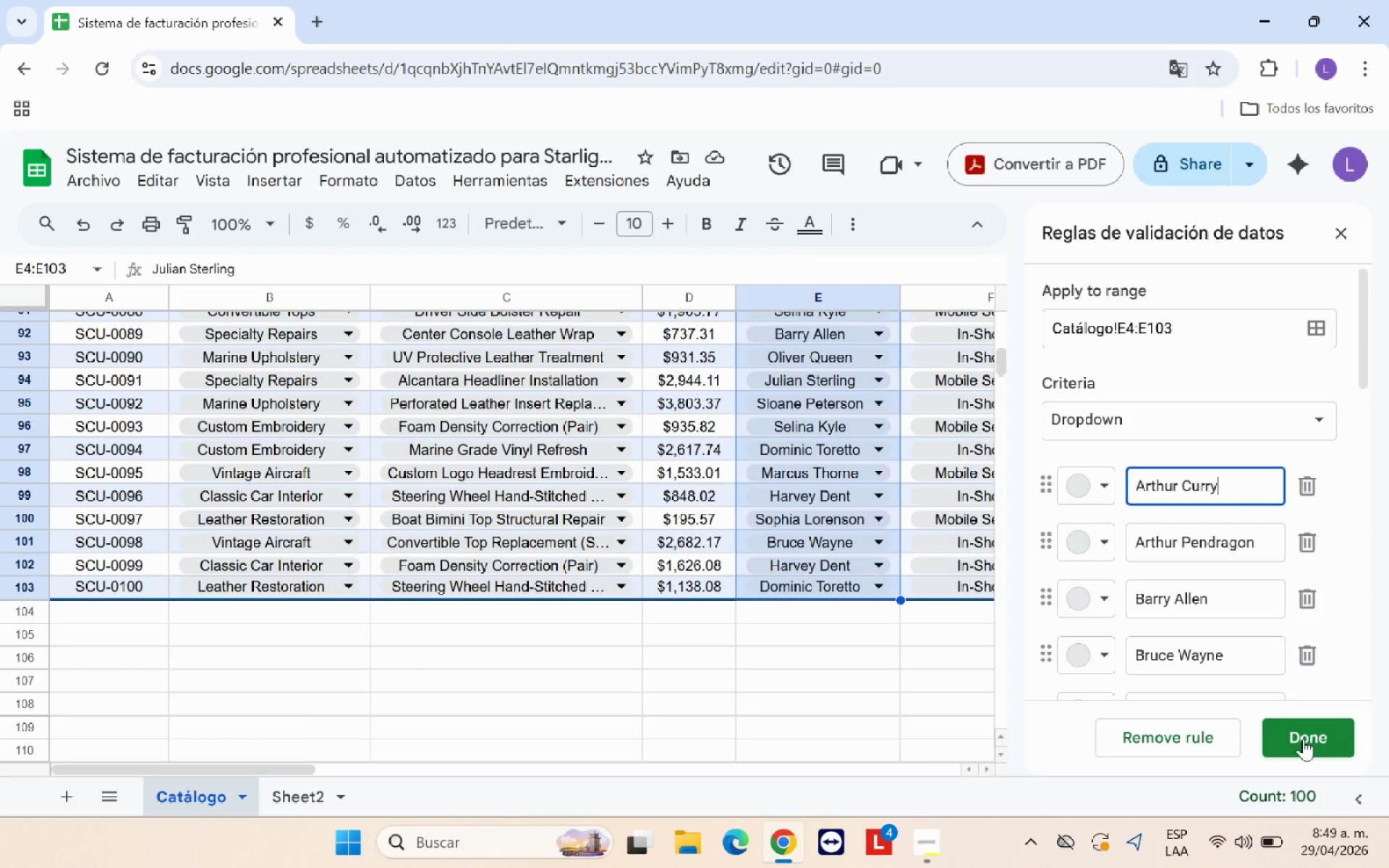 
wait(5.55)
 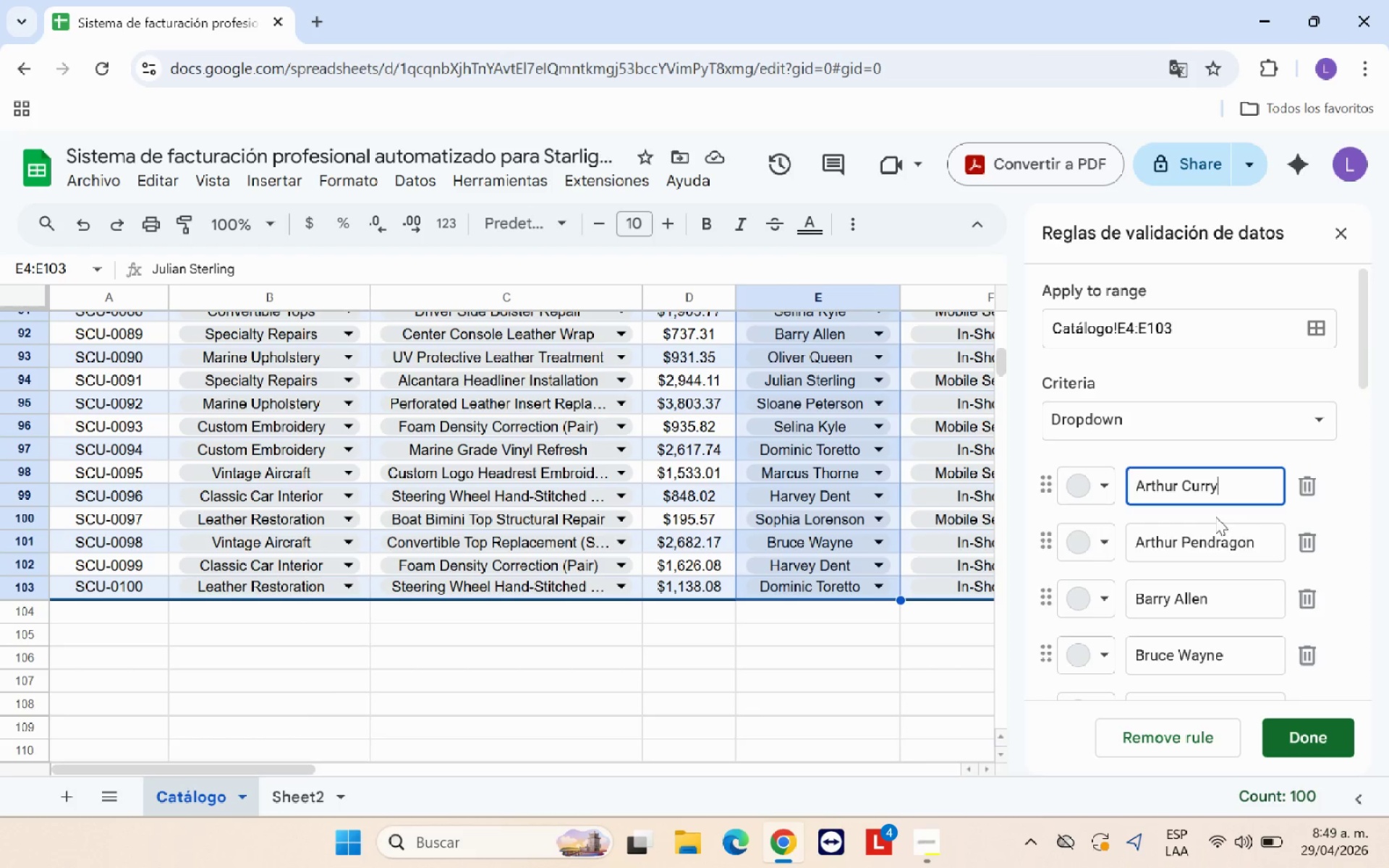 
left_click_drag(start_coordinate=[1139, 482], to_coordinate=[1220, 595])
 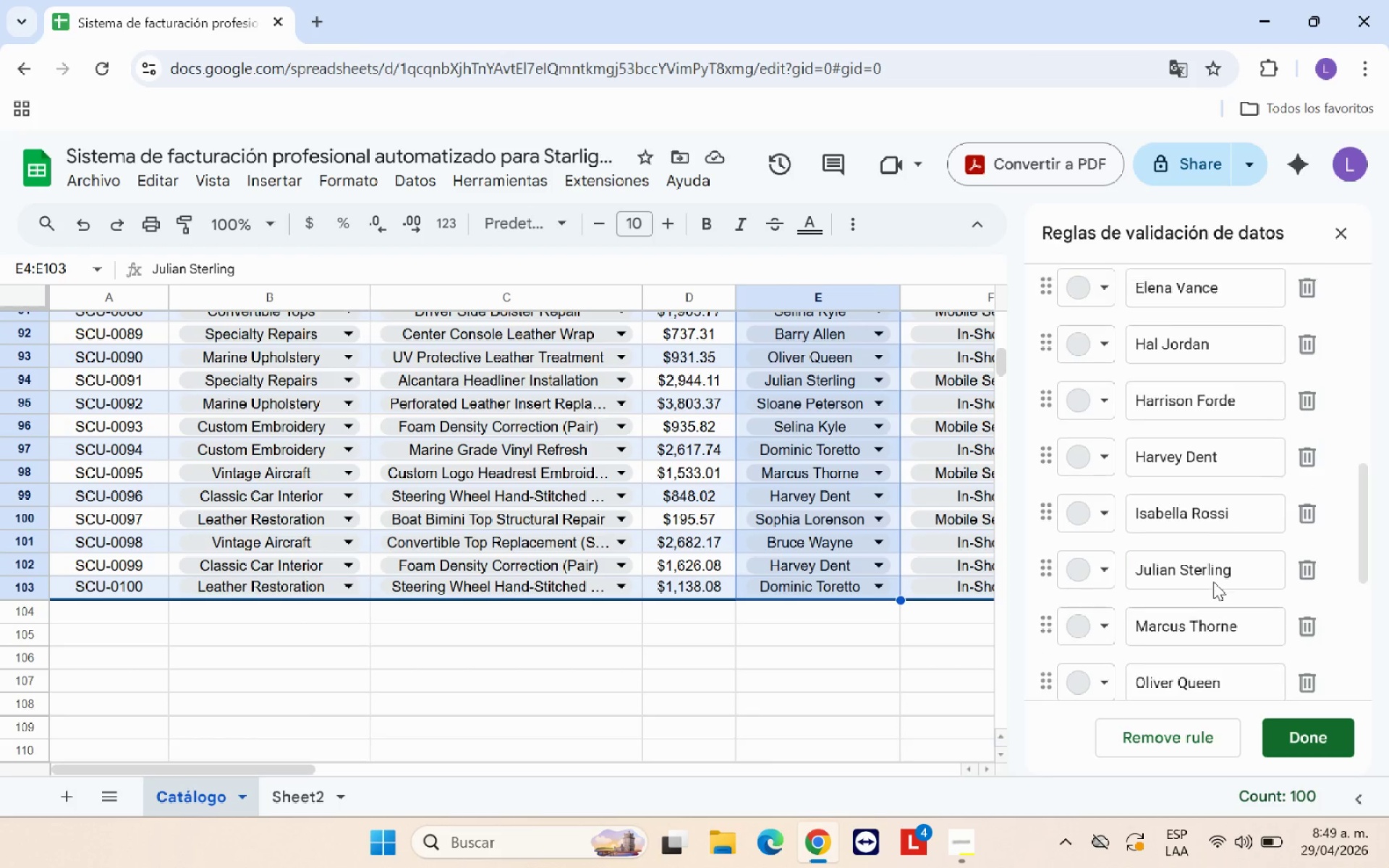 
scroll: coordinate [1213, 582], scroll_direction: up, amount: 9.0
 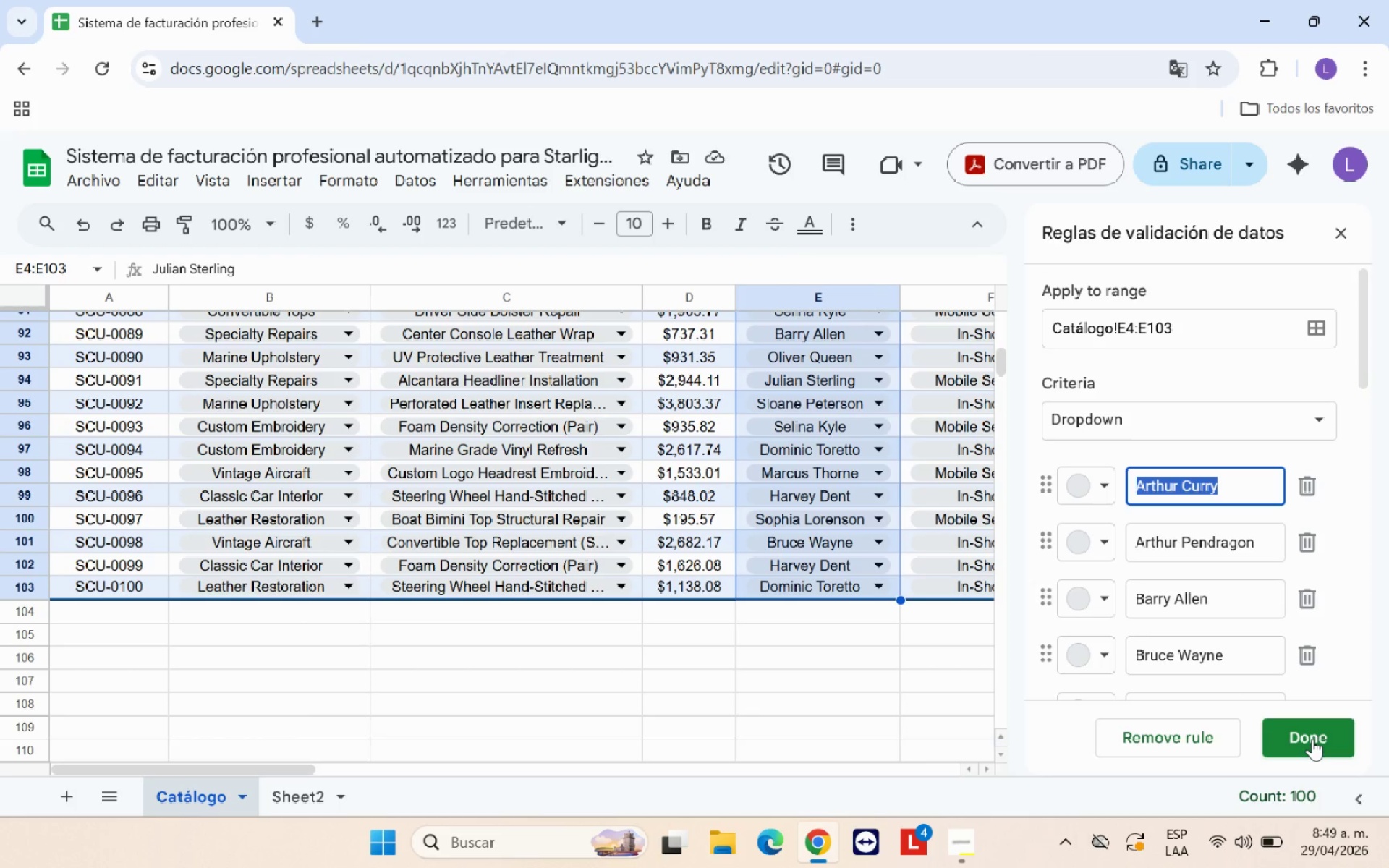 
left_click([1312, 739])
 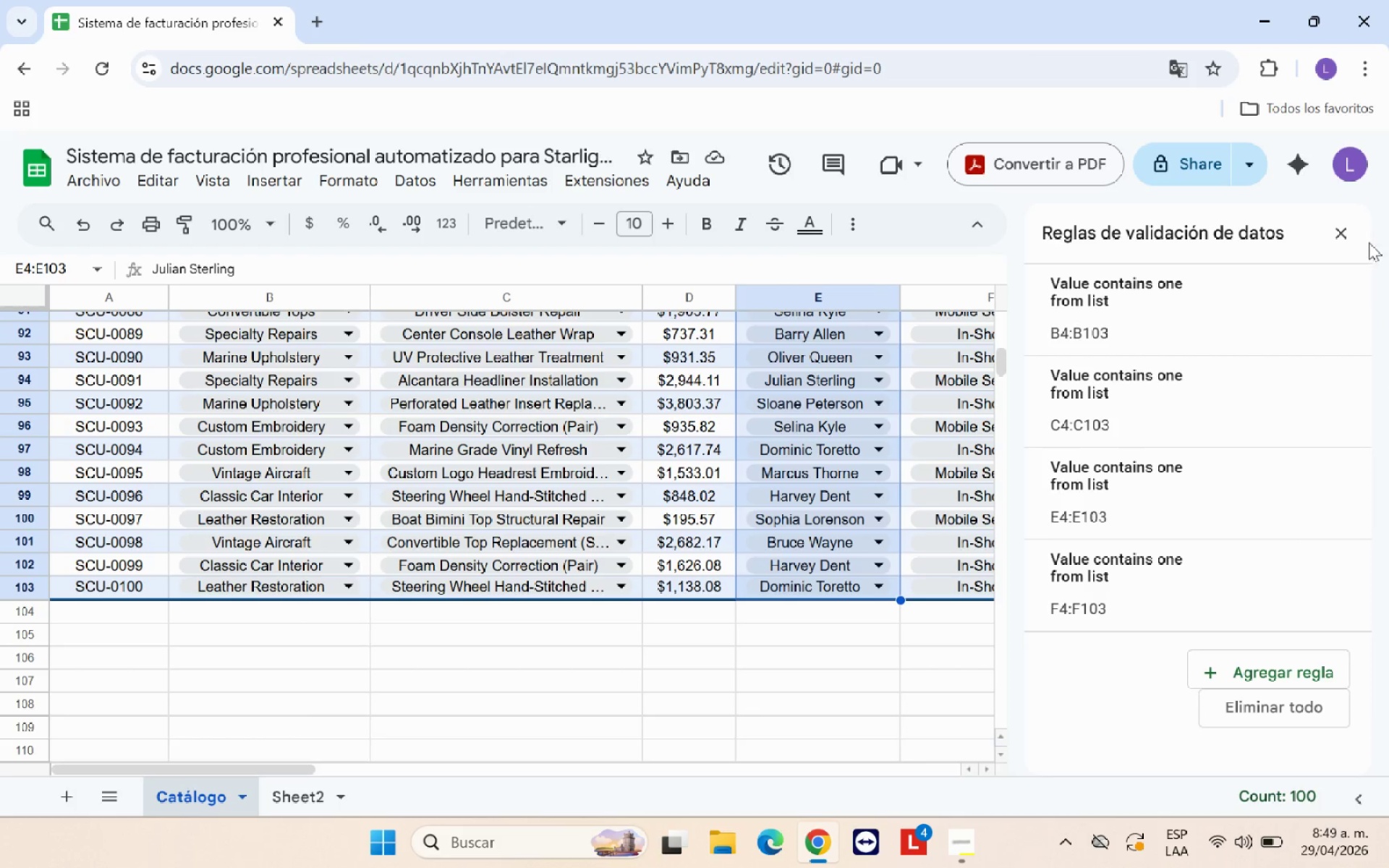 
left_click([1343, 229])
 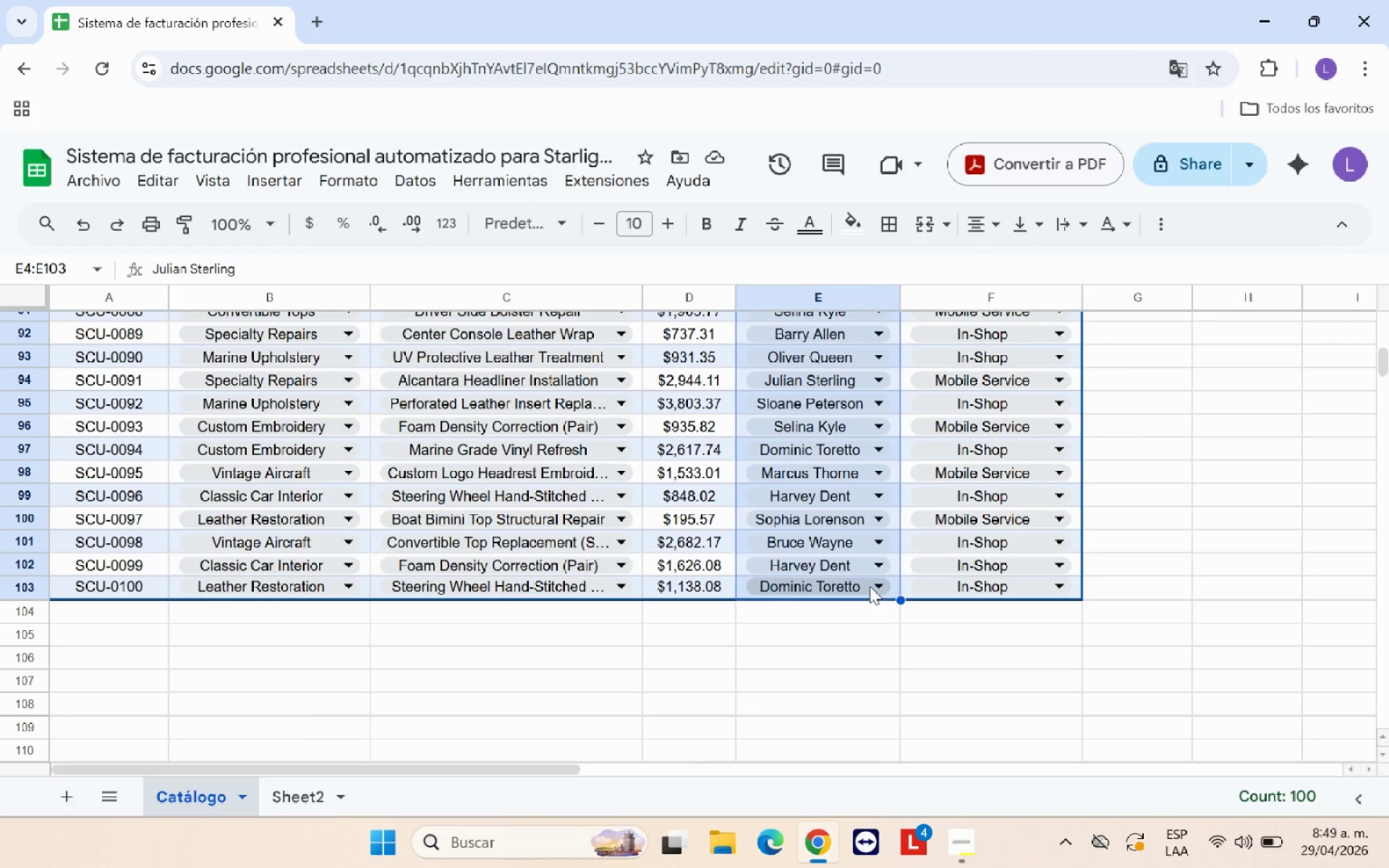 
left_click([870, 586])
 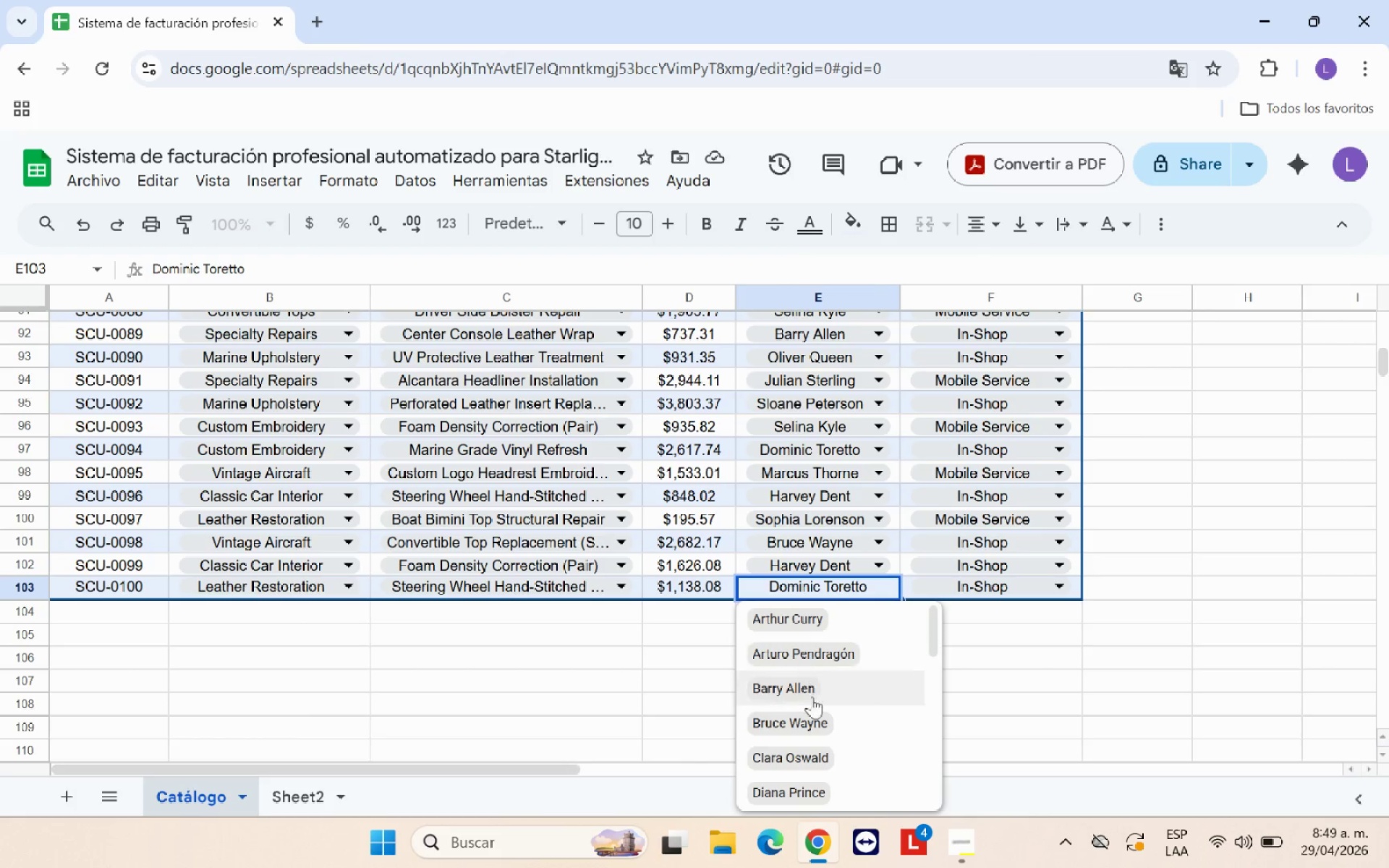 
scroll: coordinate [815, 773], scroll_direction: down, amount: 9.0
 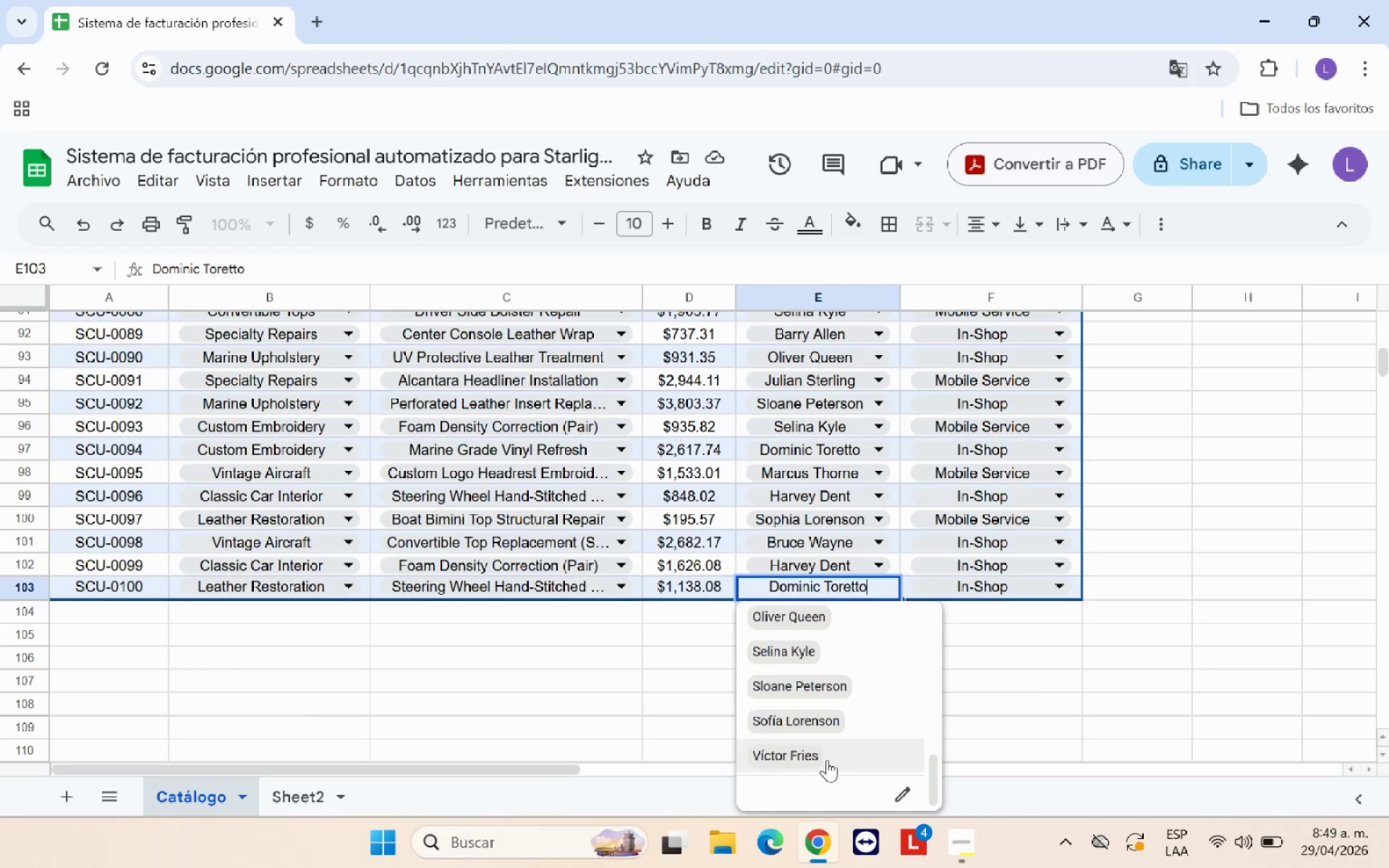 
left_click_drag(start_coordinate=[826, 759], to_coordinate=[789, 635])
 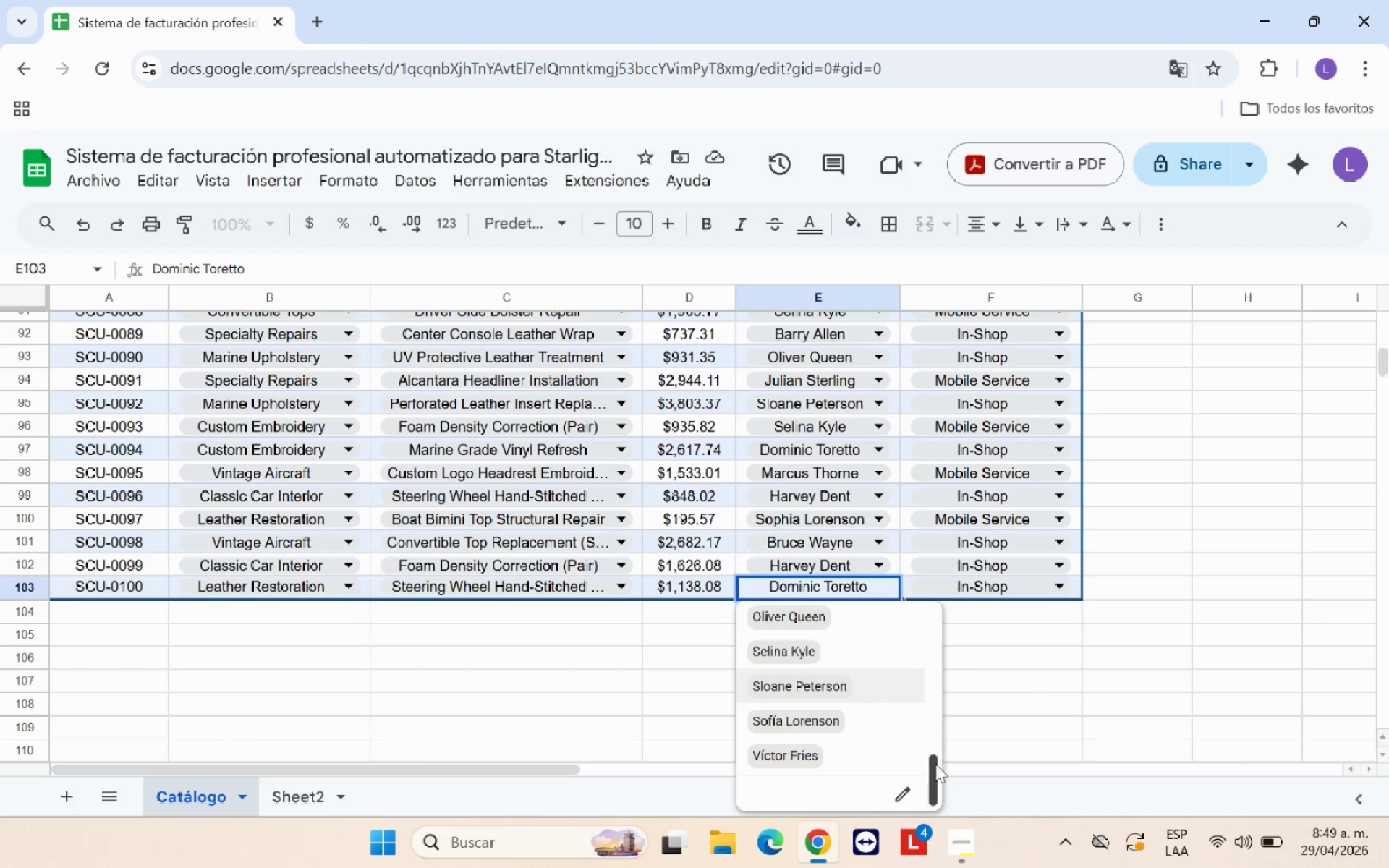 
mouse_move([912, 793])
 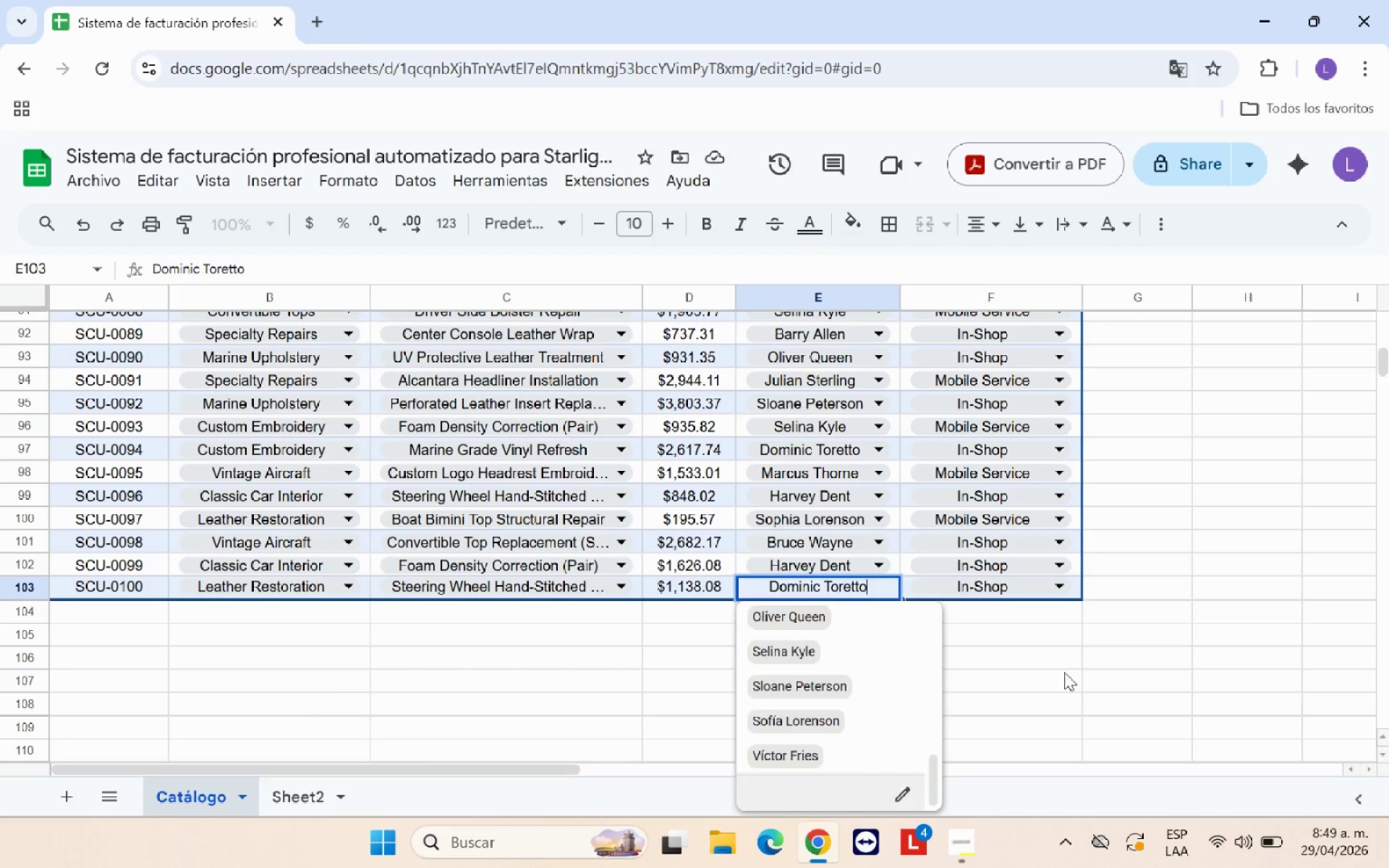 
left_click([1064, 672])
 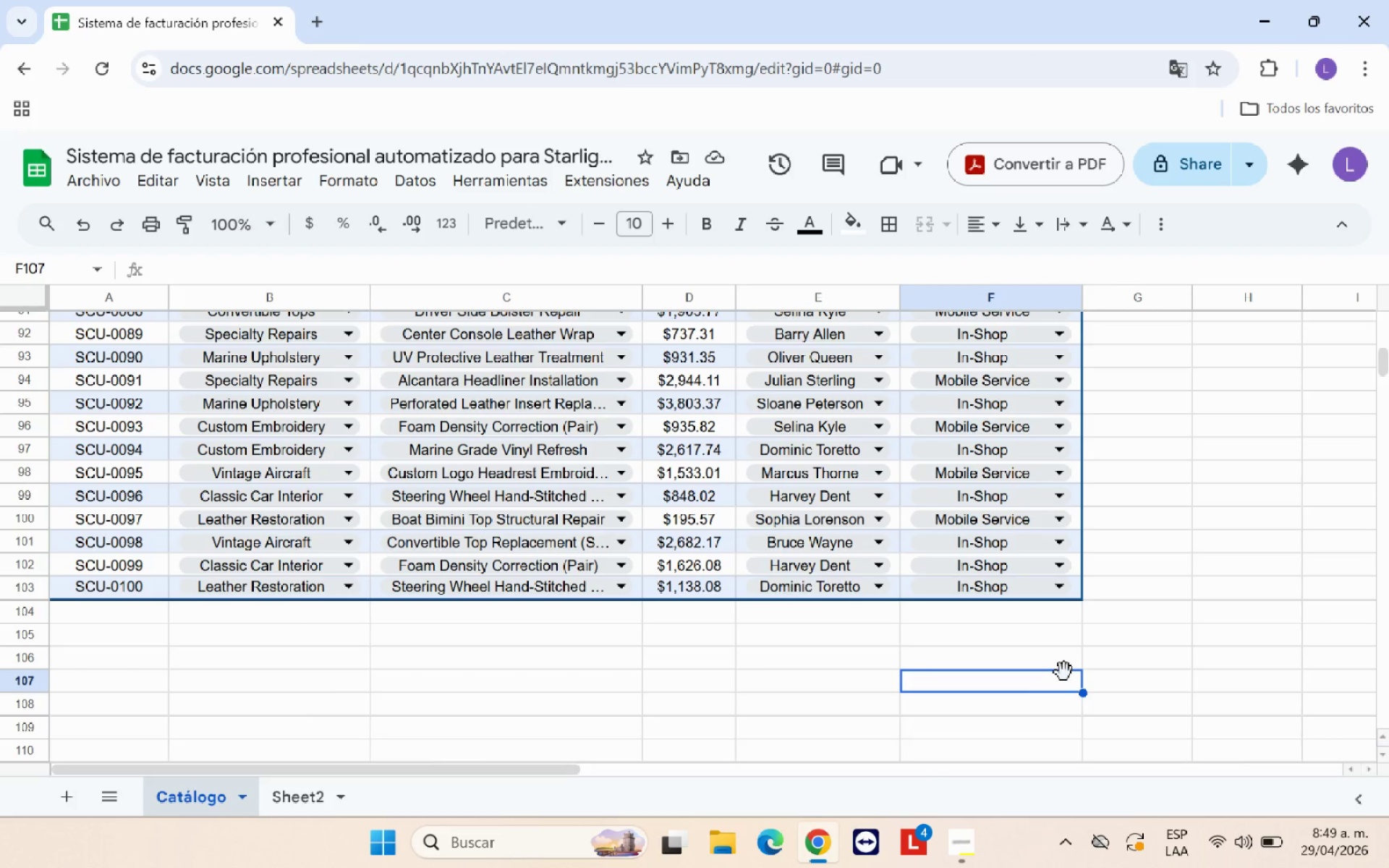 
scroll: coordinate [1066, 671], scroll_direction: up, amount: 22.0
 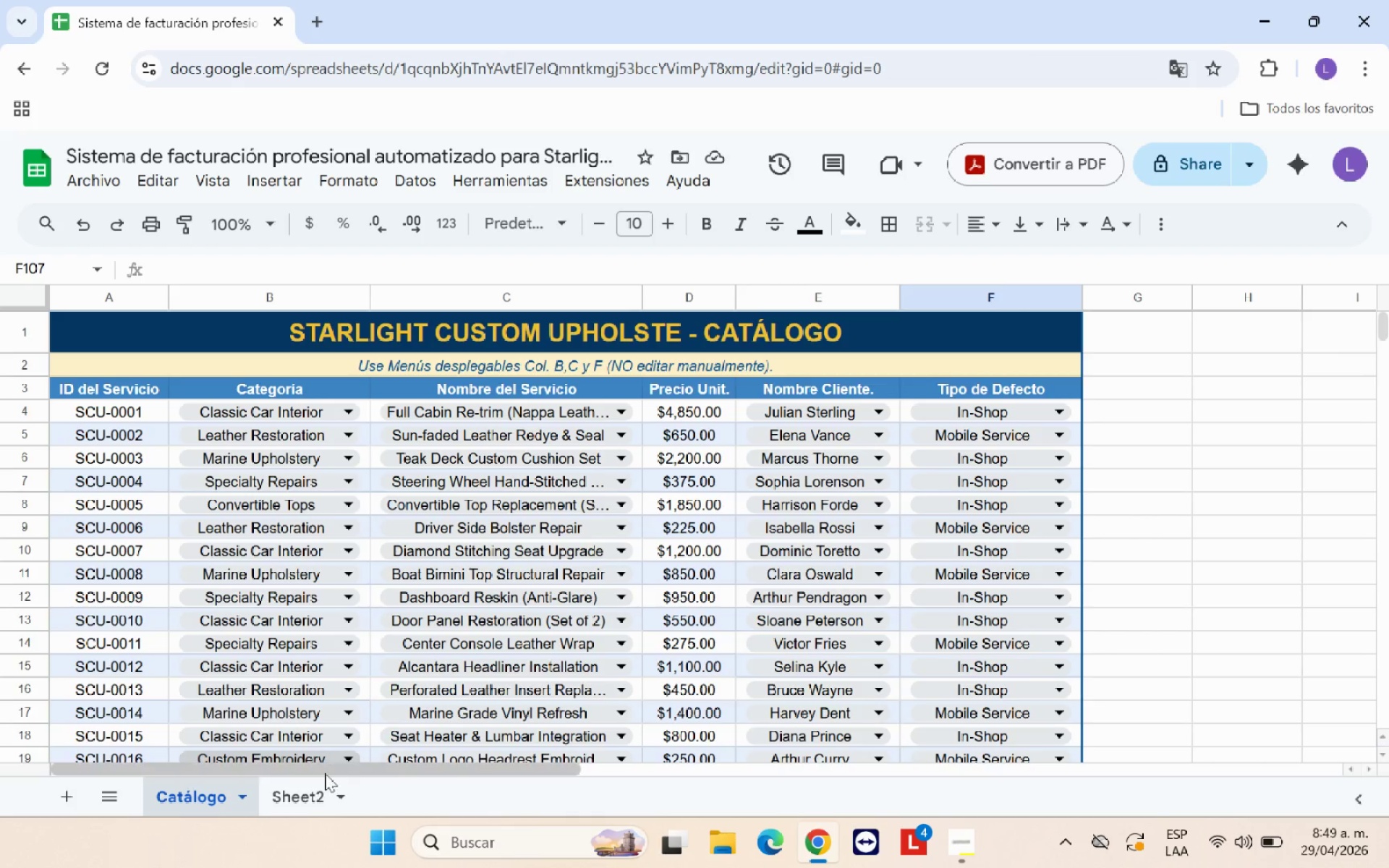 
left_click([297, 799])
 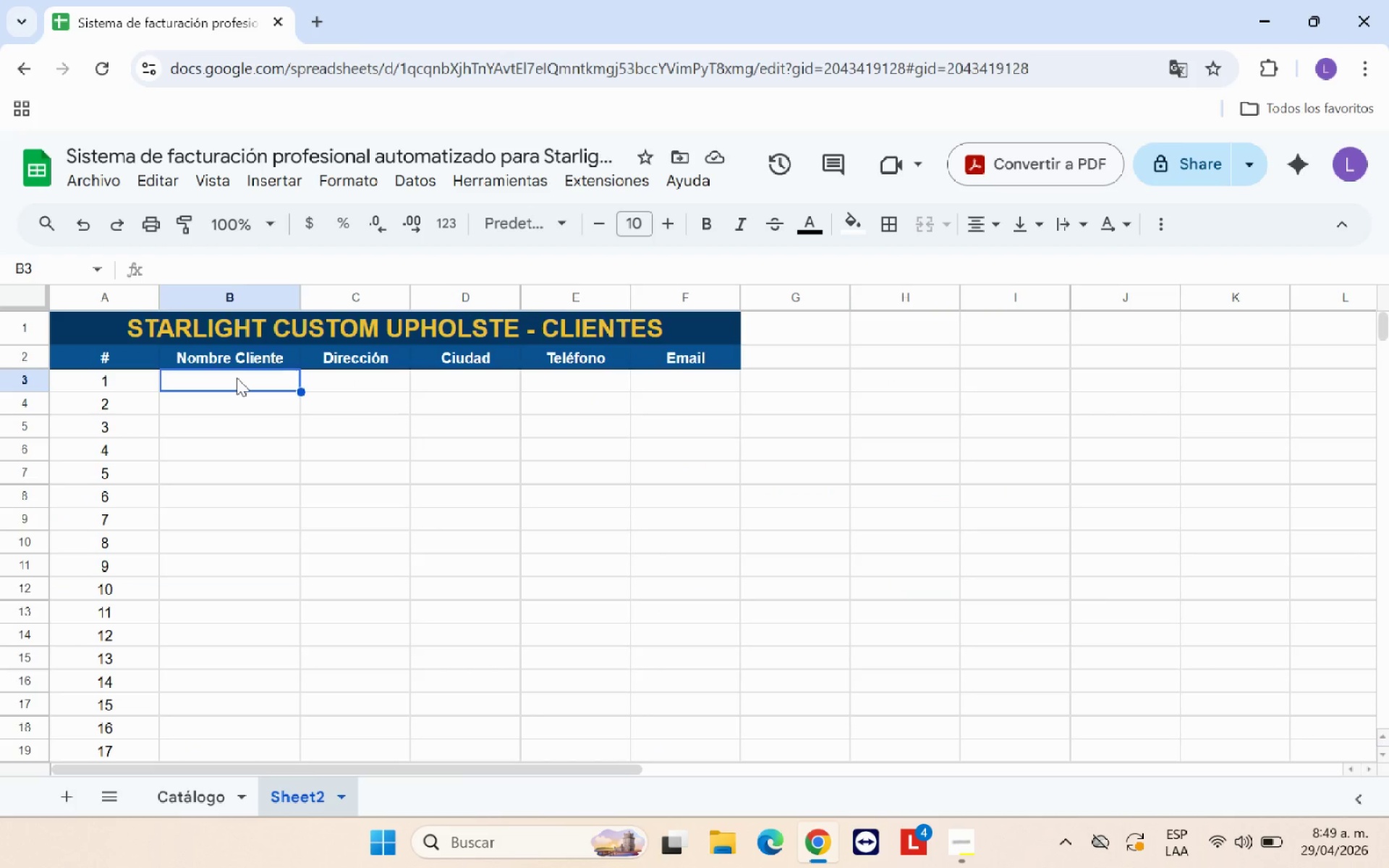 
type(Arhut Curry)
 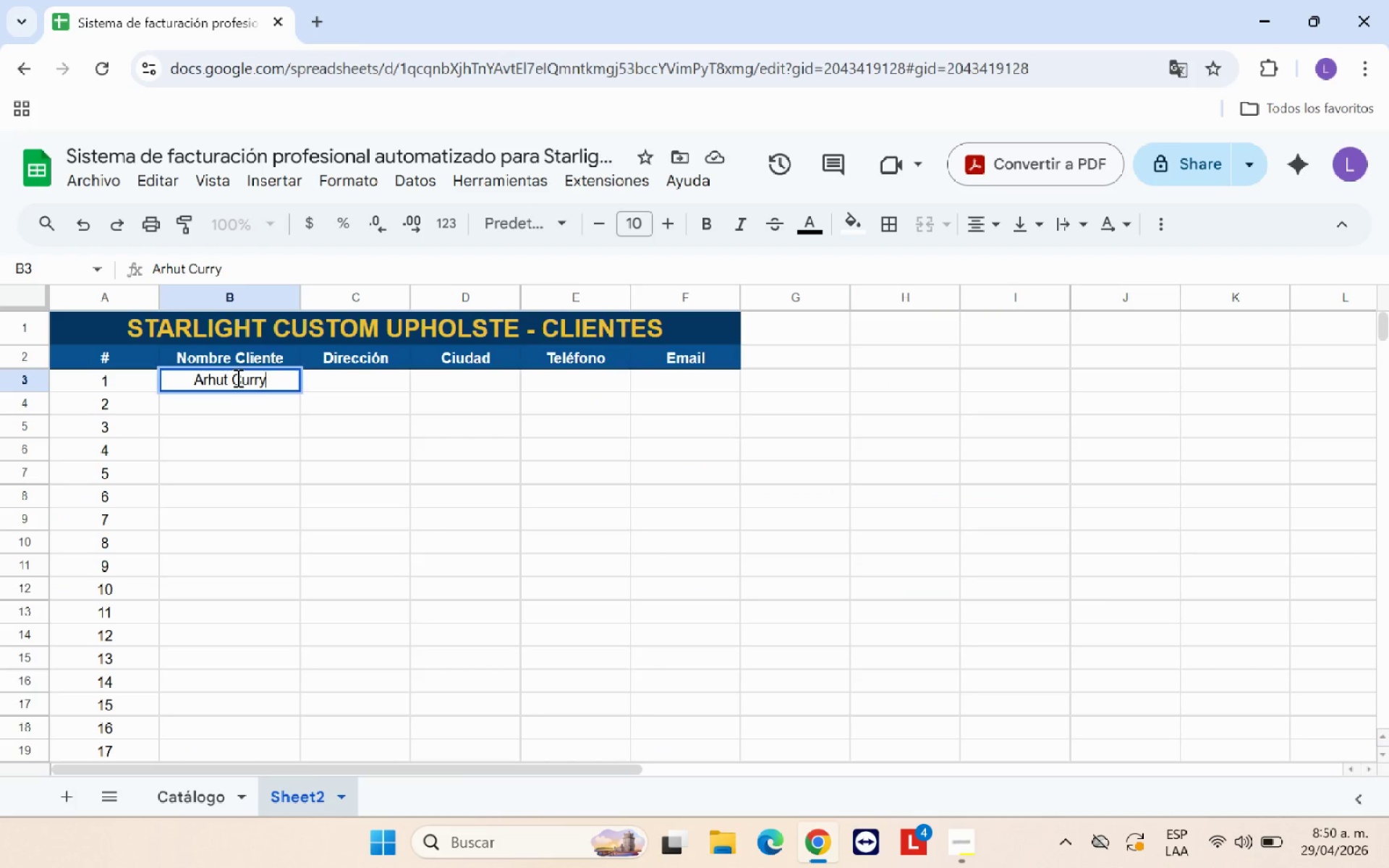 
left_click([170, 276])
 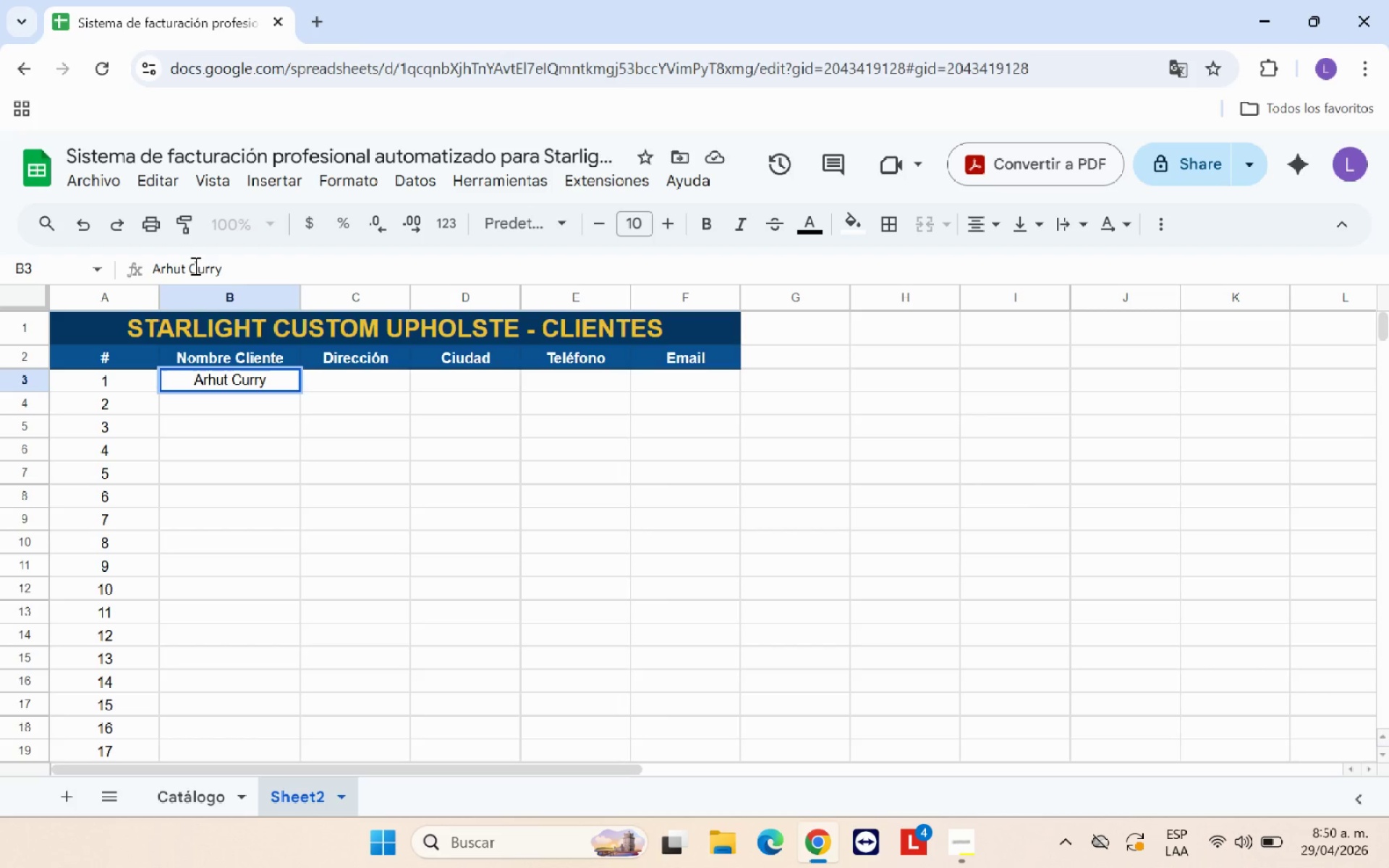 
key(ArrowLeft)
 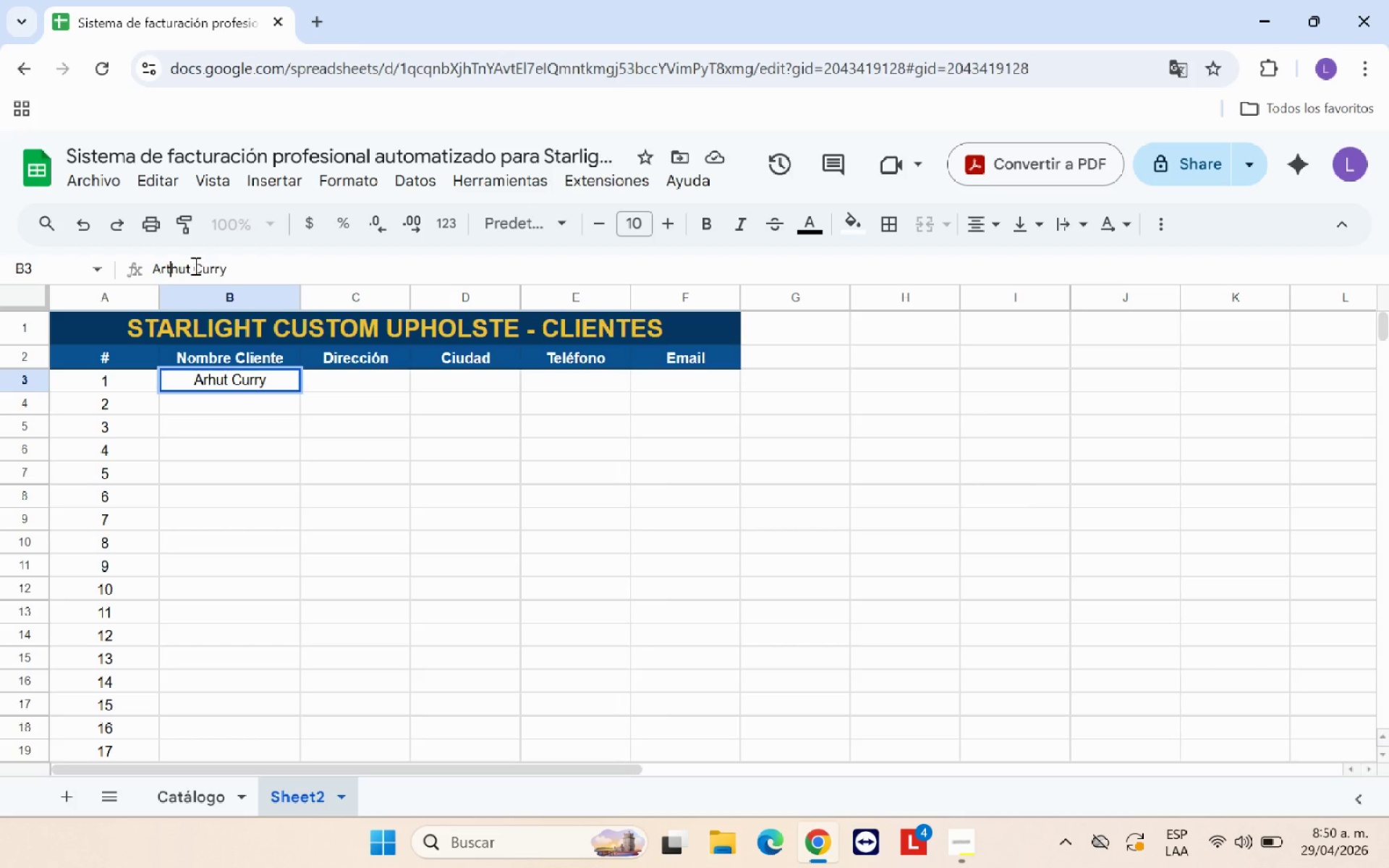 
key(T)
 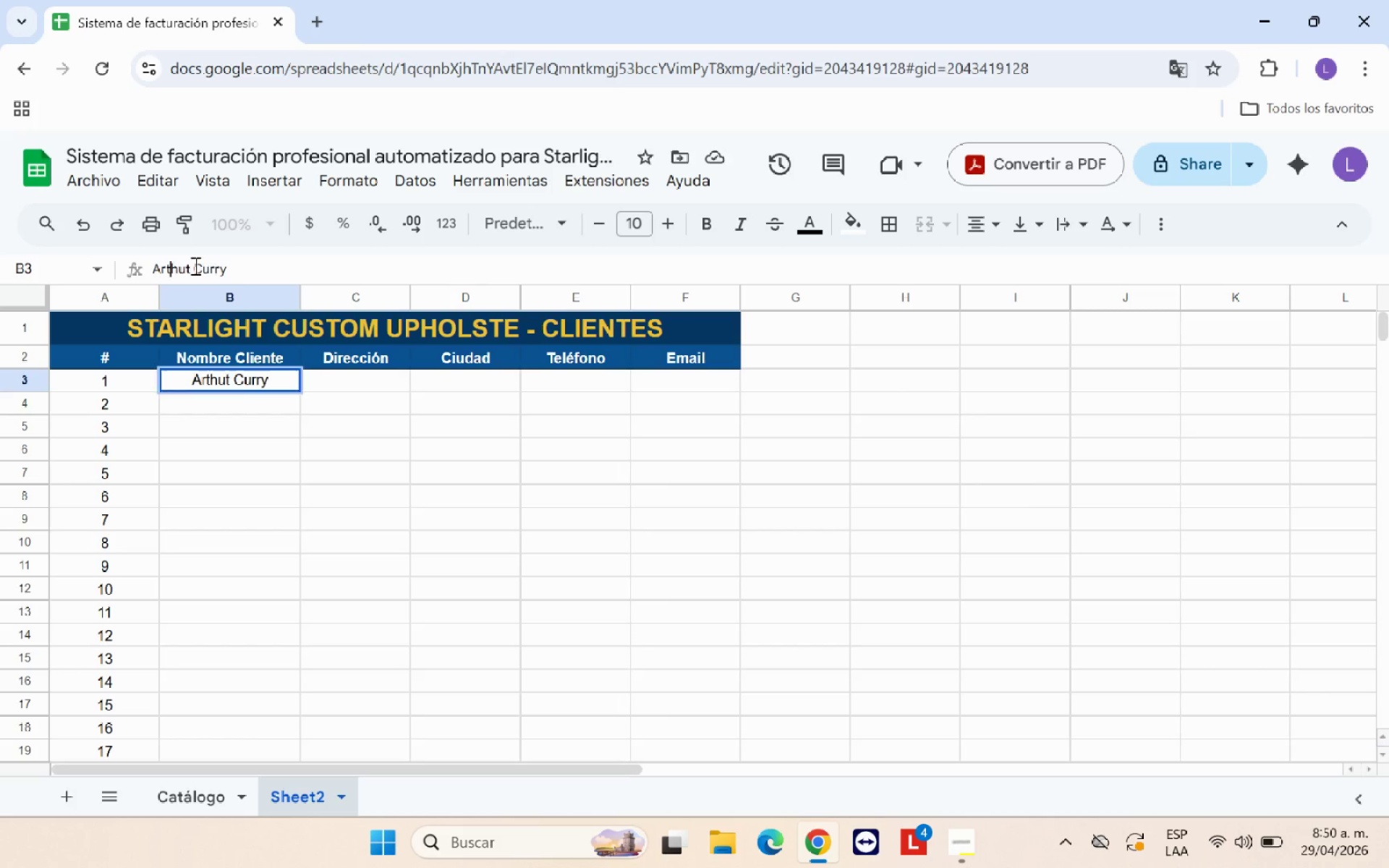 
key(Enter)
 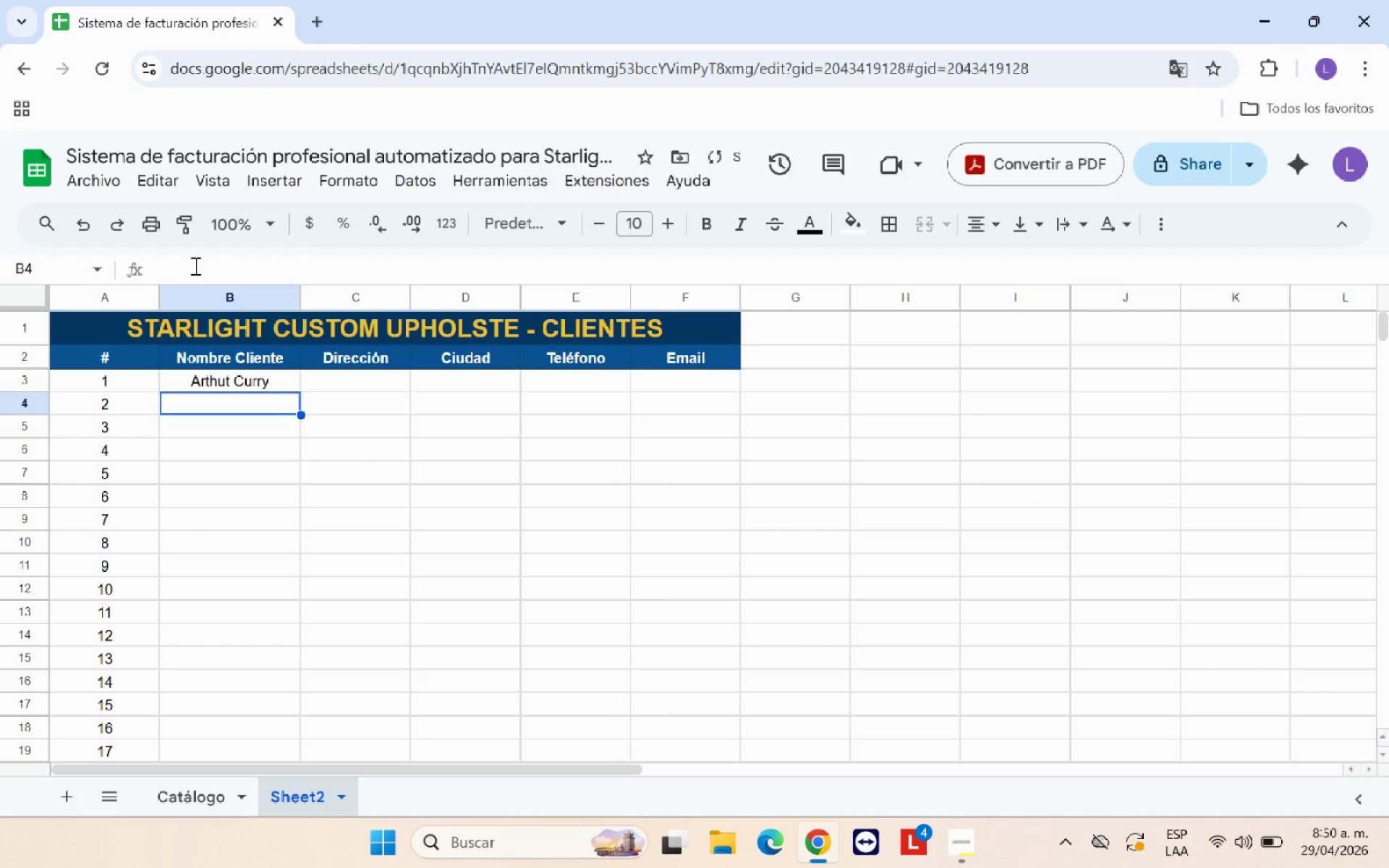 
type(Arthur)
key(Backspace)
type(t)
key(Backspace)
key(Backspace)
type(r Pedragon)
 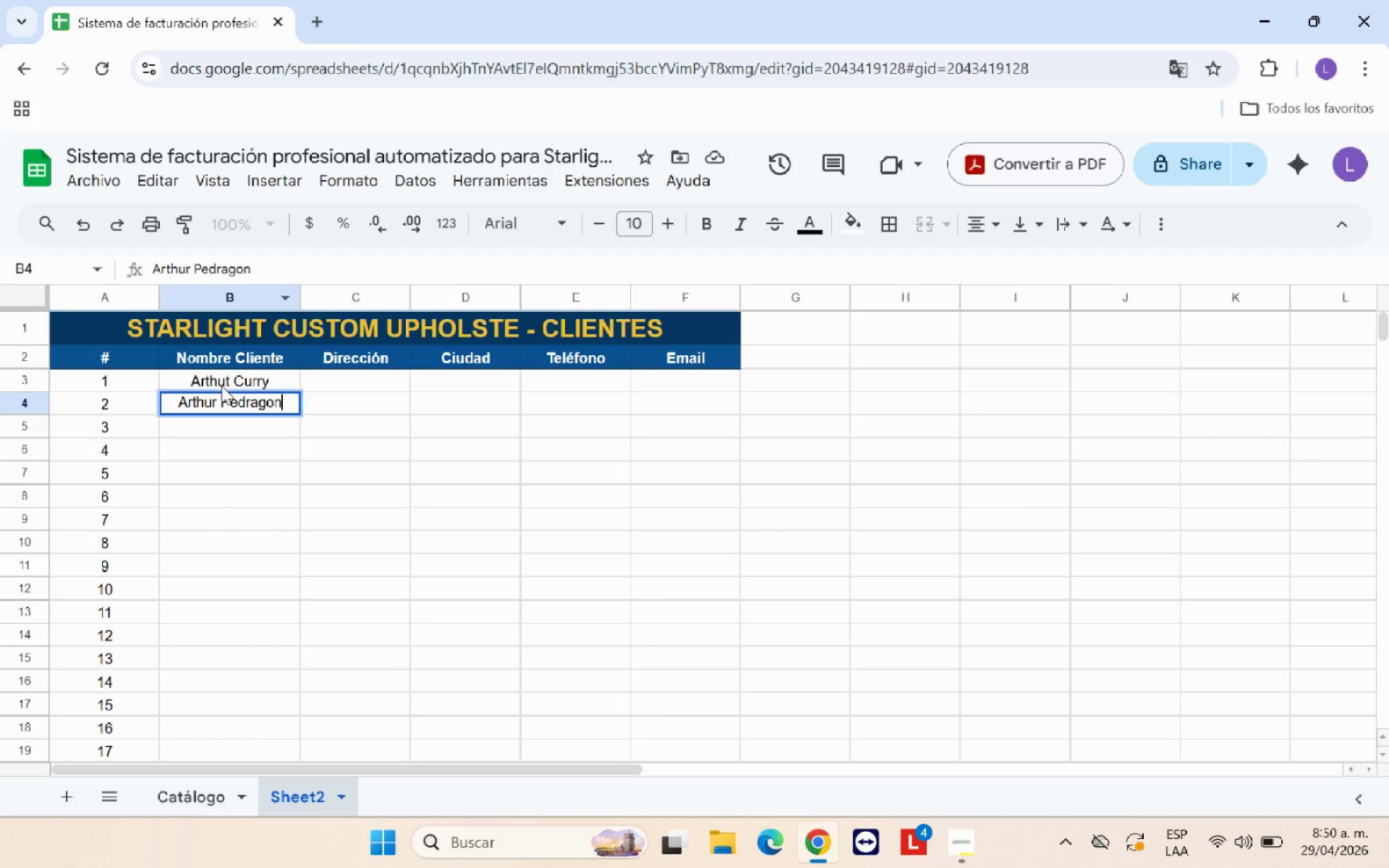 
left_click([229, 386])
 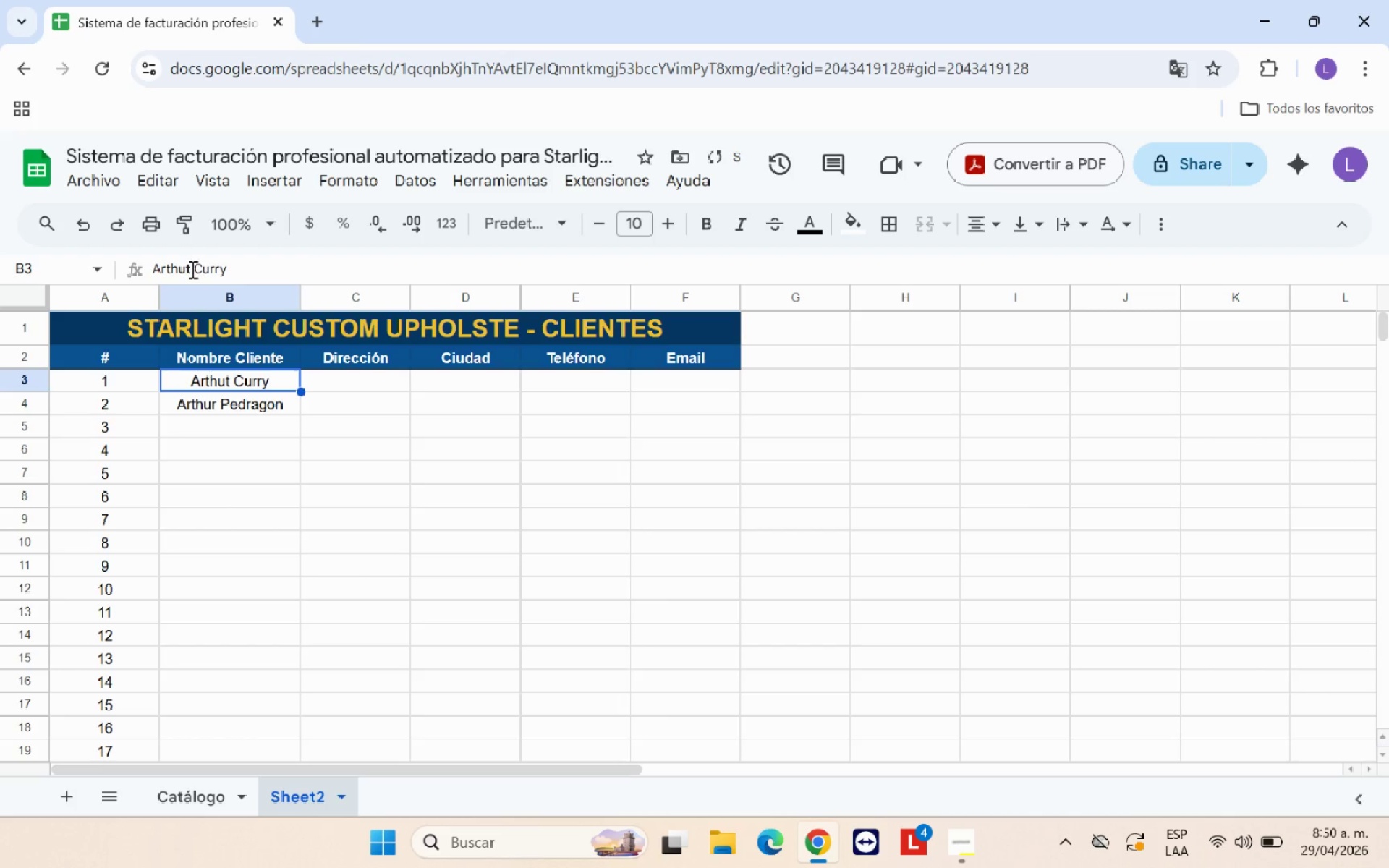 
left_click([191, 269])
 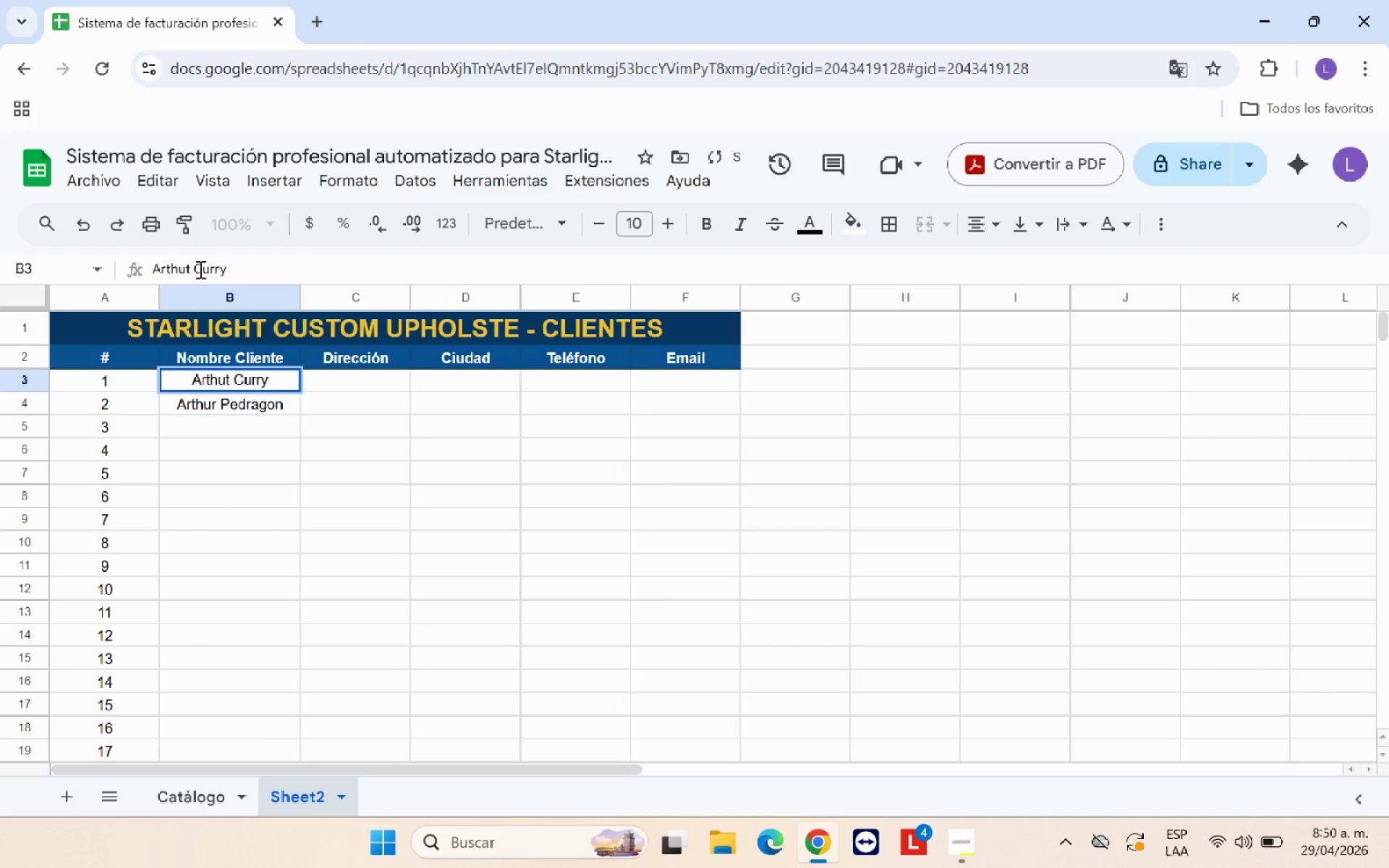 
key(Backspace)
 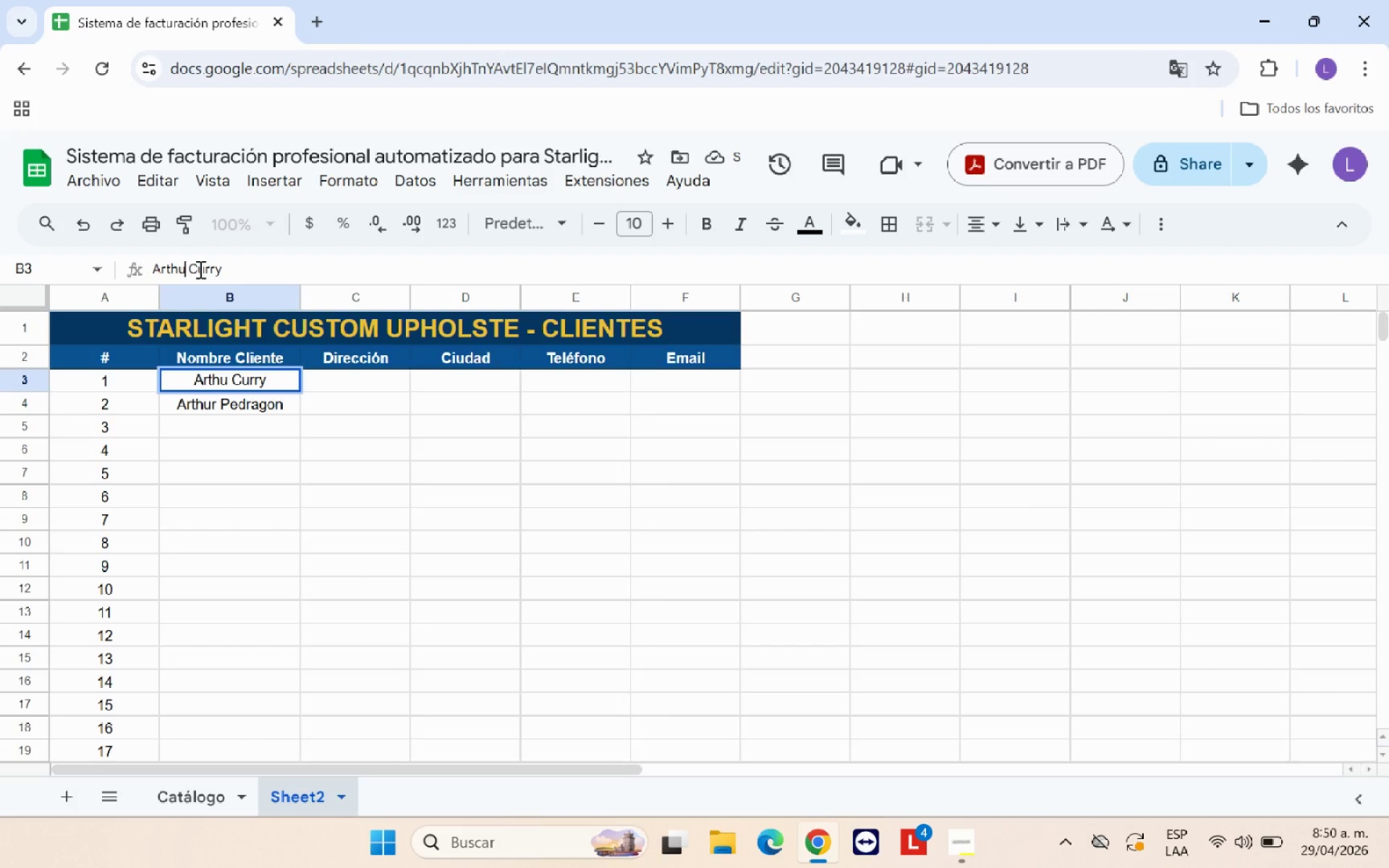 
key(R)
 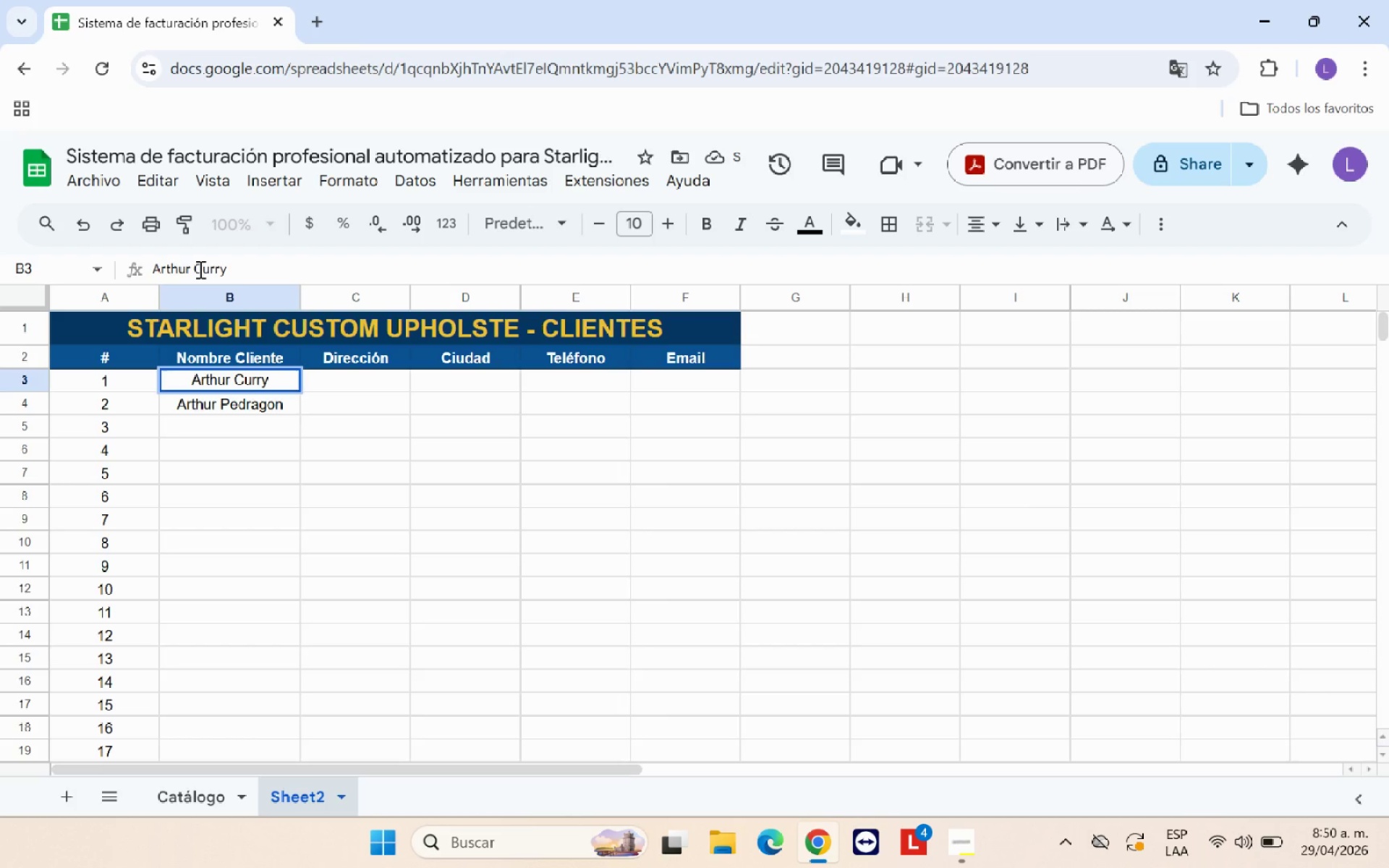 
key(Enter)
 